 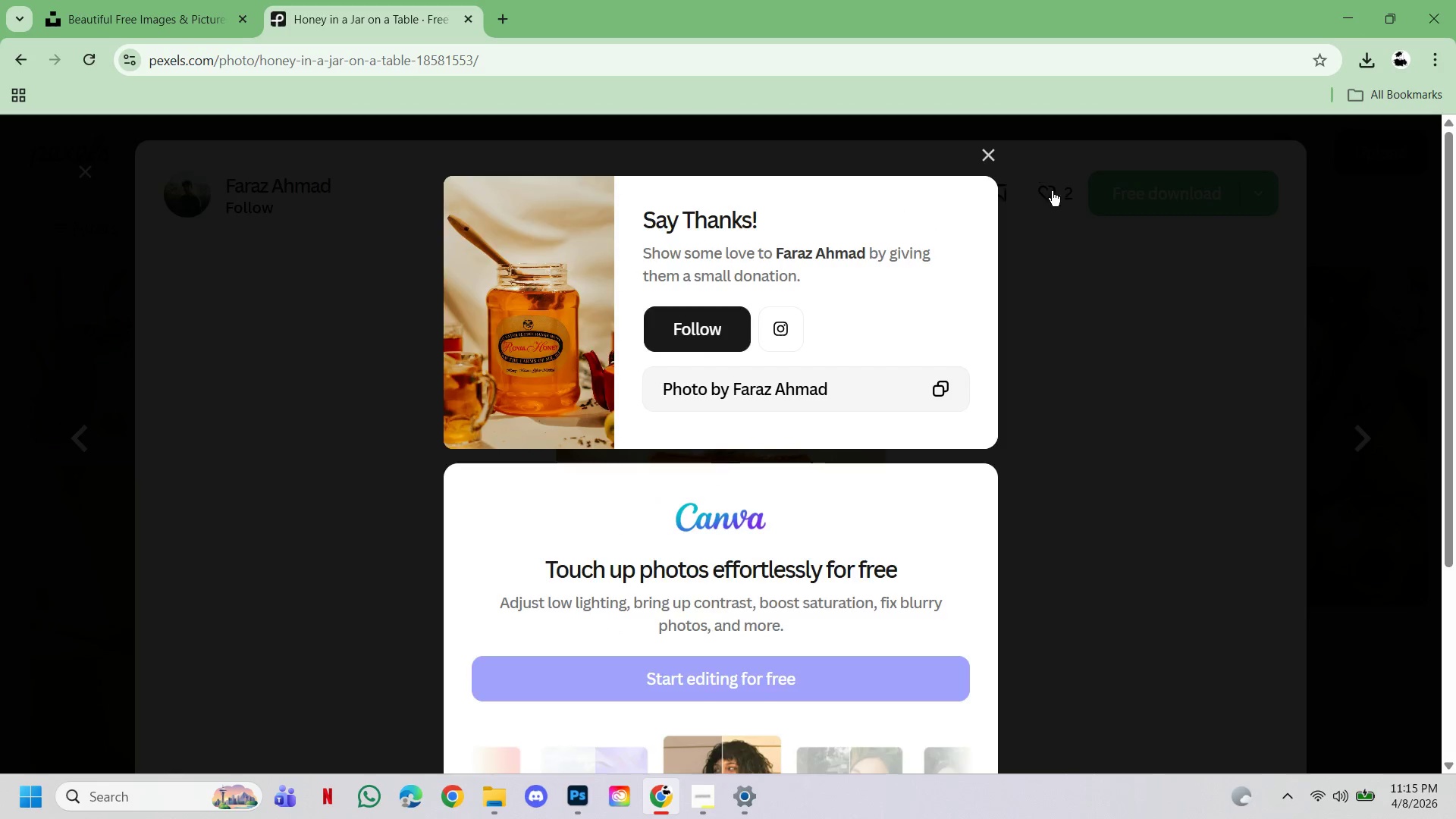 
left_click([1338, 202])
 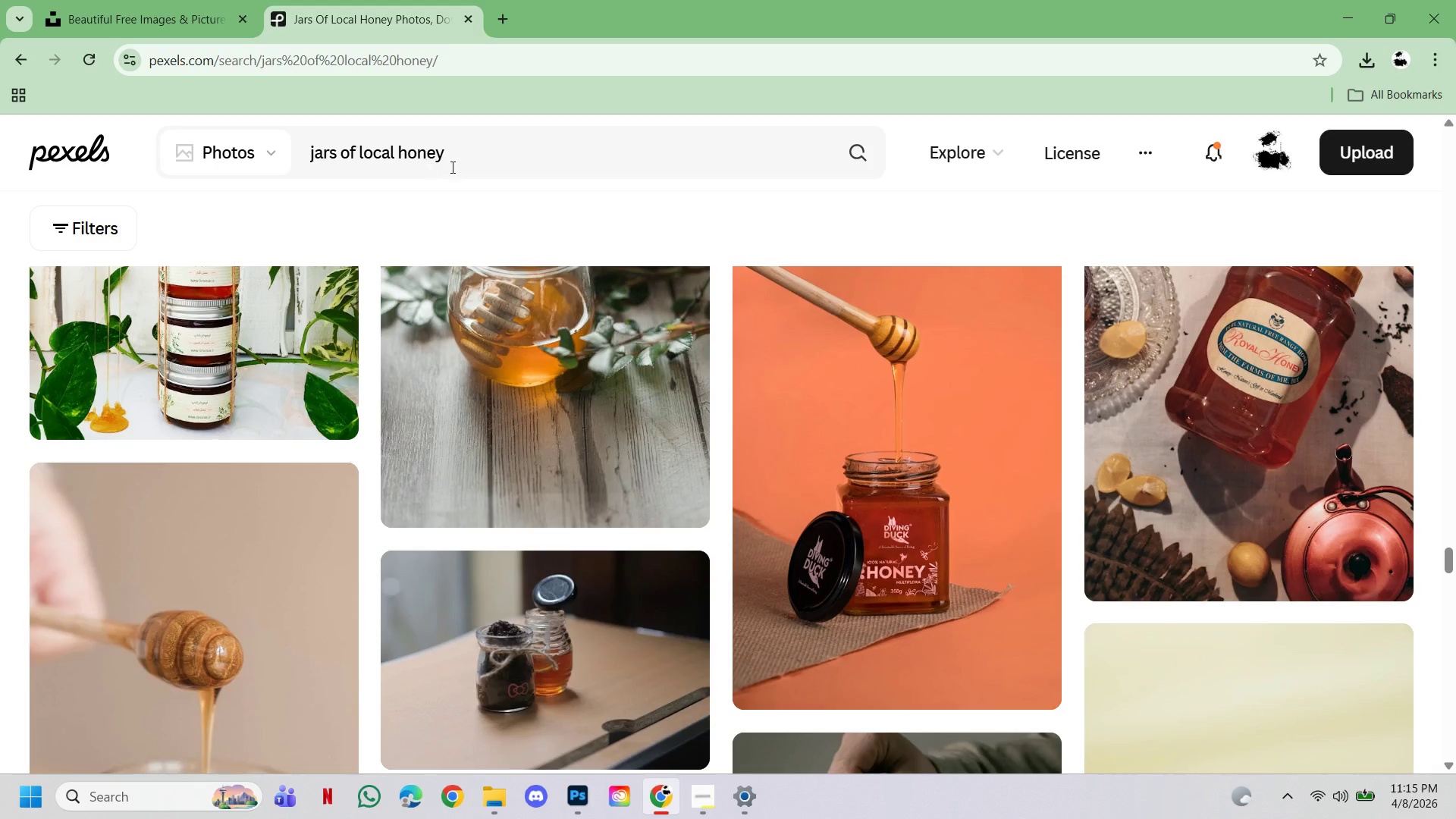 
left_click_drag(start_coordinate=[455, 162], to_coordinate=[305, 141])
 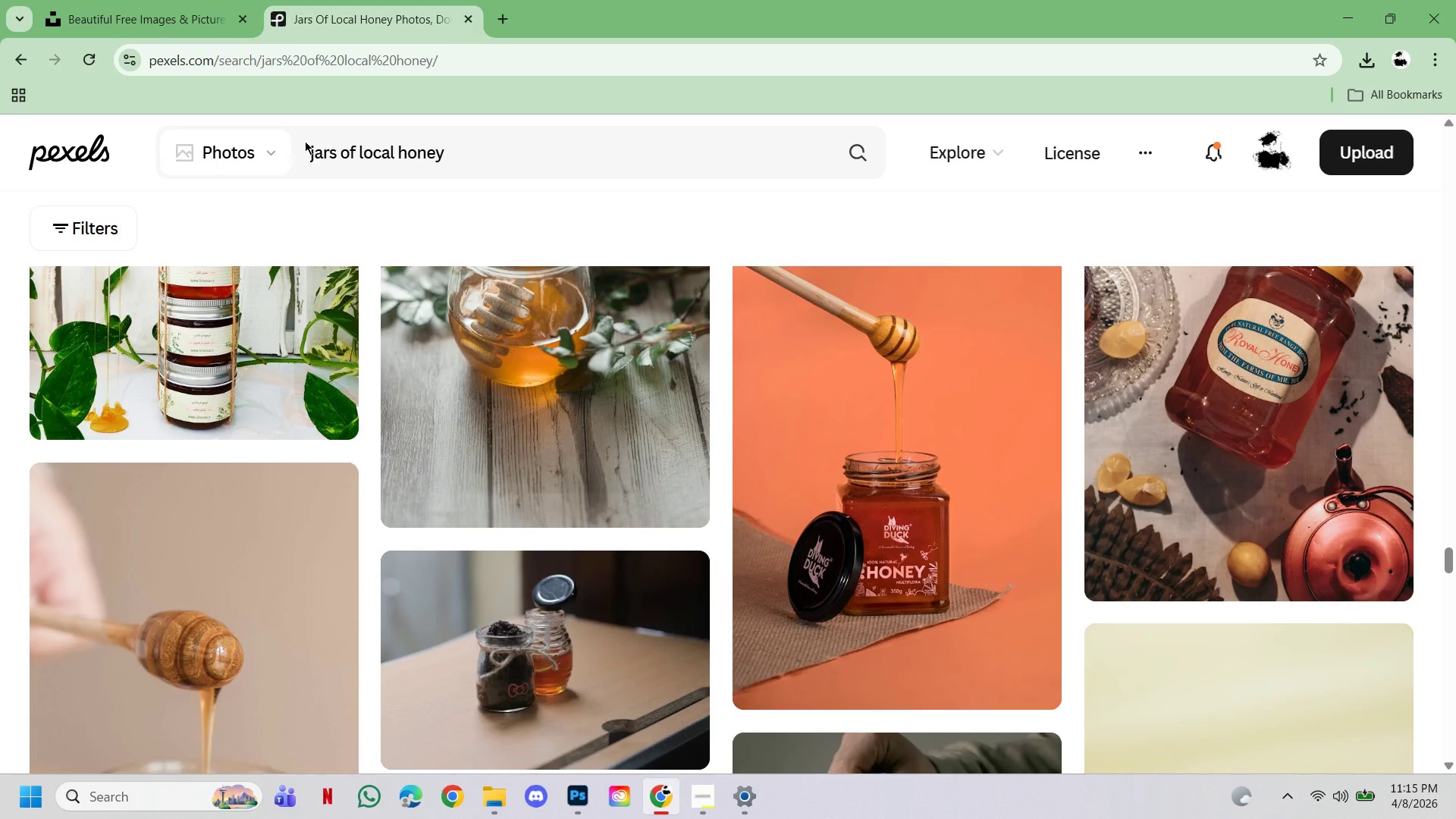 
left_click([305, 141])
 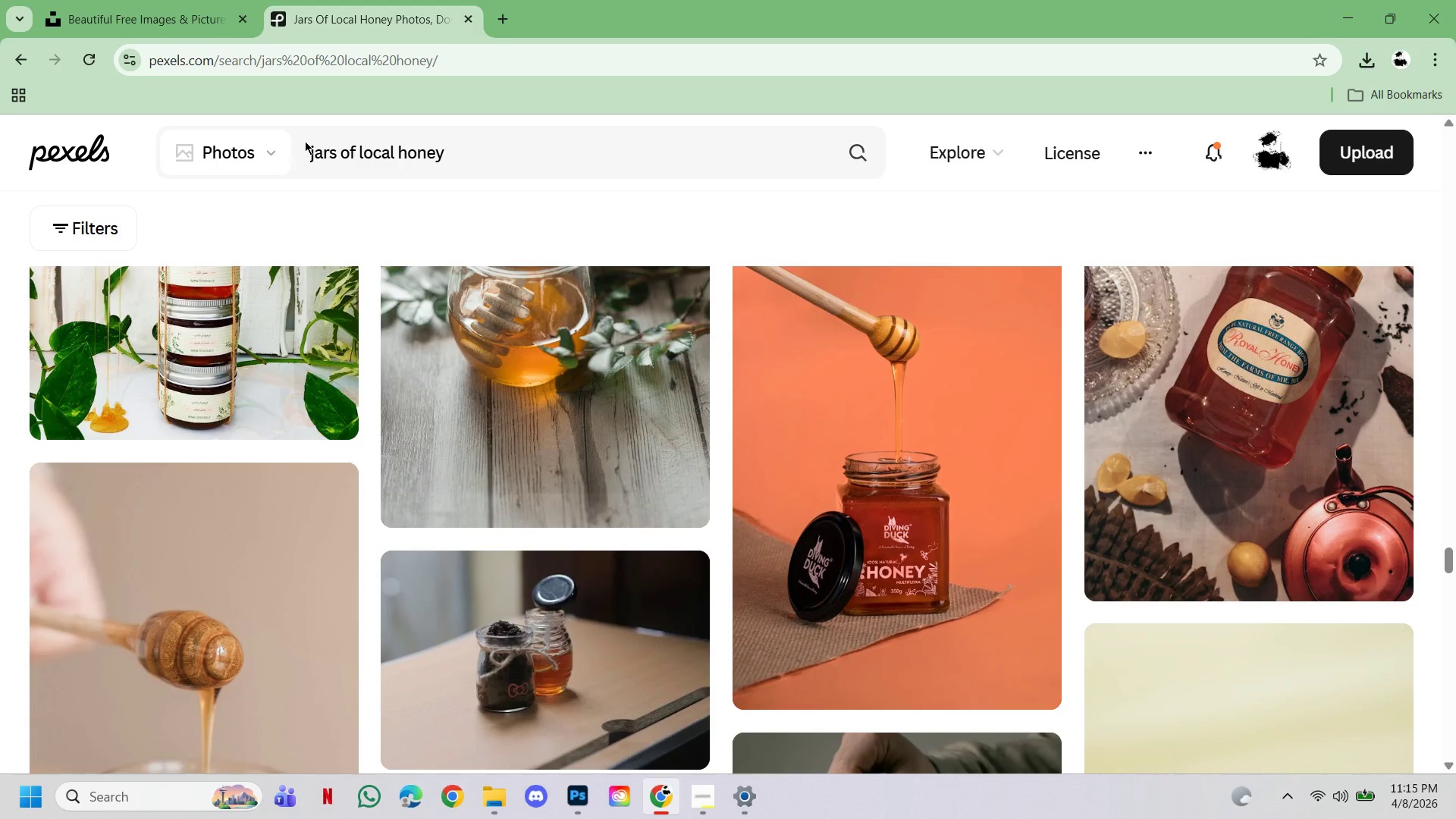 
key(Control+V)
 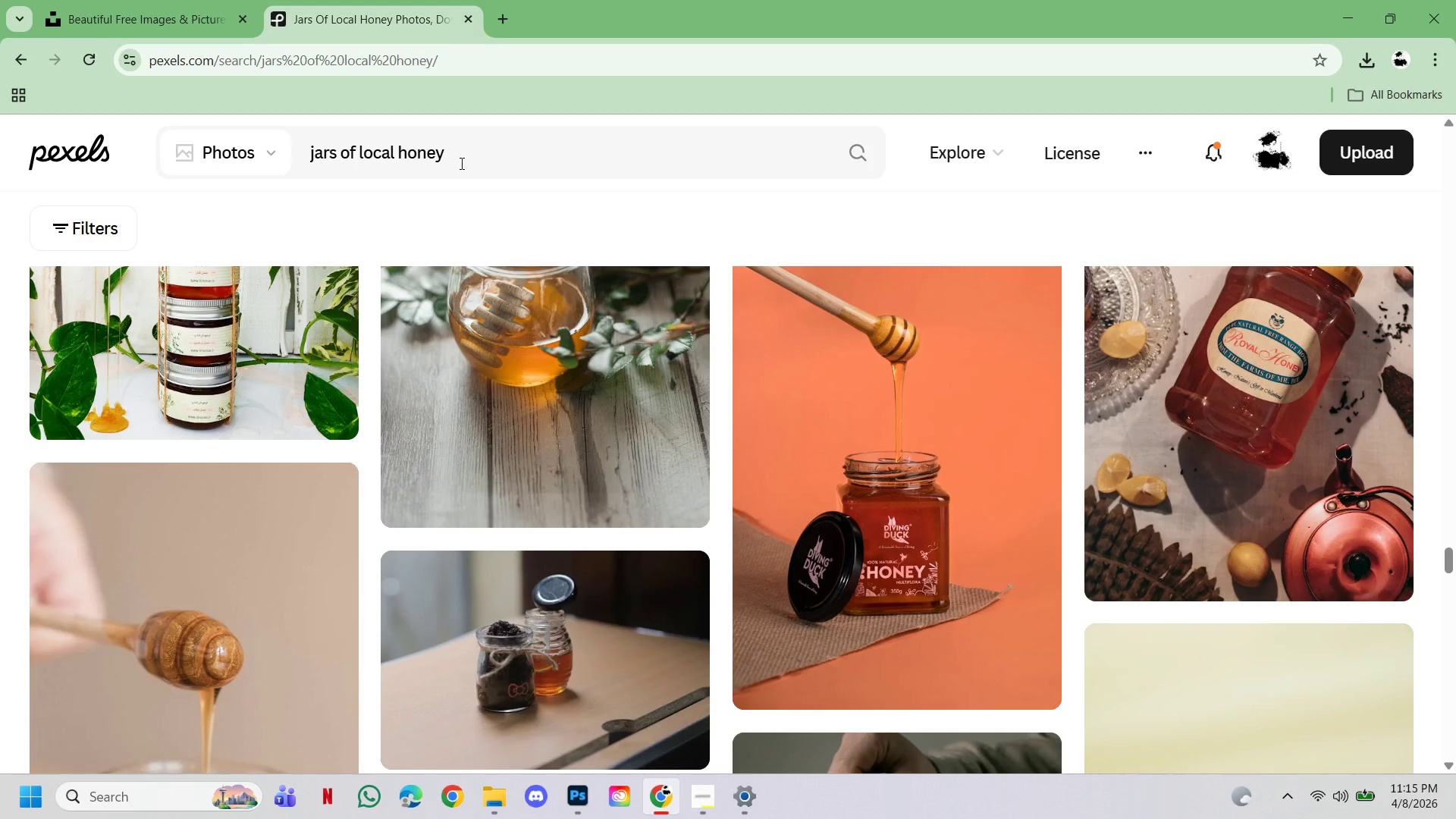 
left_click([451, 156])
 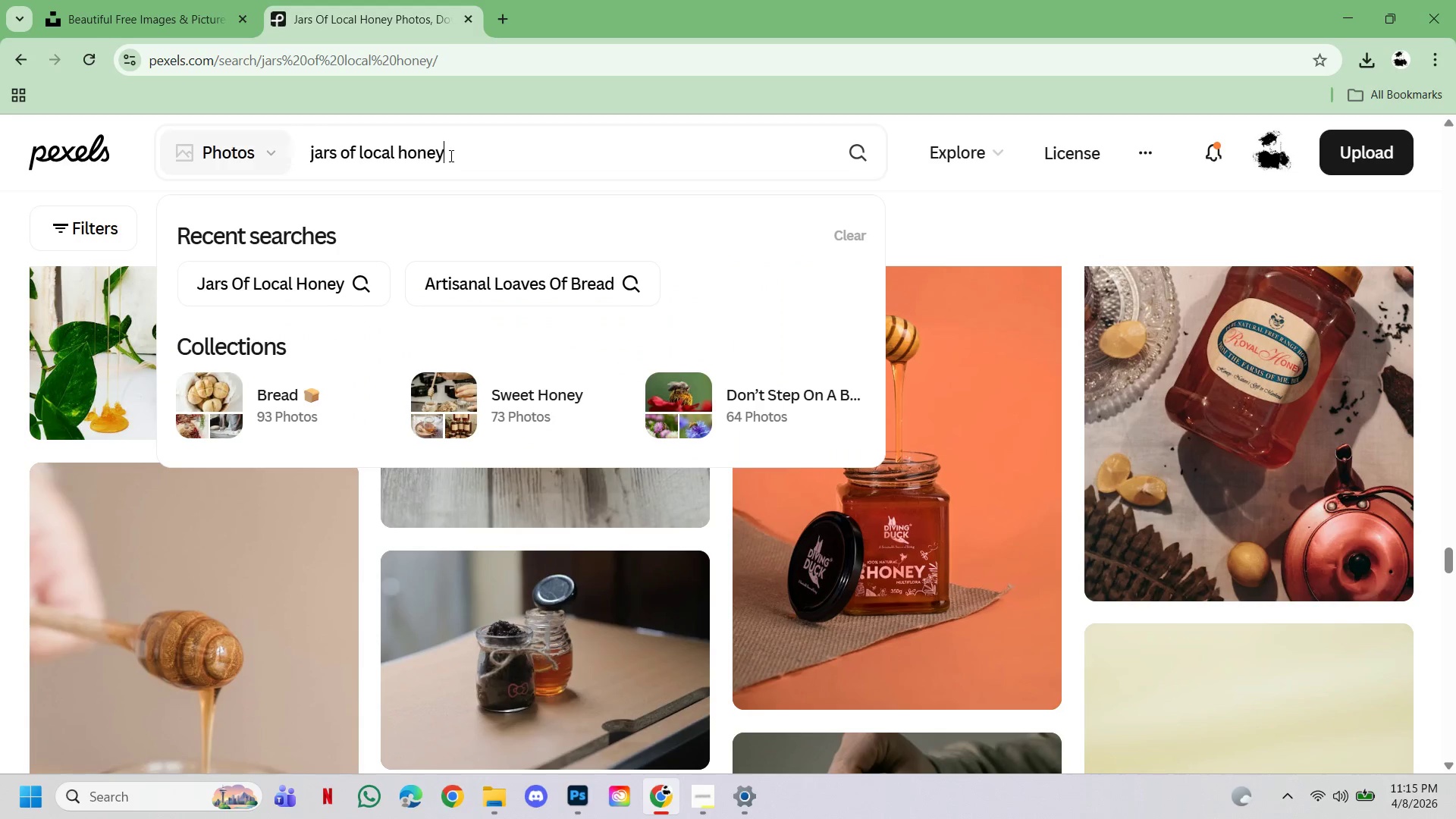 
left_click_drag(start_coordinate=[451, 156], to_coordinate=[315, 155])
 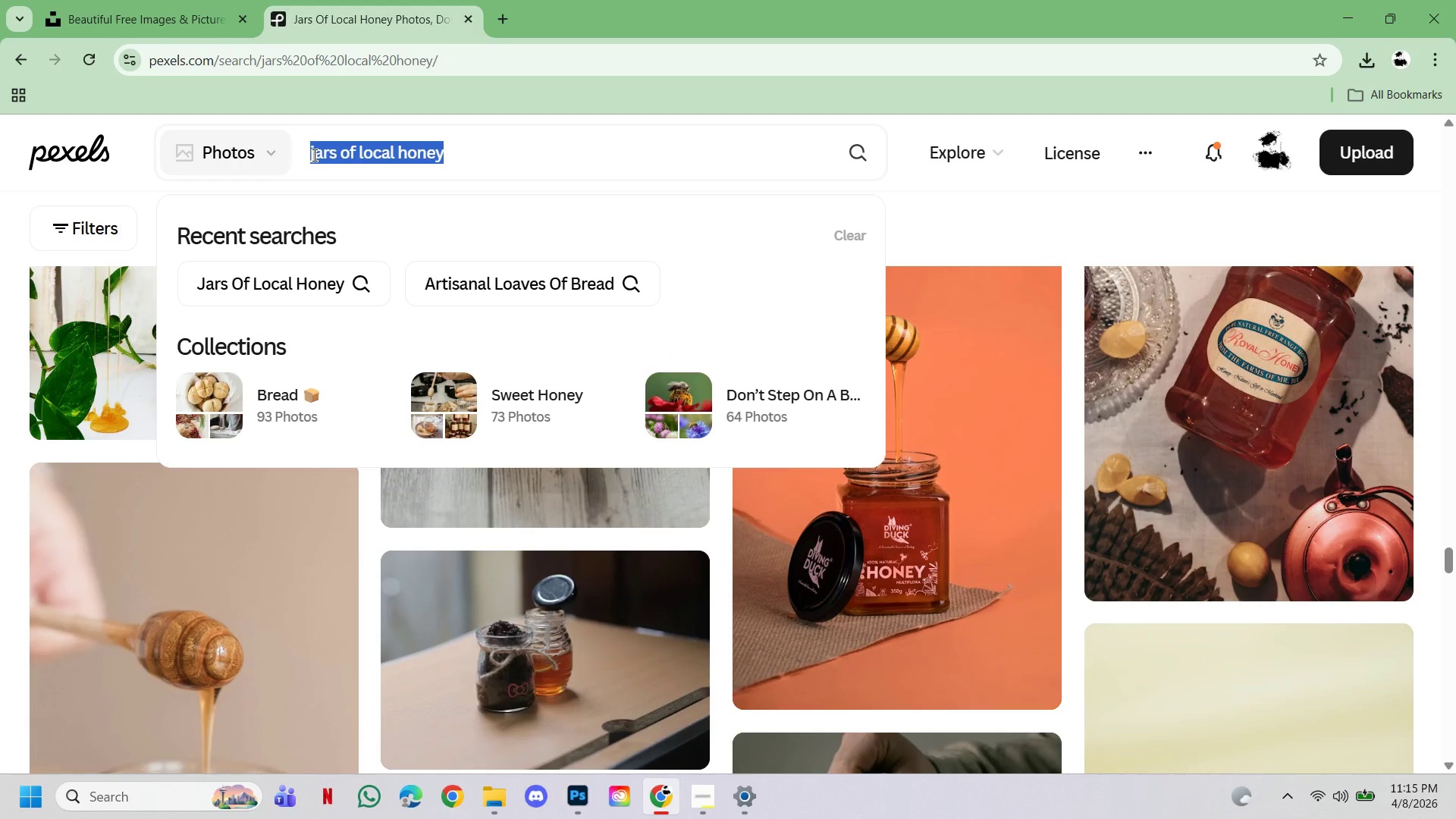 
key(Control+V)
 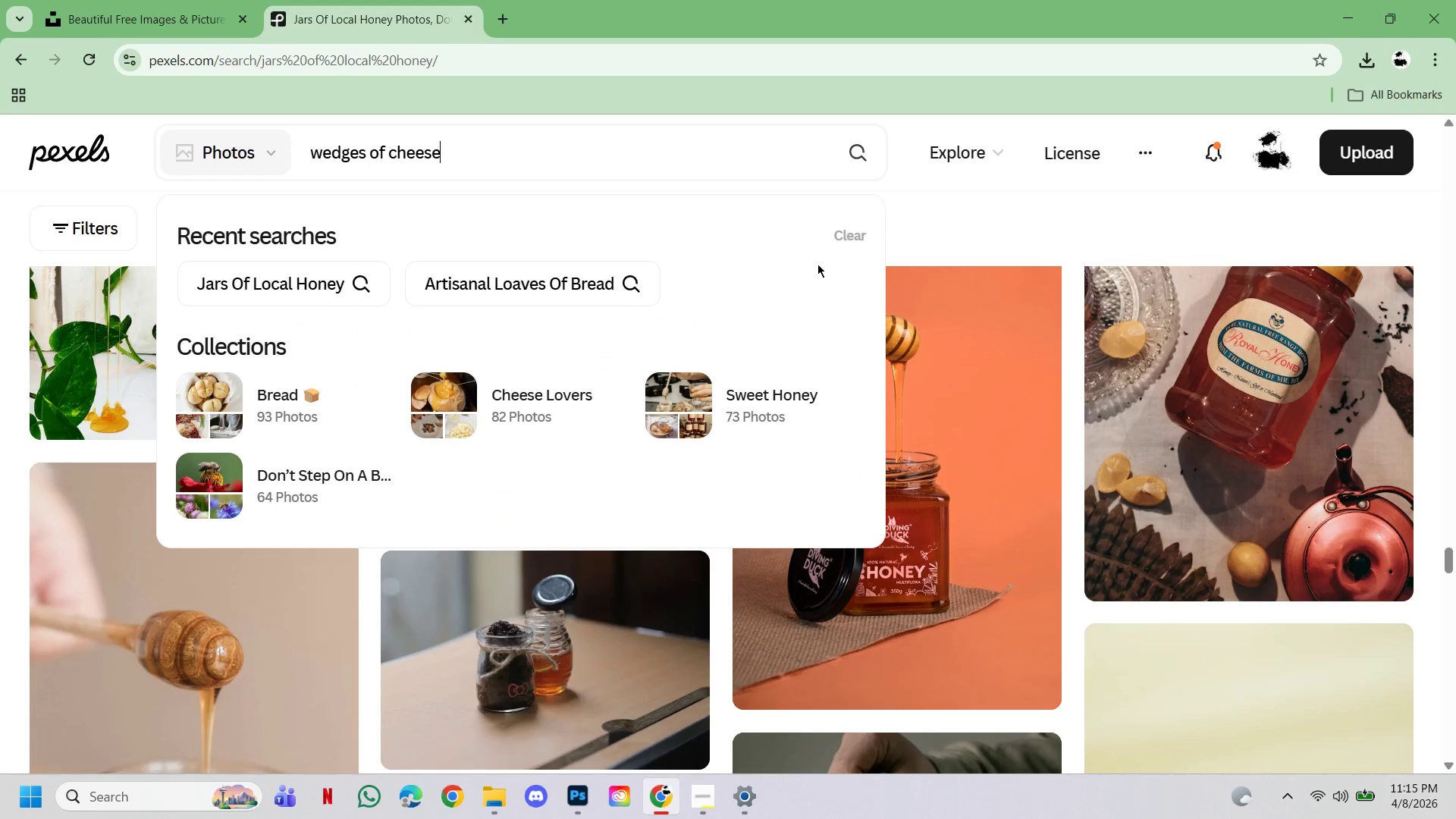 
key(Control+Enter)
 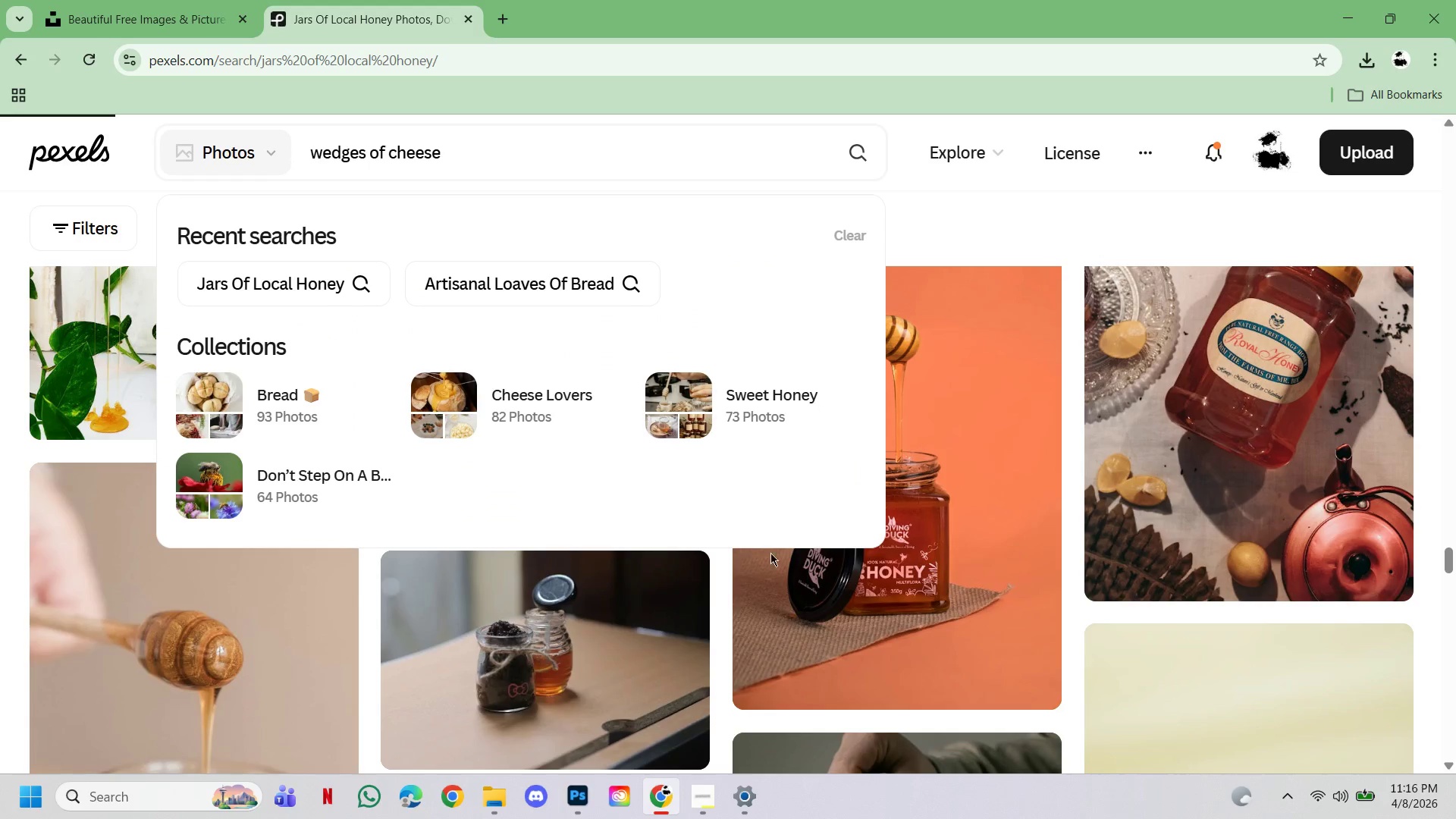 
mouse_move([780, 595])
 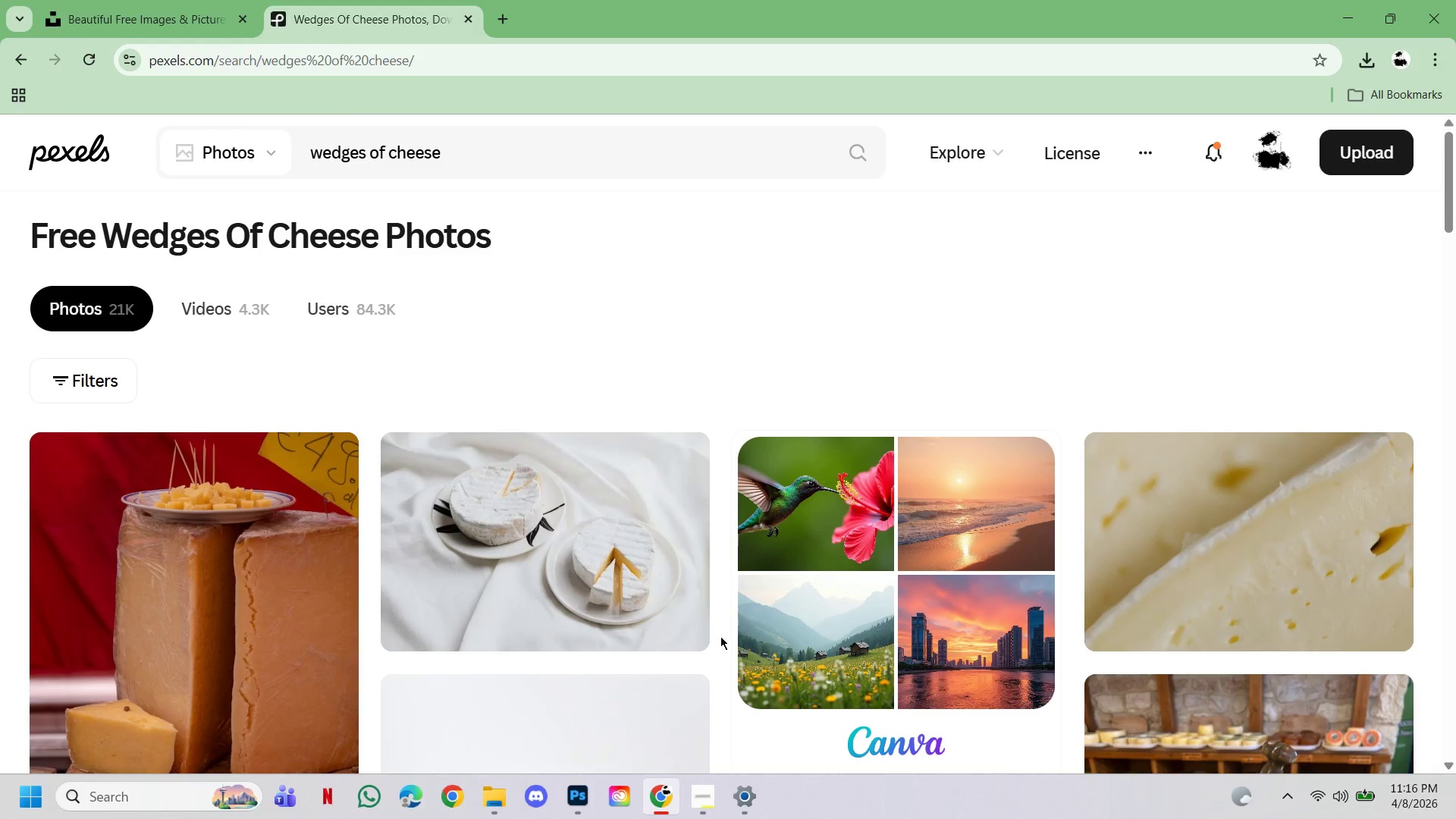 
scroll: coordinate [735, 522], scroll_direction: down, amount: 6.0
 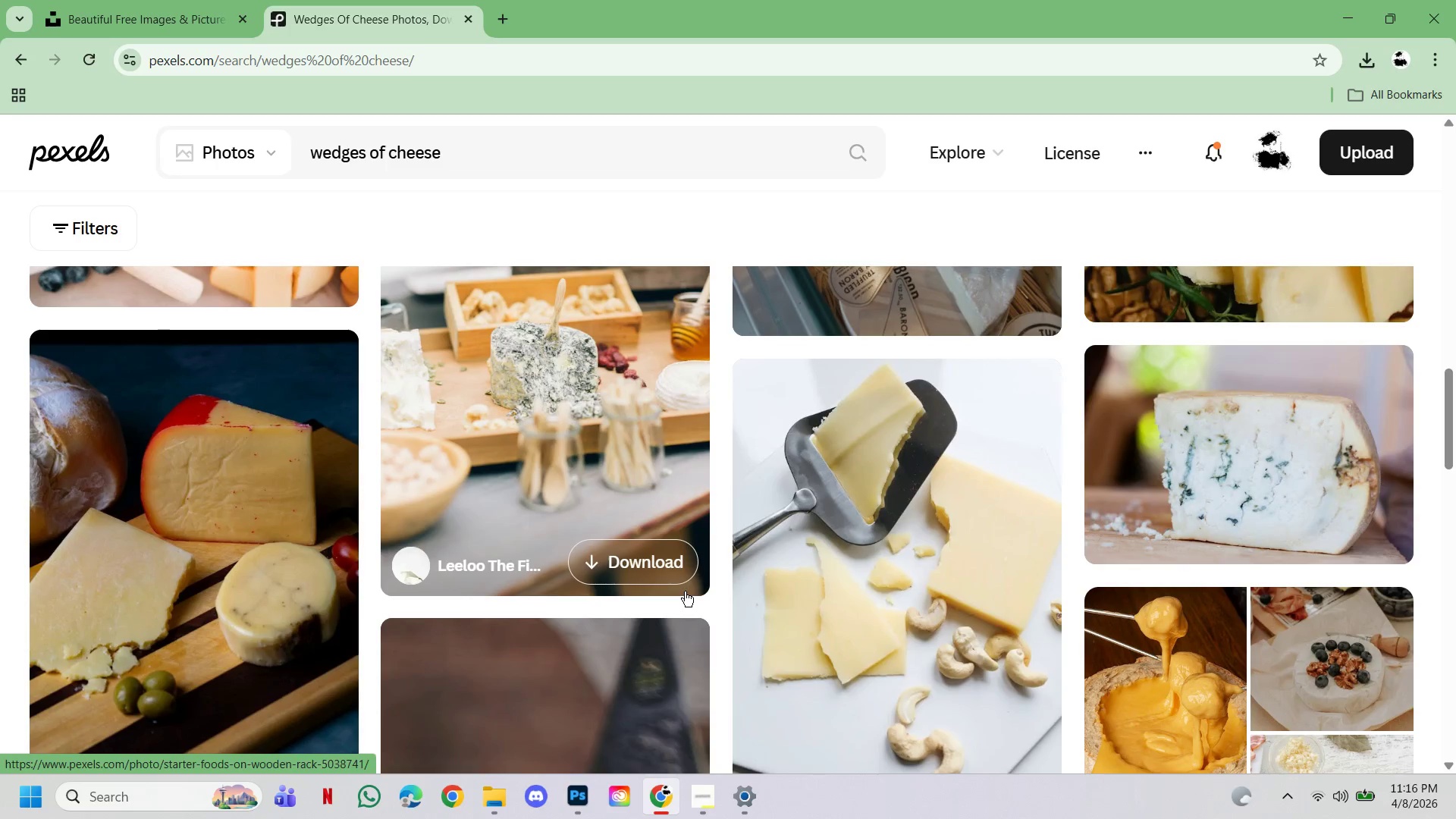 
scroll: coordinate [685, 592], scroll_direction: up, amount: 1.0
 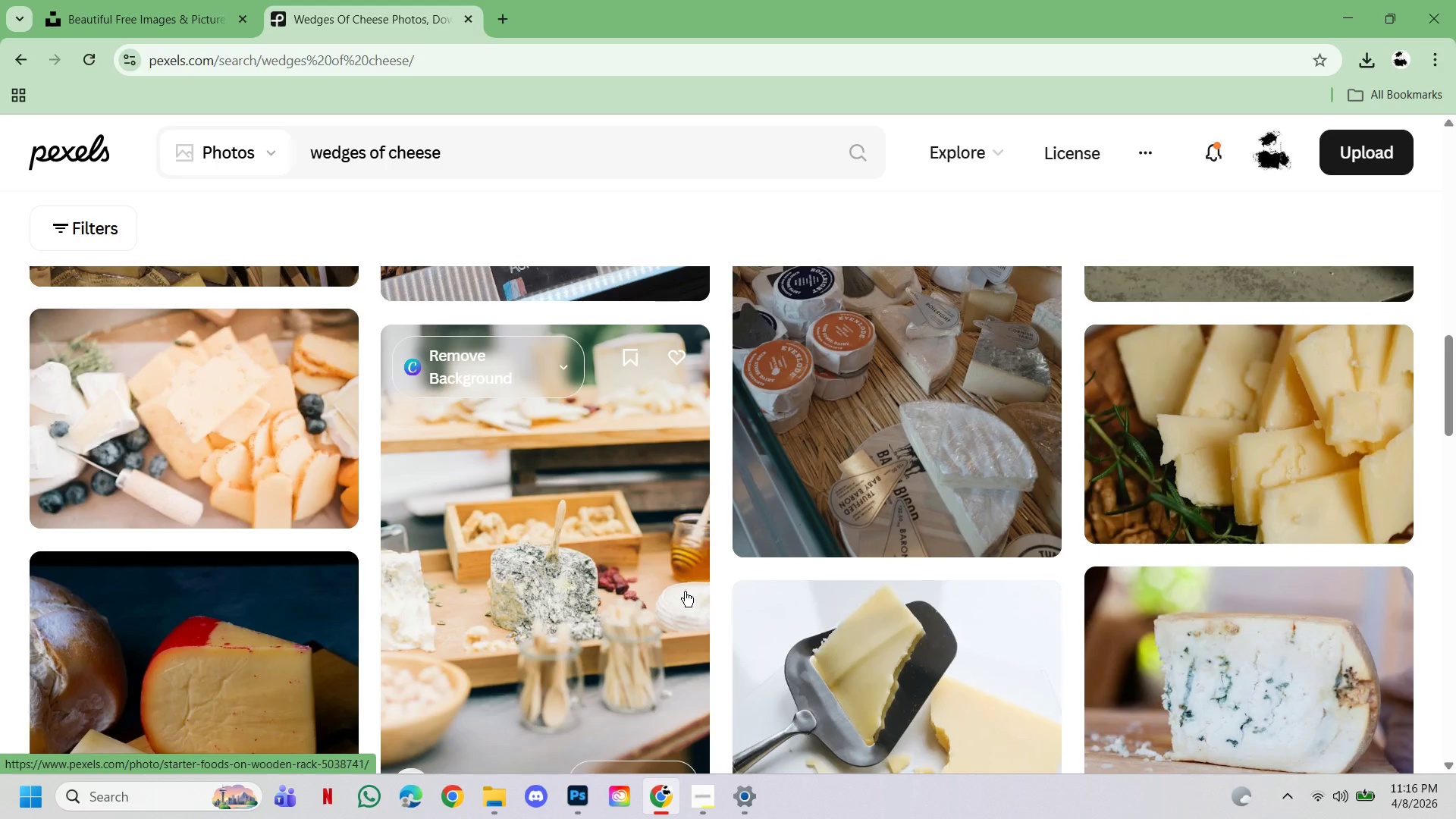 
scroll: coordinate [729, 636], scroll_direction: down, amount: 5.0
 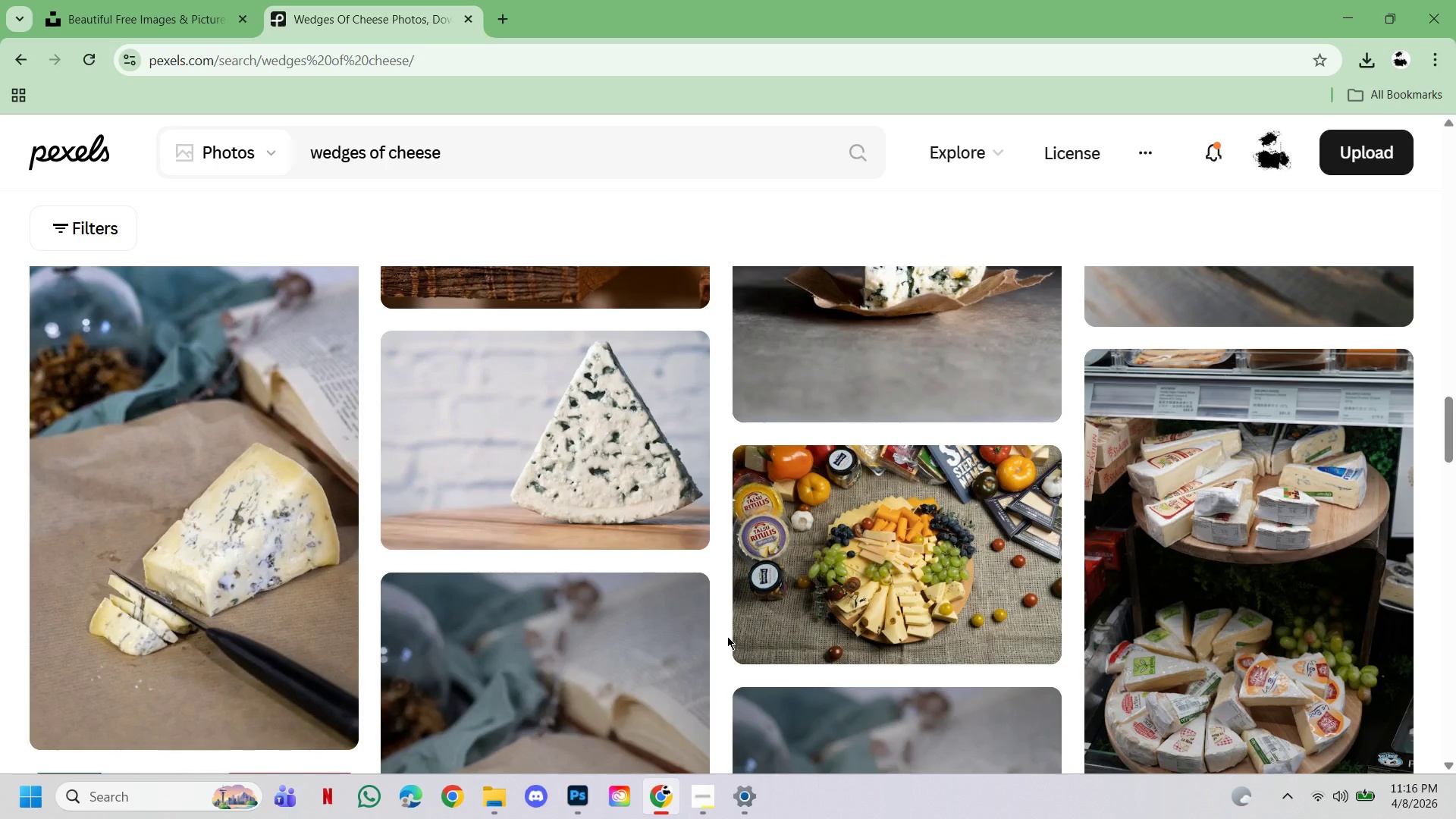 
scroll: coordinate [748, 667], scroll_direction: down, amount: 3.0
 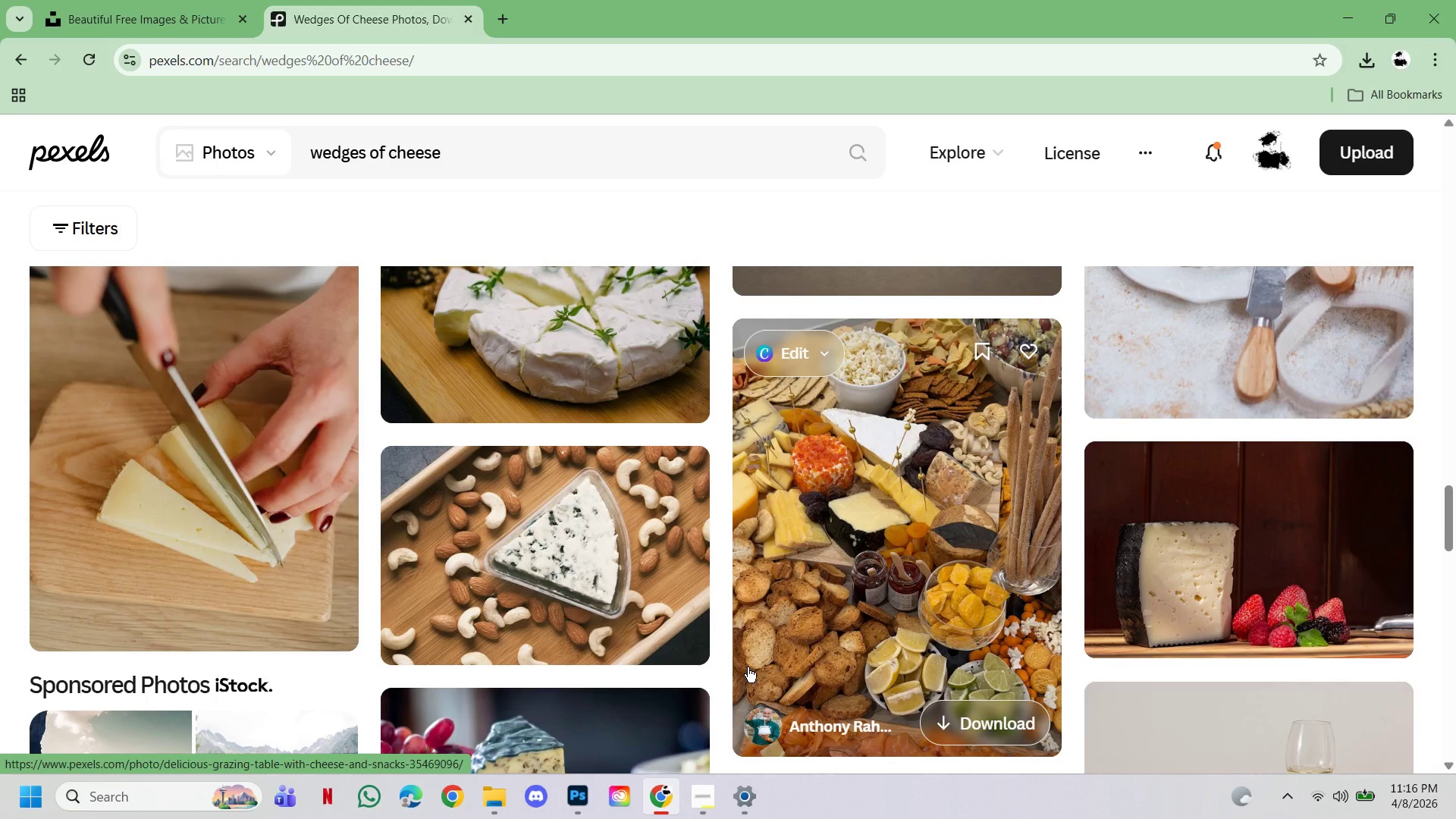 
scroll: coordinate [748, 667], scroll_direction: up, amount: 1.0
 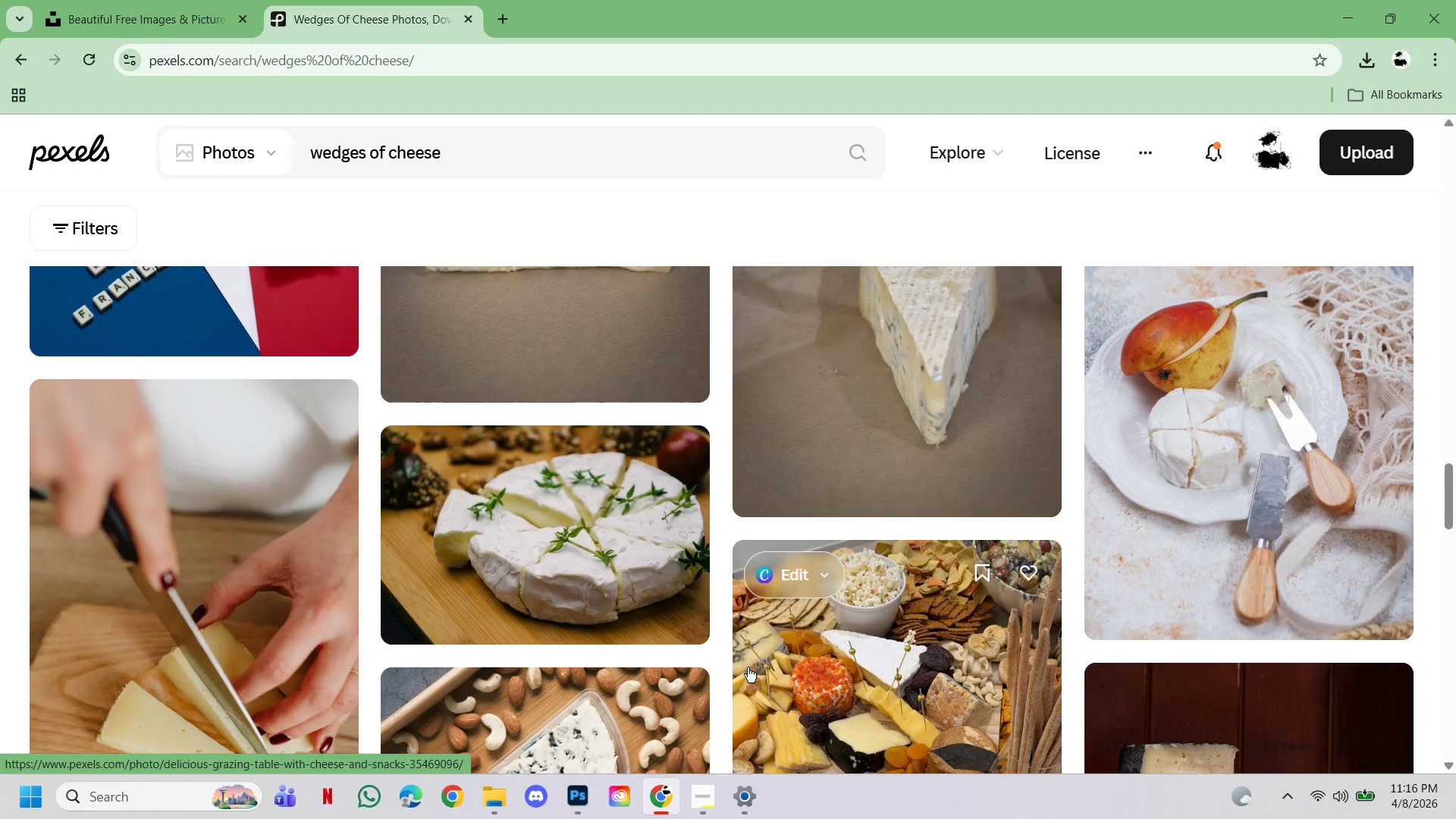 
scroll: coordinate [747, 666], scroll_direction: down, amount: 3.0
 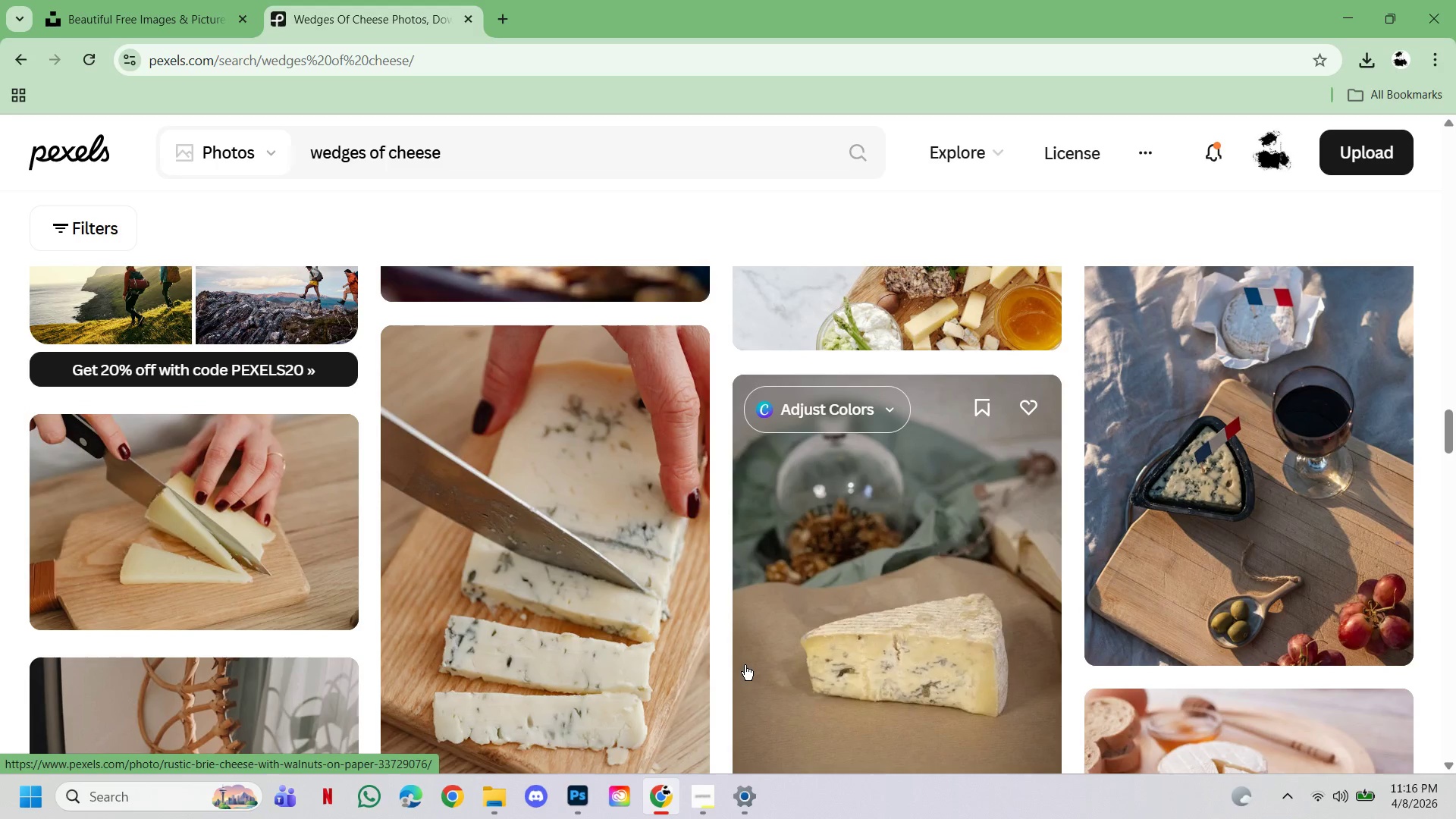 
scroll: coordinate [745, 665], scroll_direction: none, amount: 0.0
 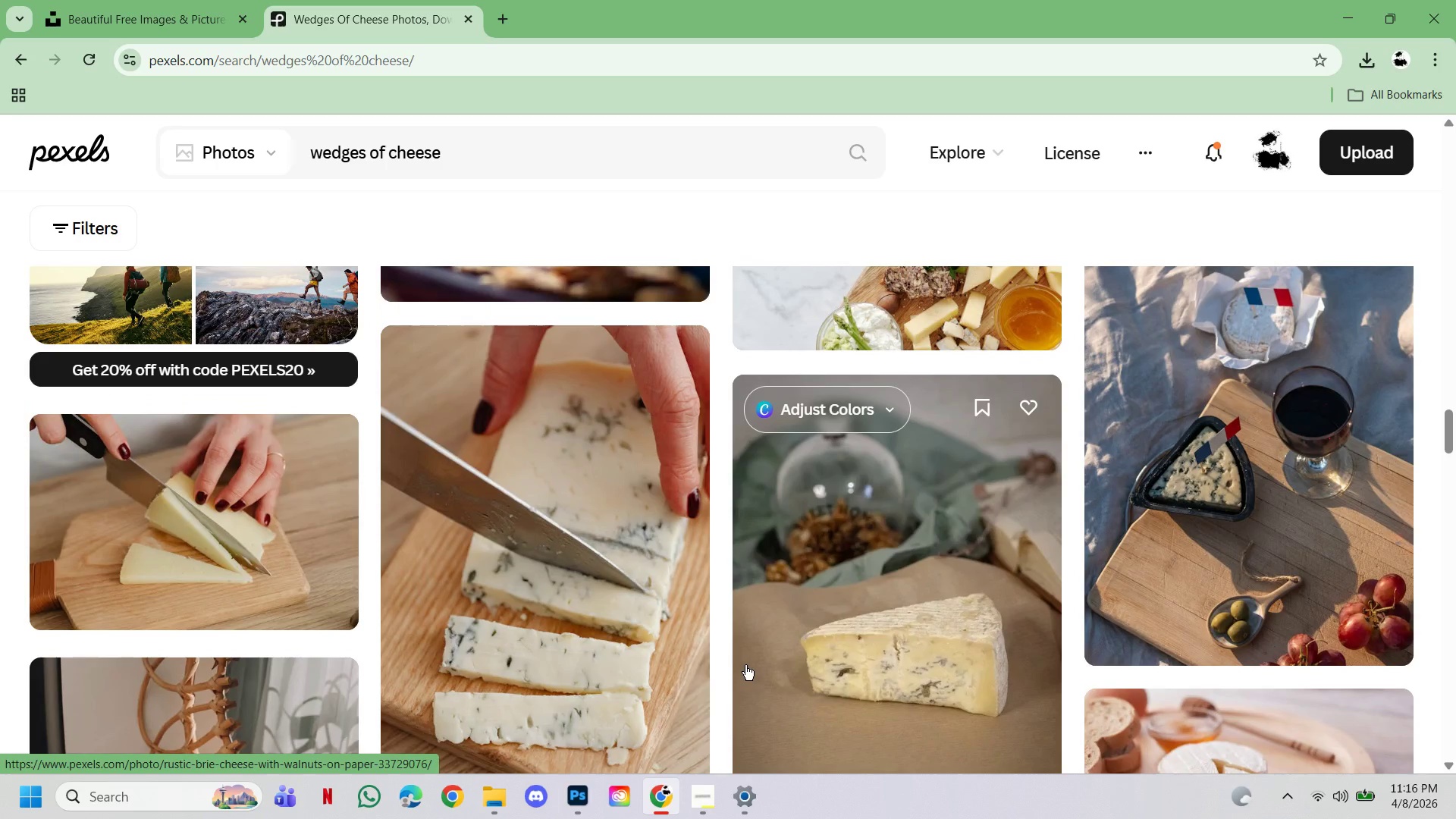 
scroll: coordinate [745, 664], scroll_direction: down, amount: 2.0
 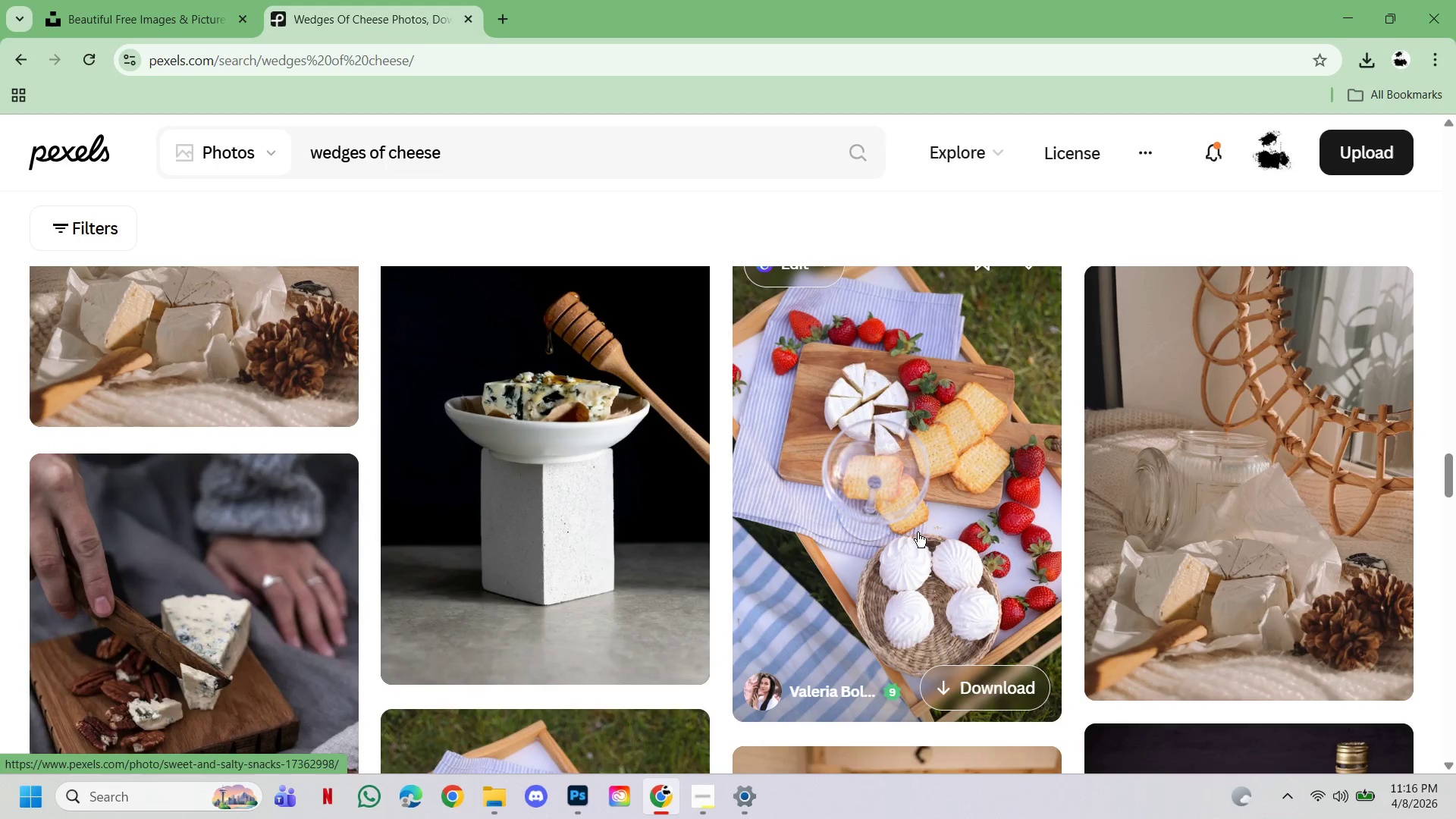 
left_click([1264, 490])
 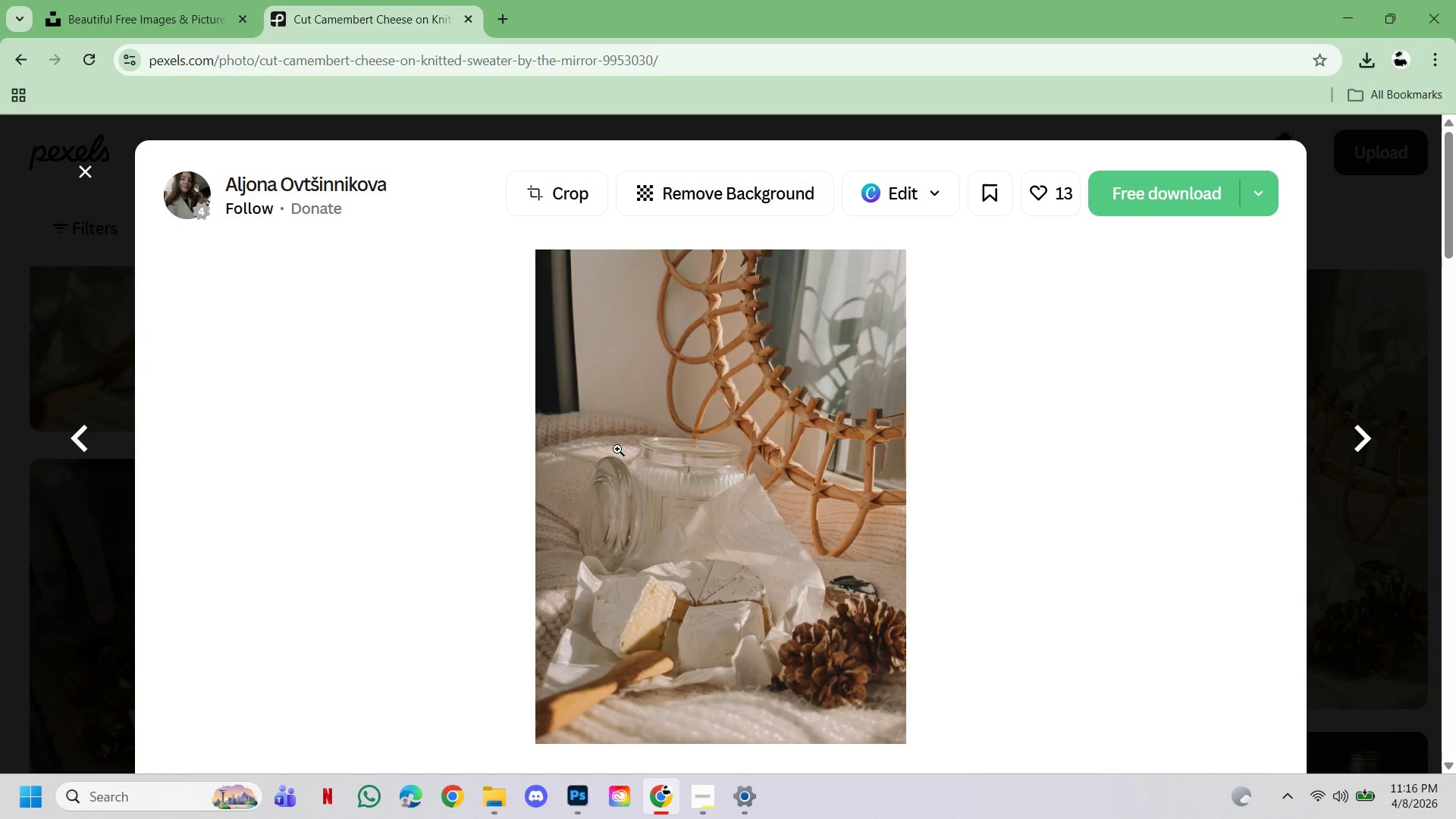 
wait(5.42)
 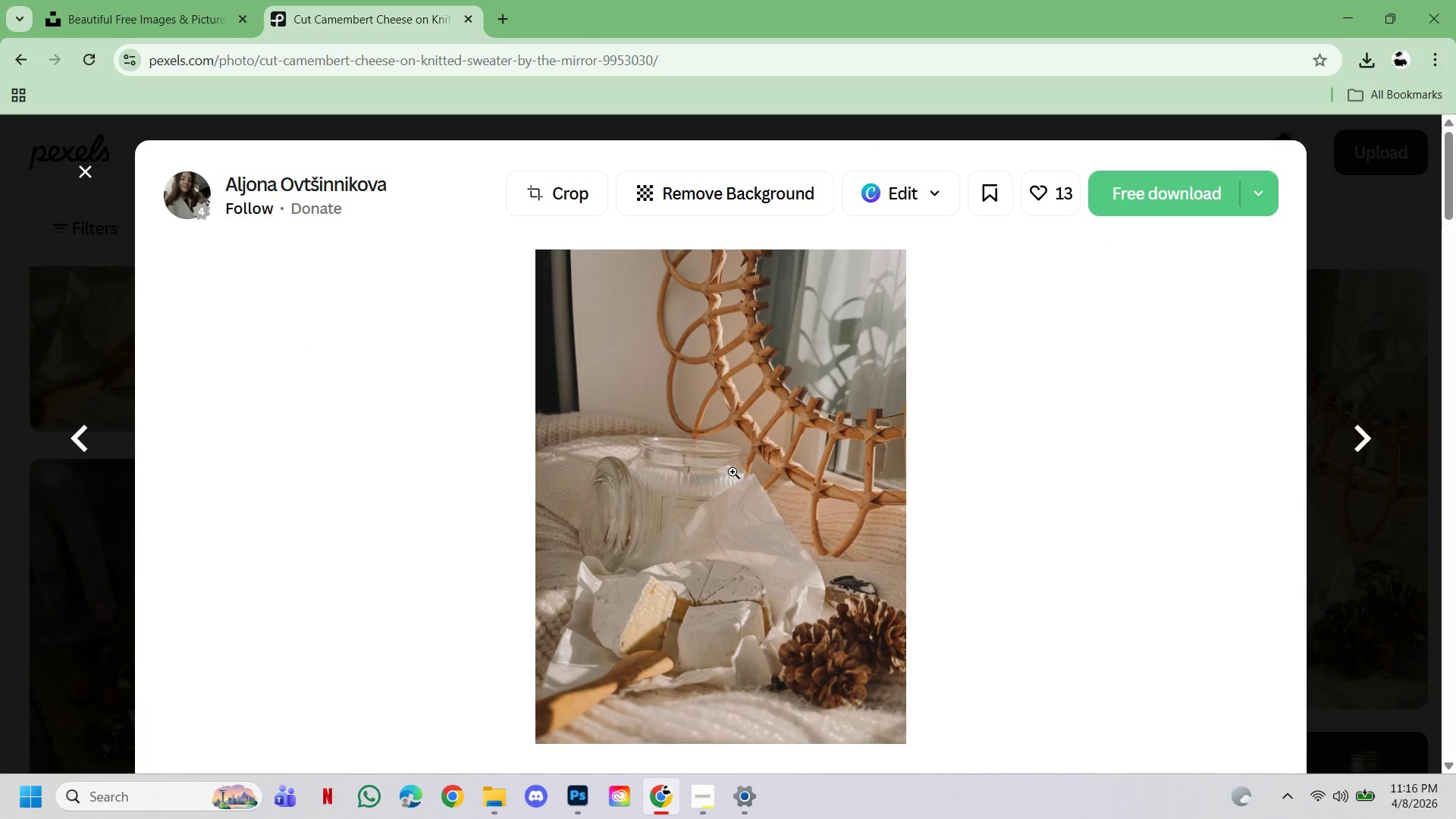 
scroll: coordinate [830, 518], scroll_direction: down, amount: 2.0
 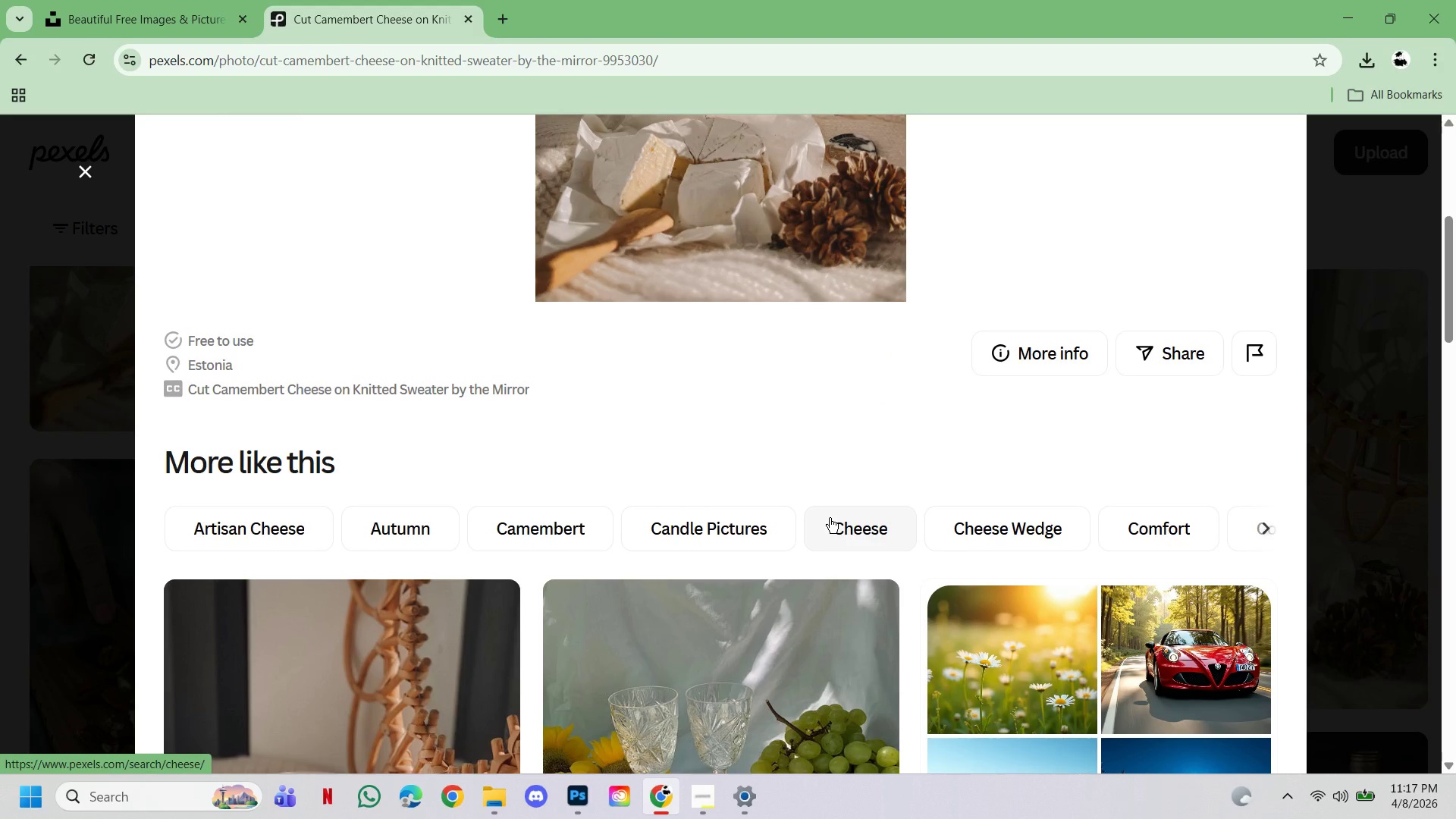 
scroll: coordinate [829, 518], scroll_direction: up, amount: 2.0
 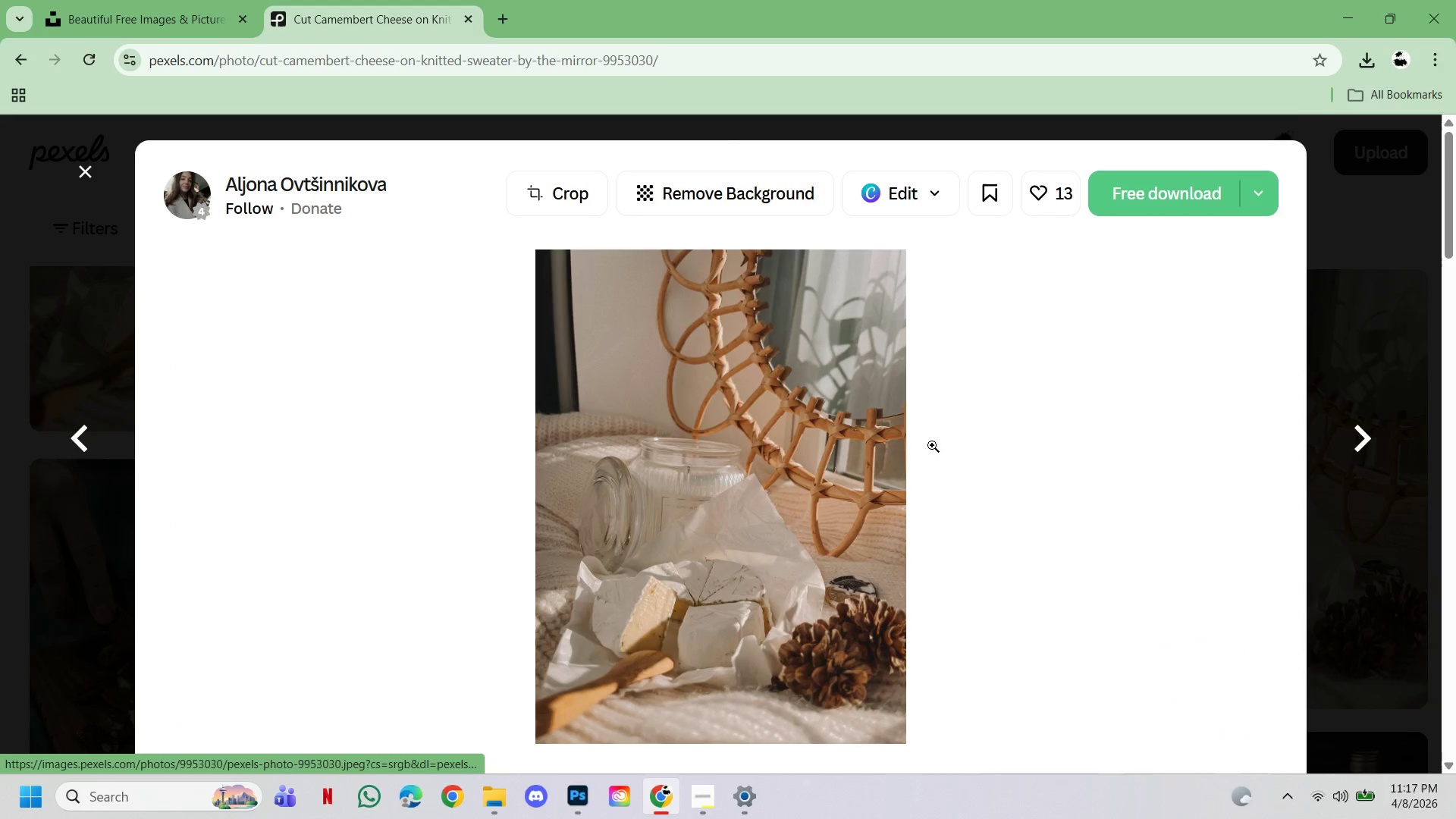 
scroll: coordinate [985, 587], scroll_direction: down, amount: 4.0
 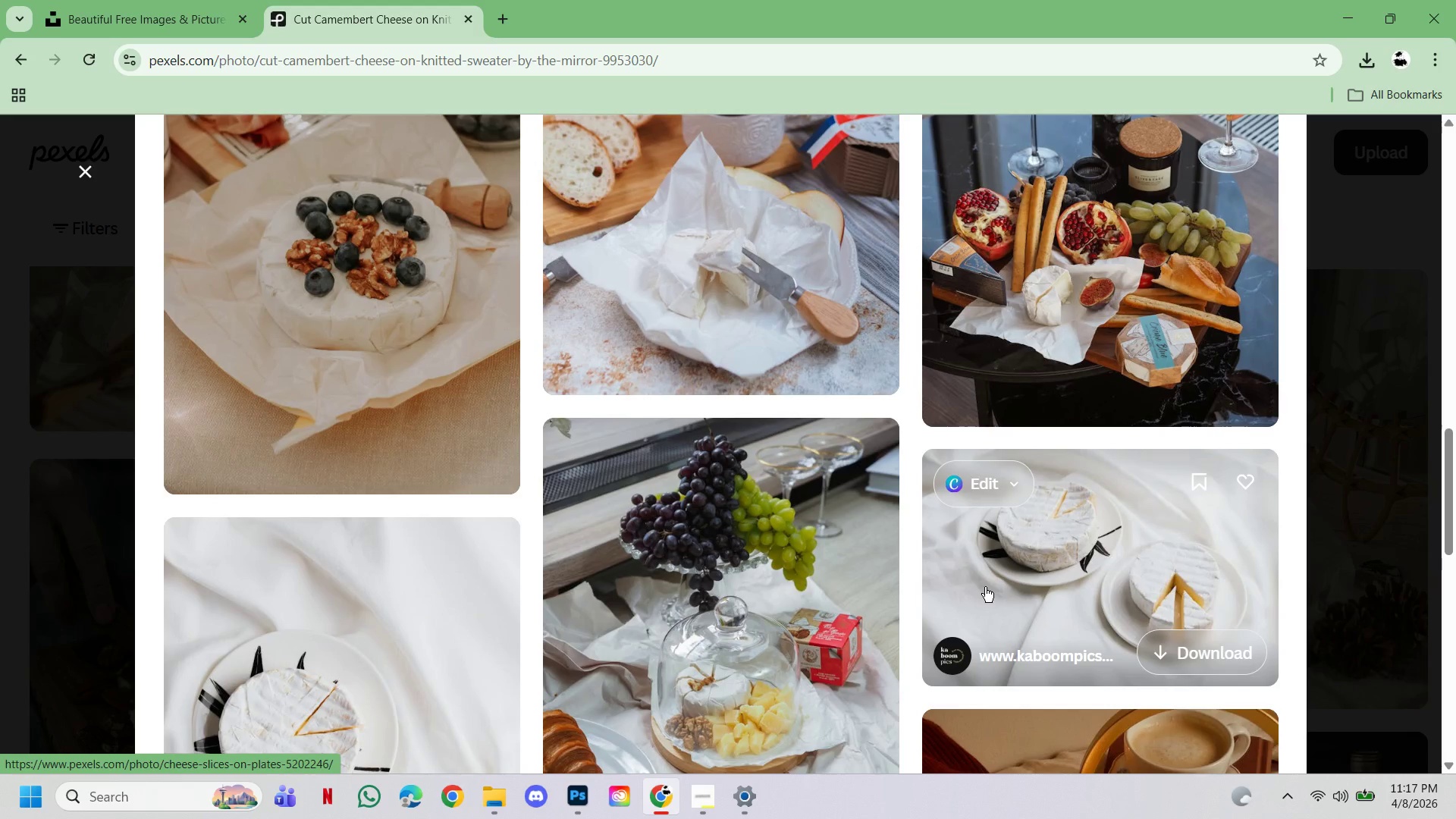 
scroll: coordinate [985, 587], scroll_direction: up, amount: 3.0
 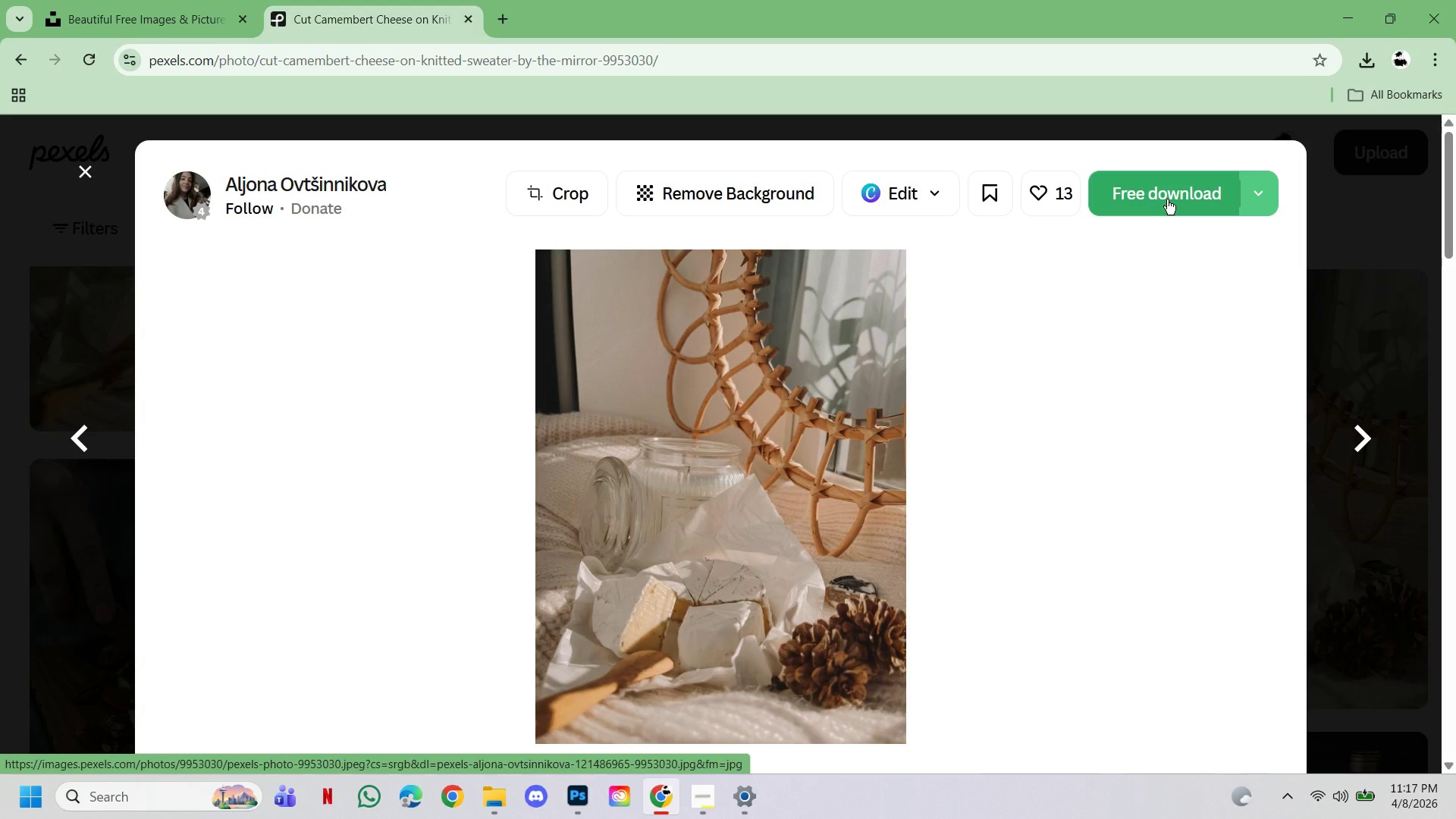 
wait(6.35)
 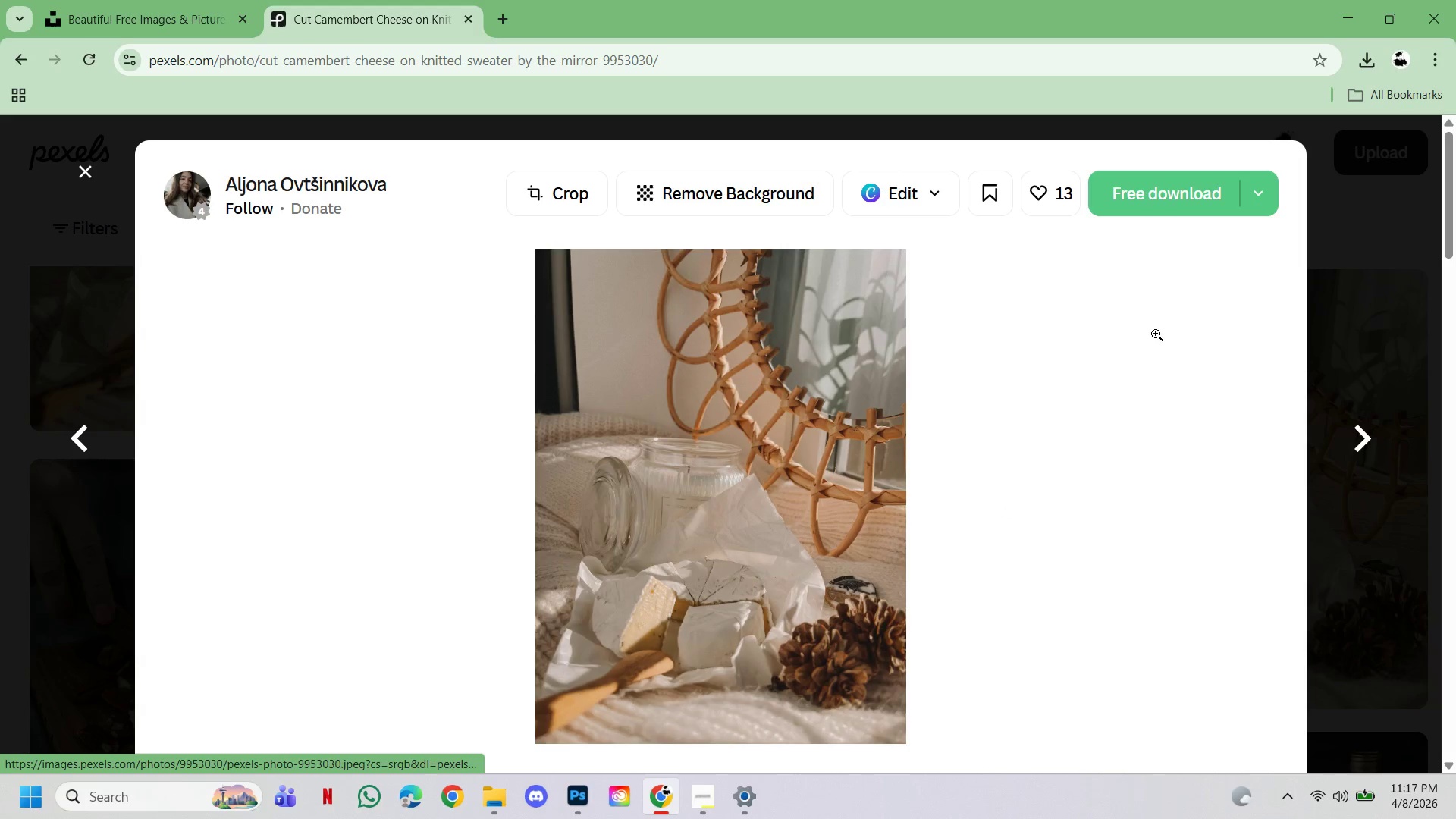 
scroll: coordinate [956, 466], scroll_direction: down, amount: 2.0
 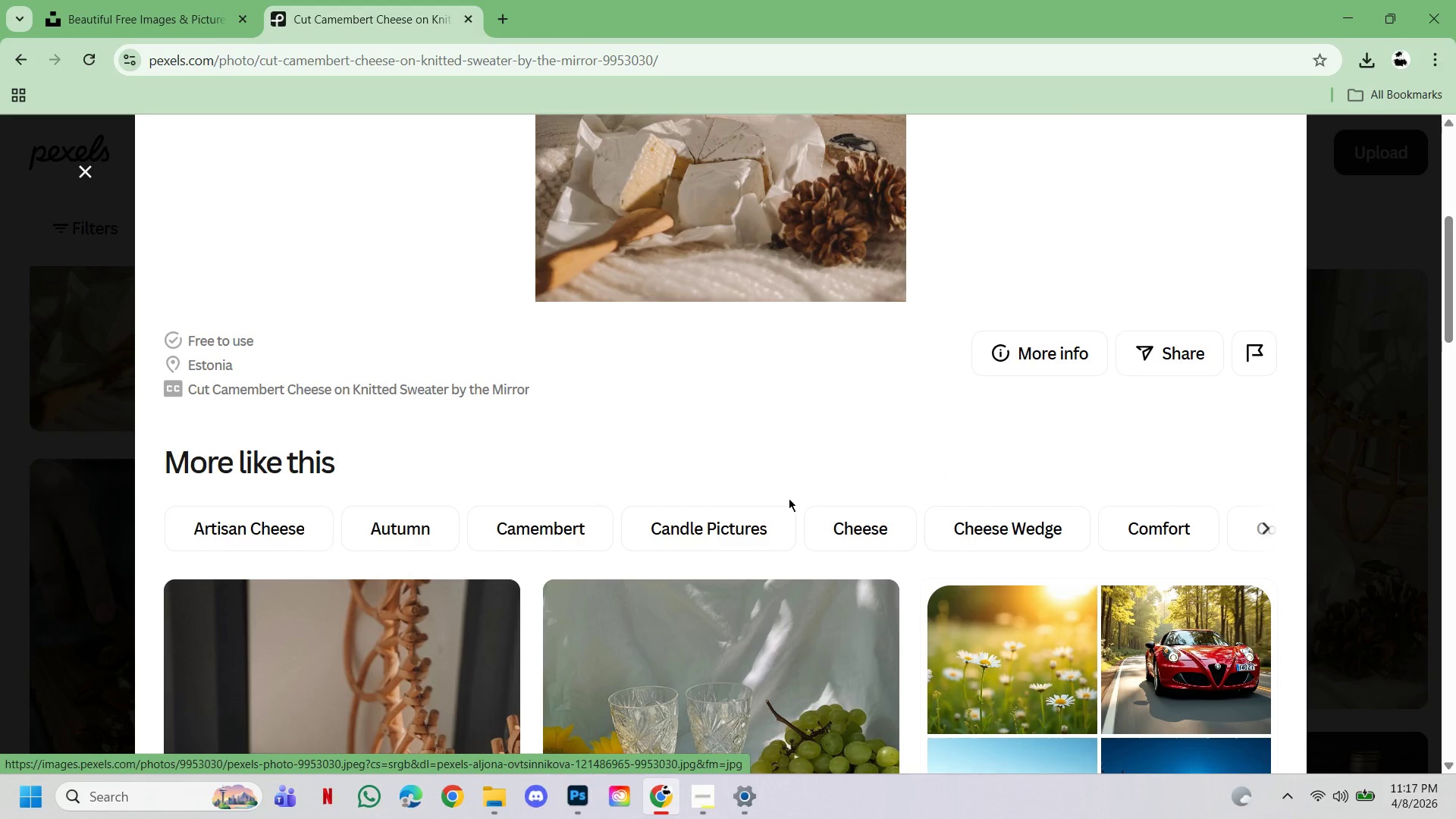 
scroll: coordinate [788, 498], scroll_direction: up, amount: 2.0
 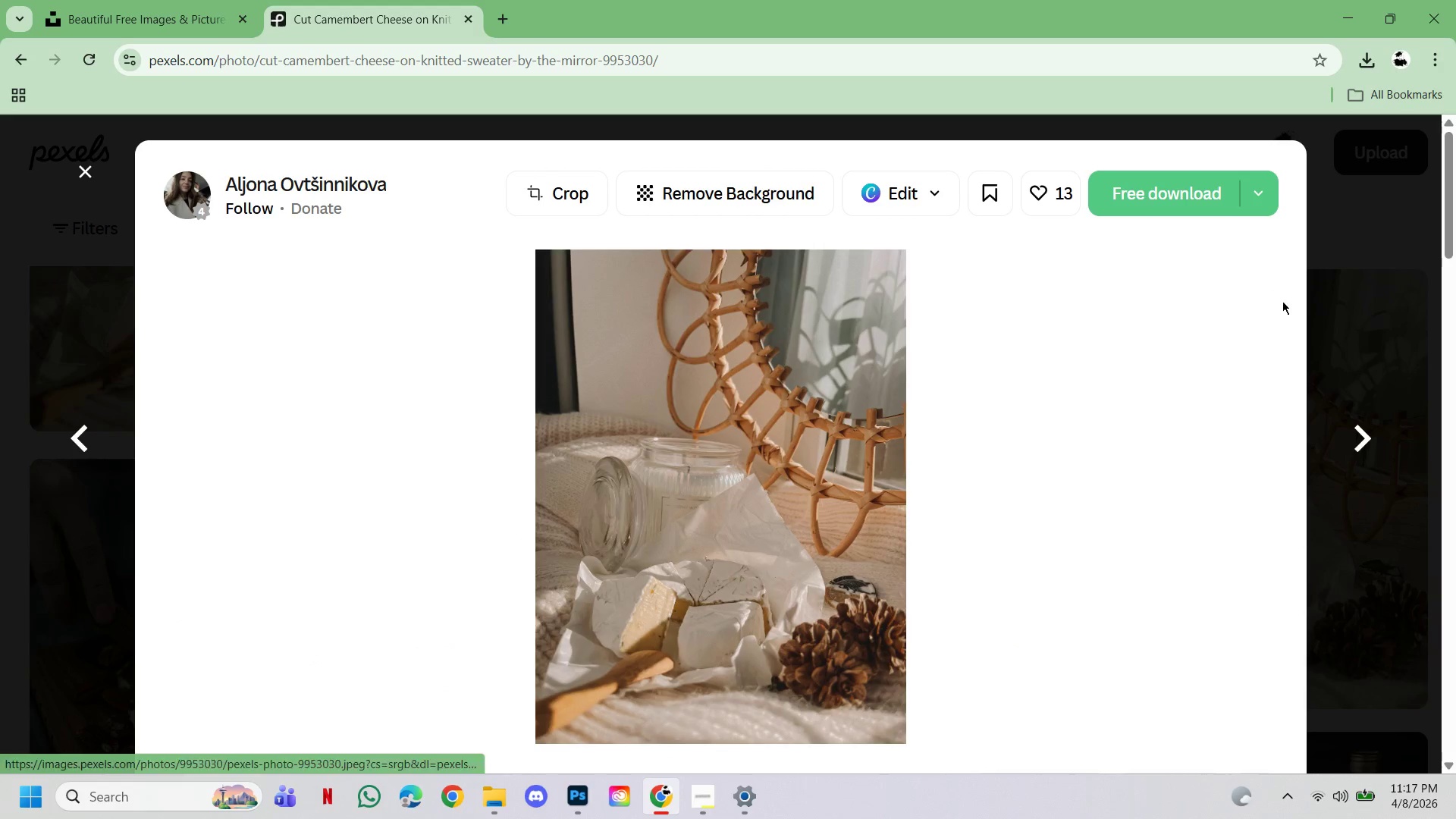 
scroll: coordinate [592, 516], scroll_direction: down, amount: 4.0
 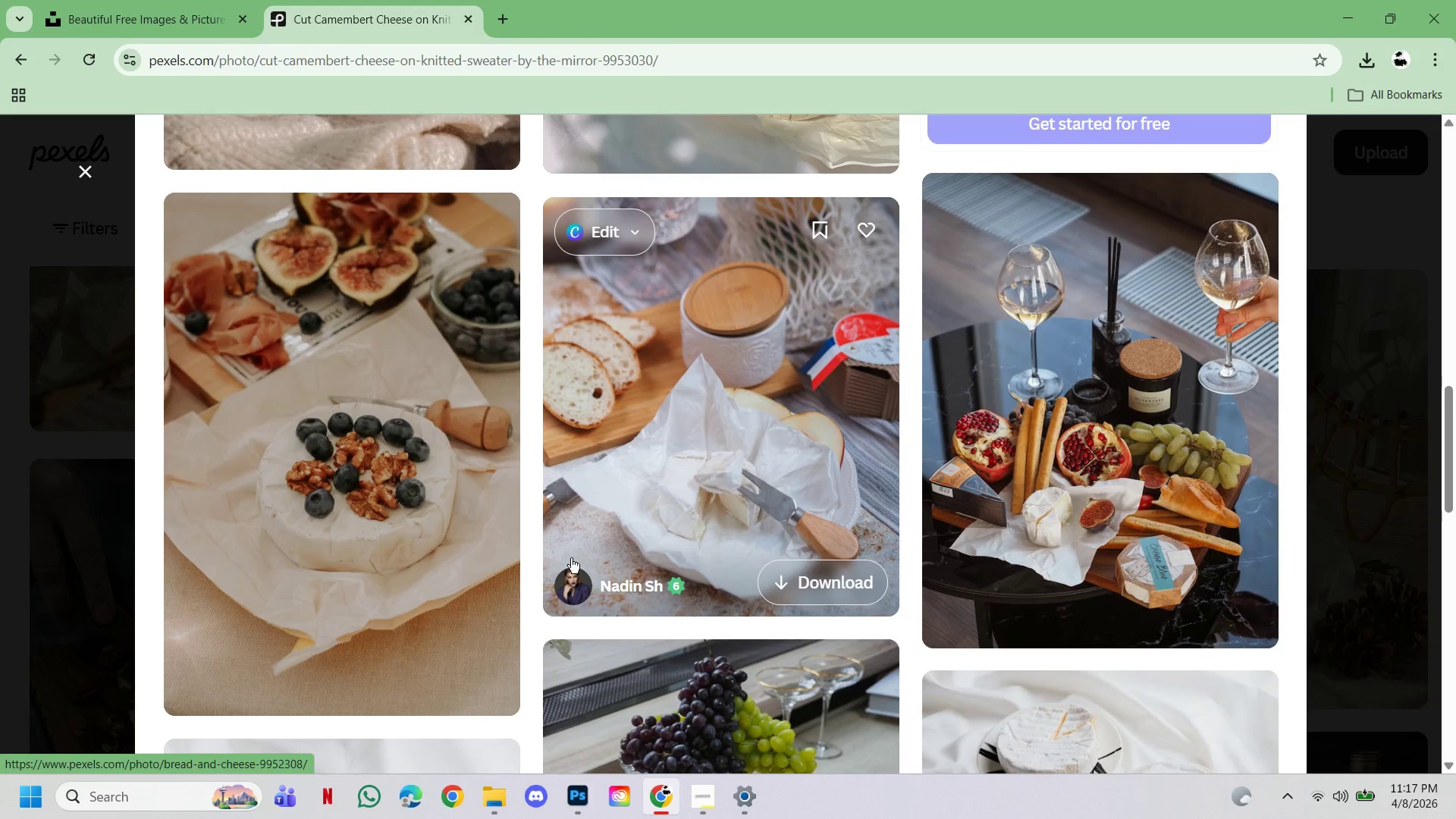 
wait(6.8)
 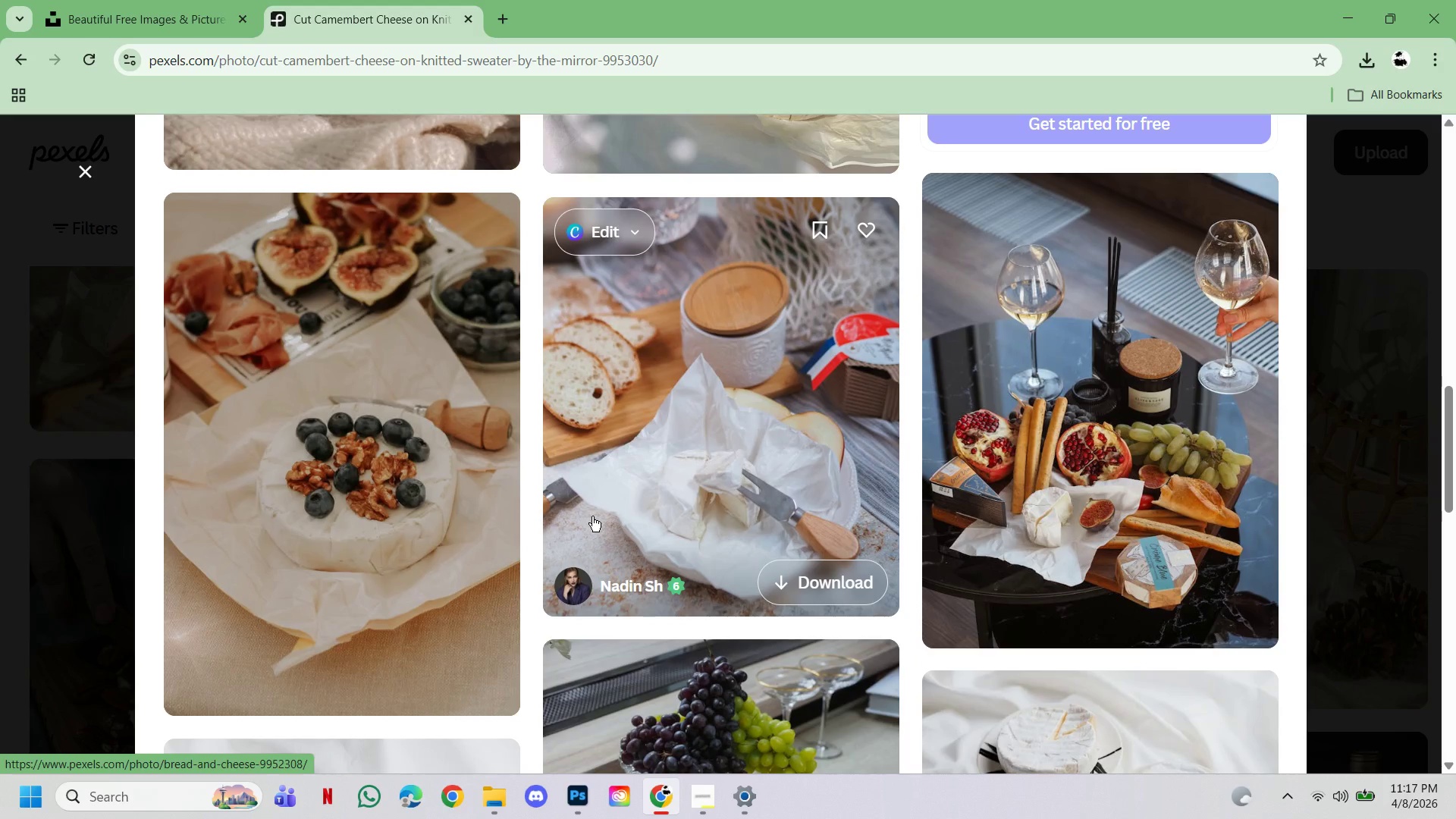 
scroll: coordinate [1159, 620], scroll_direction: down, amount: 3.0
 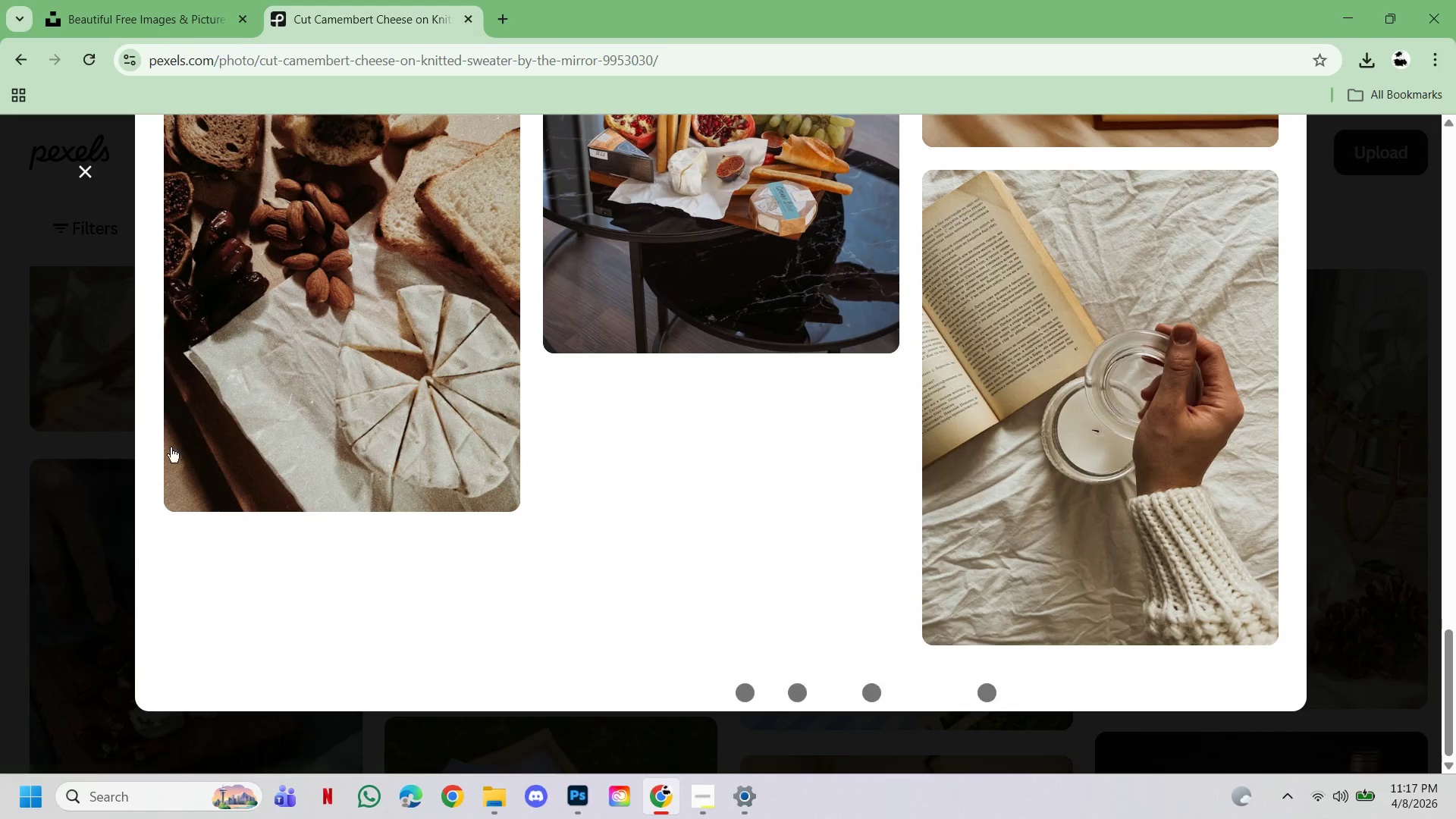 
scroll: coordinate [388, 540], scroll_direction: up, amount: 1.0
 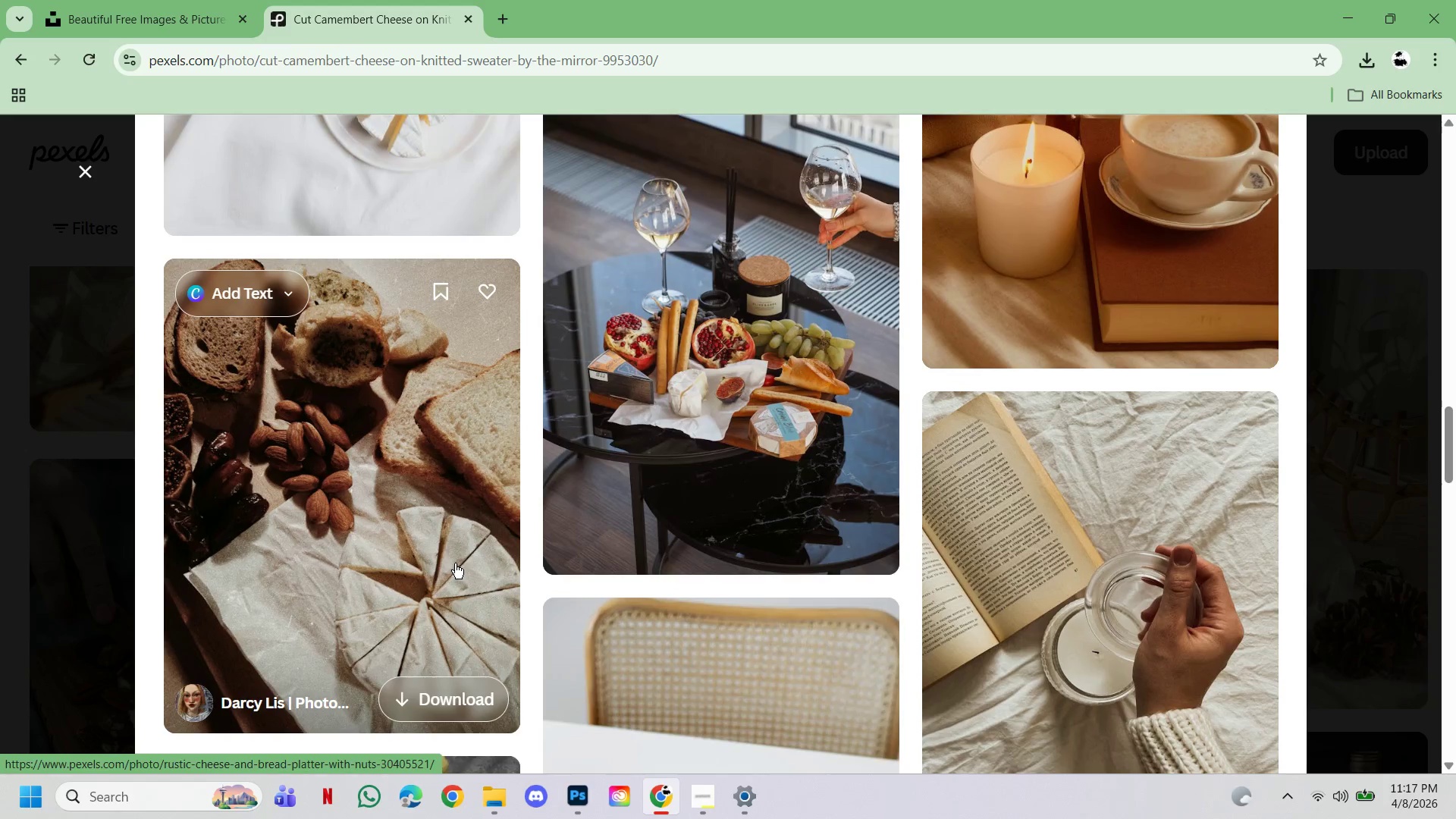 
scroll: coordinate [455, 563], scroll_direction: down, amount: 1.0
 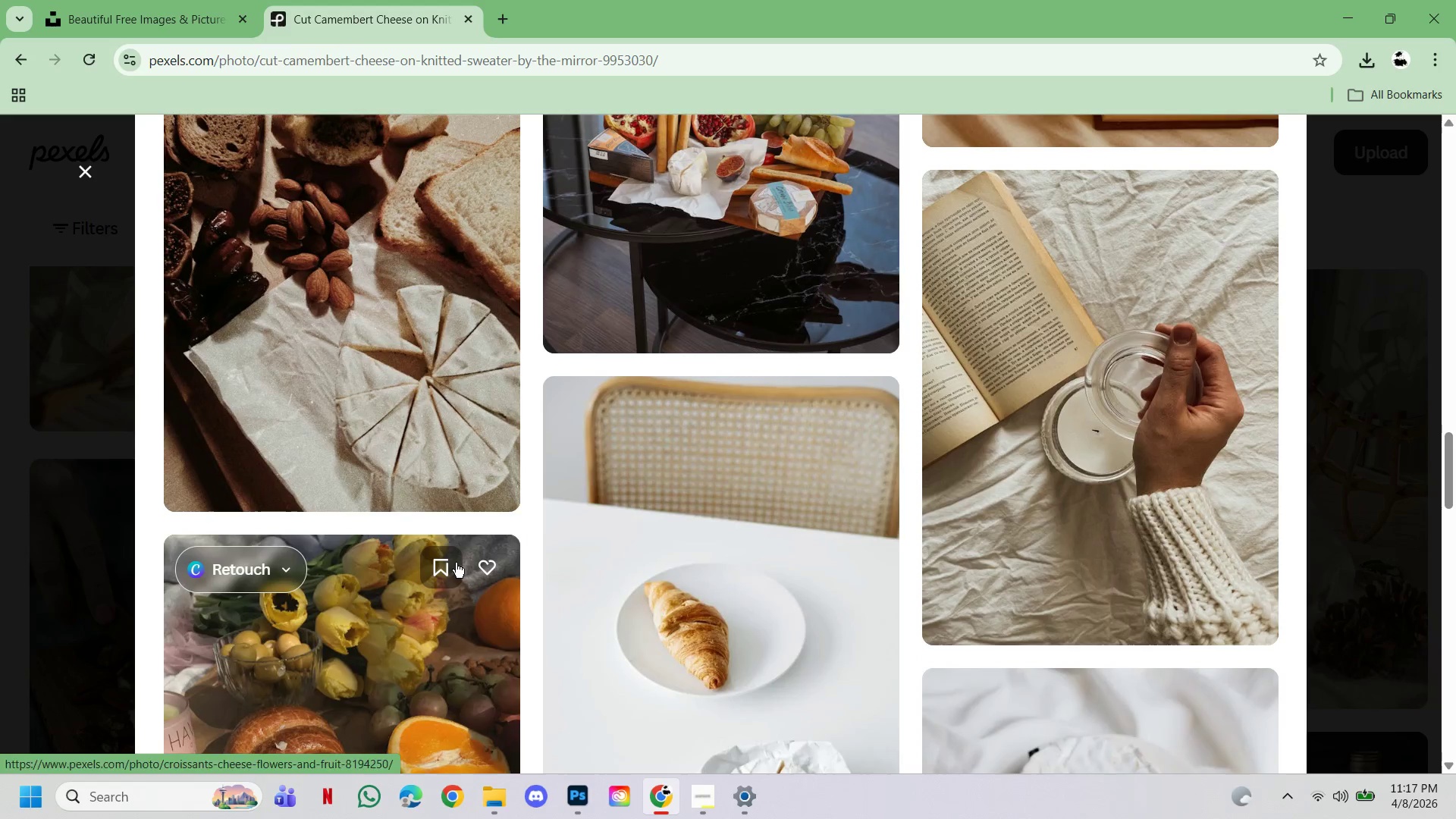 
scroll: coordinate [456, 563], scroll_direction: up, amount: 1.0
 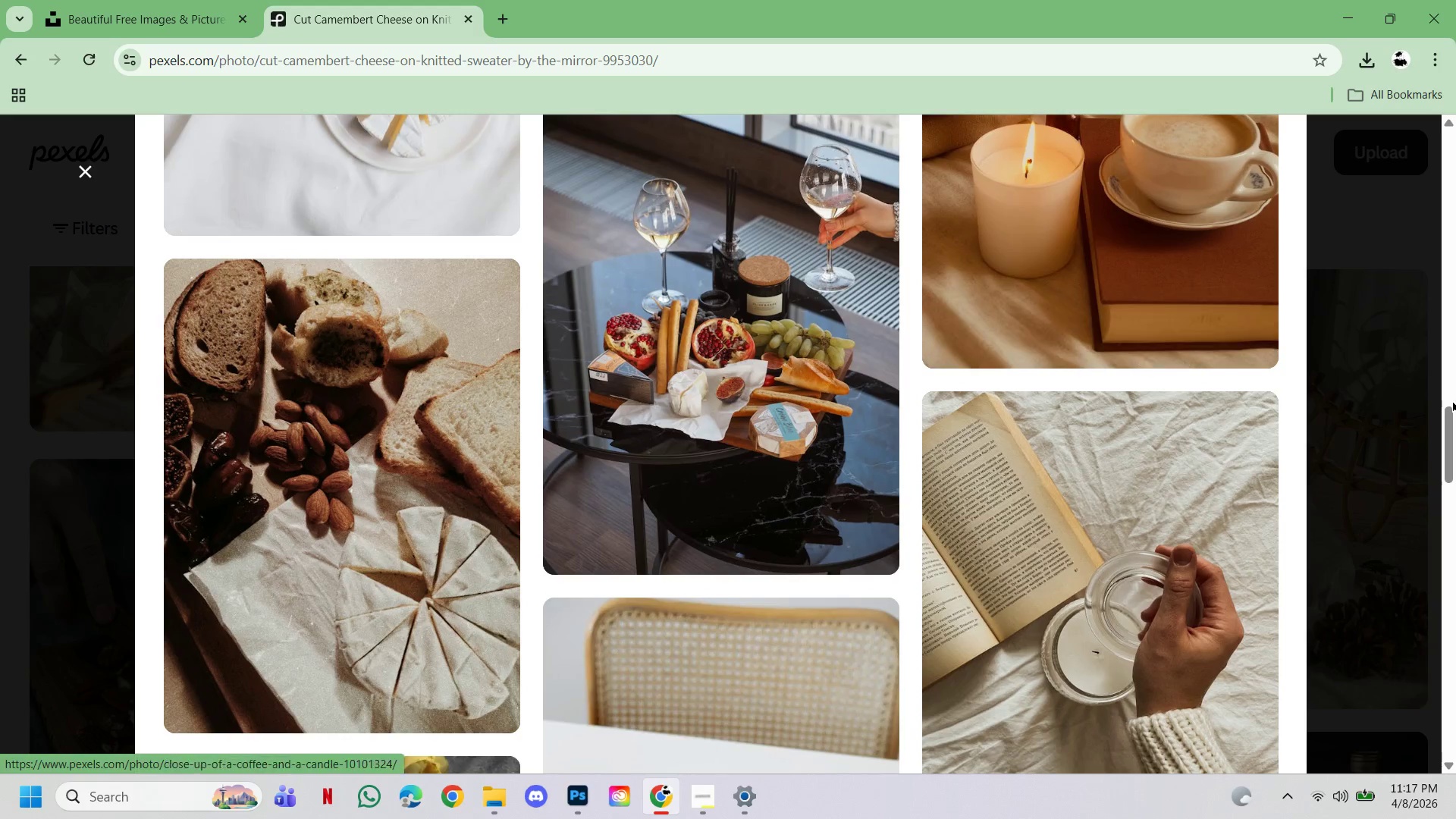 
scroll: coordinate [654, 488], scroll_direction: down, amount: 3.0
 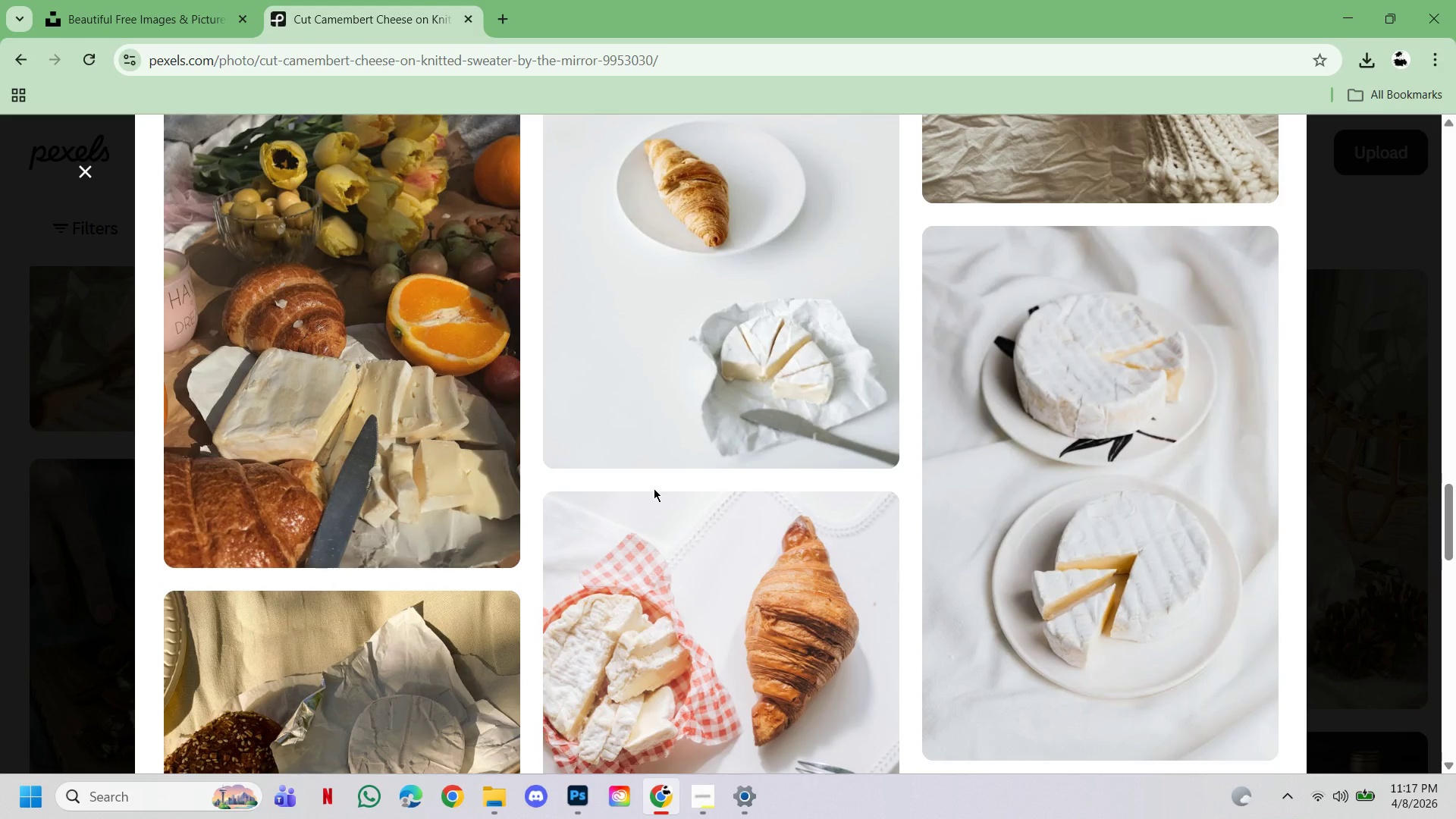 
wait(7.54)
 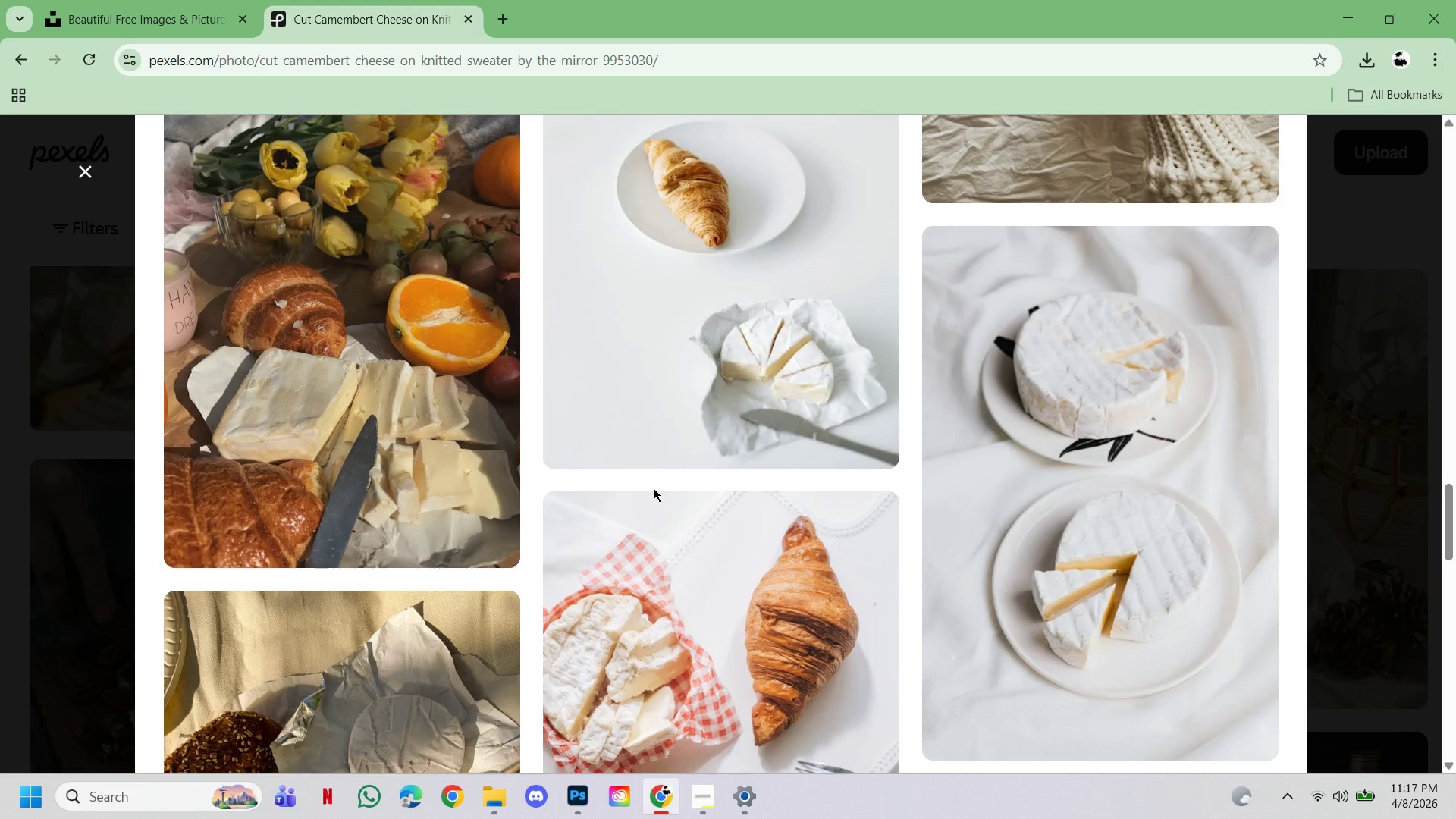 
scroll: coordinate [491, 497], scroll_direction: down, amount: 2.0
 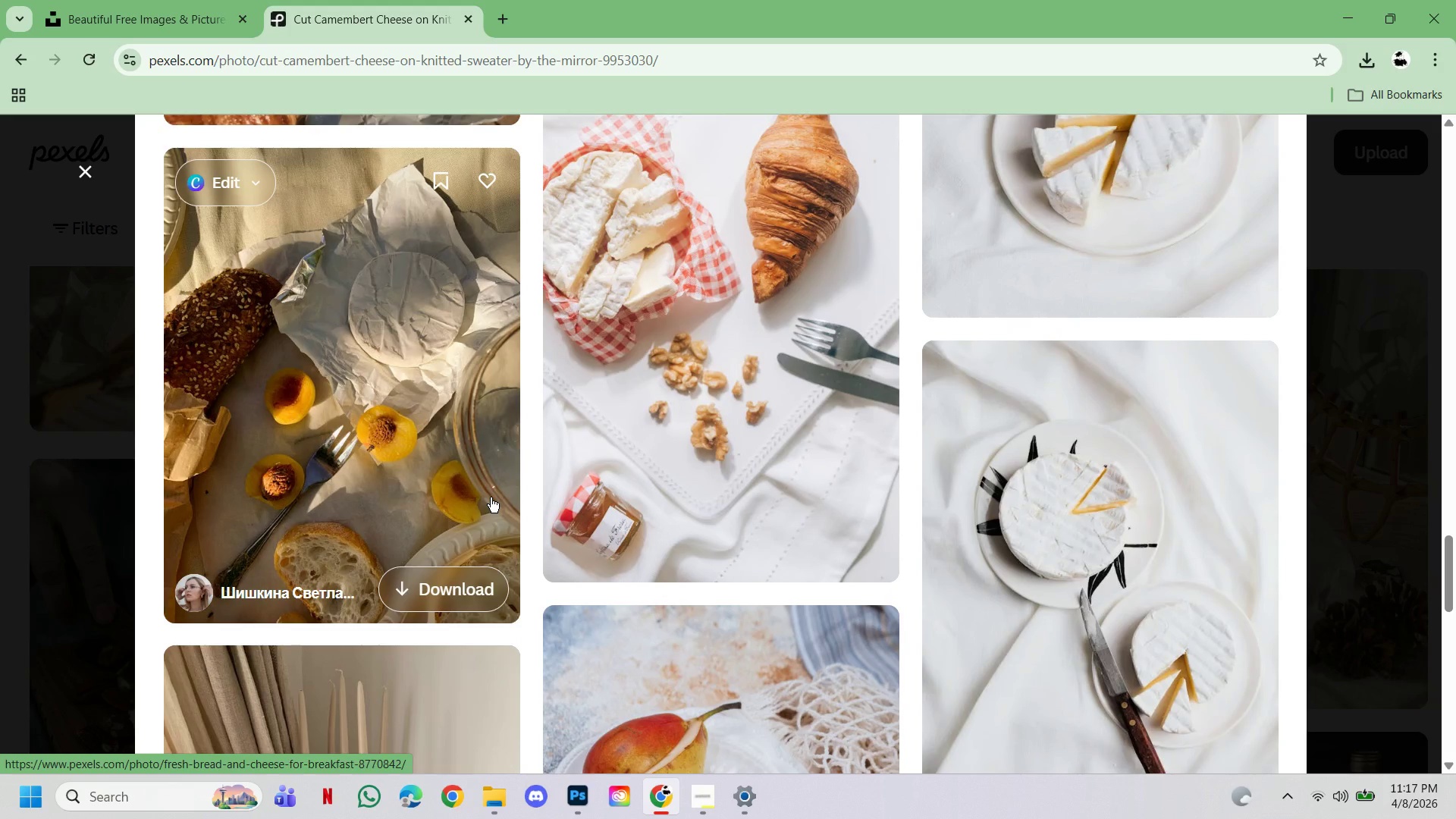 
scroll: coordinate [491, 497], scroll_direction: up, amount: 1.0
 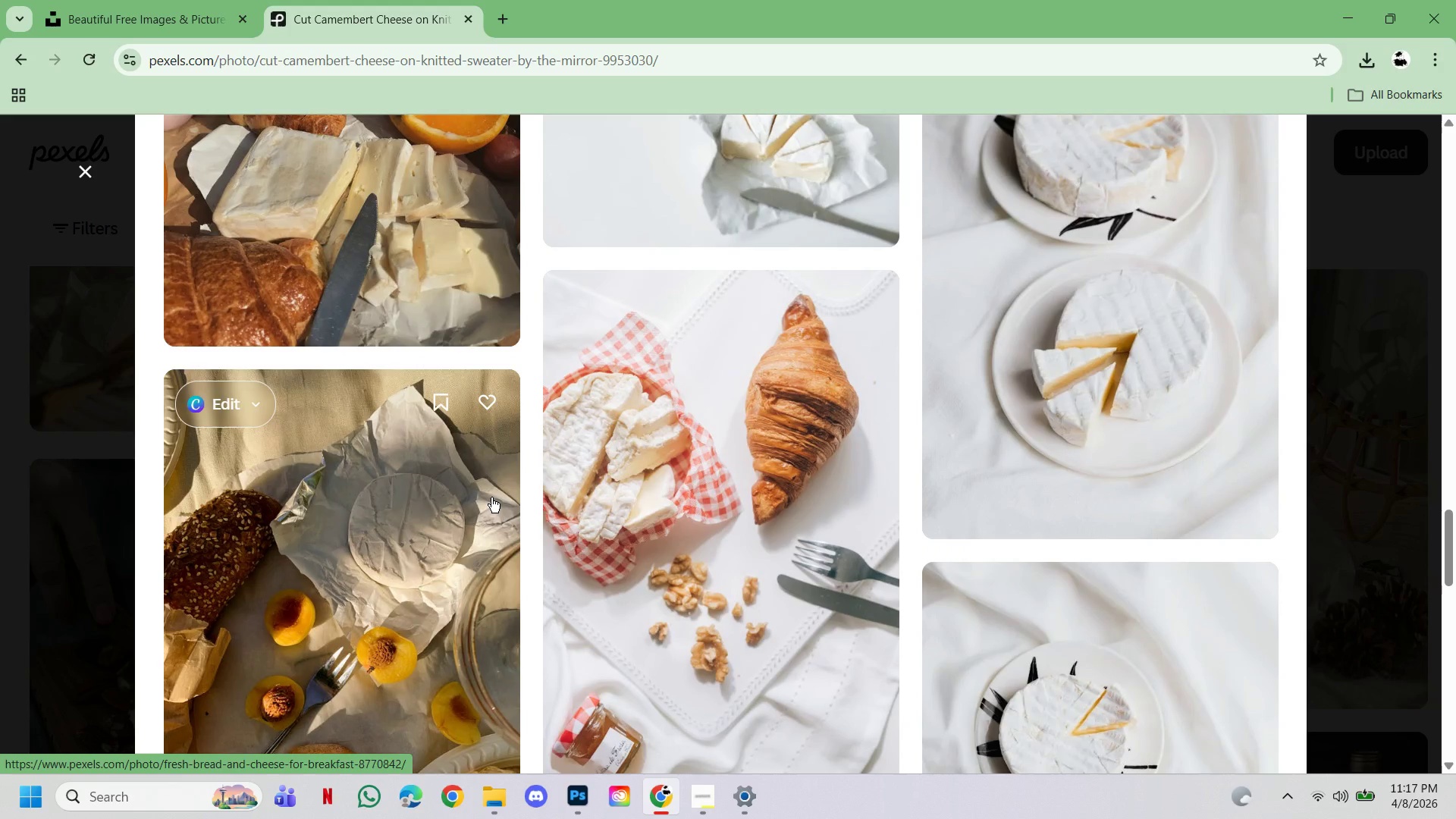 
scroll: coordinate [491, 497], scroll_direction: down, amount: 6.0
 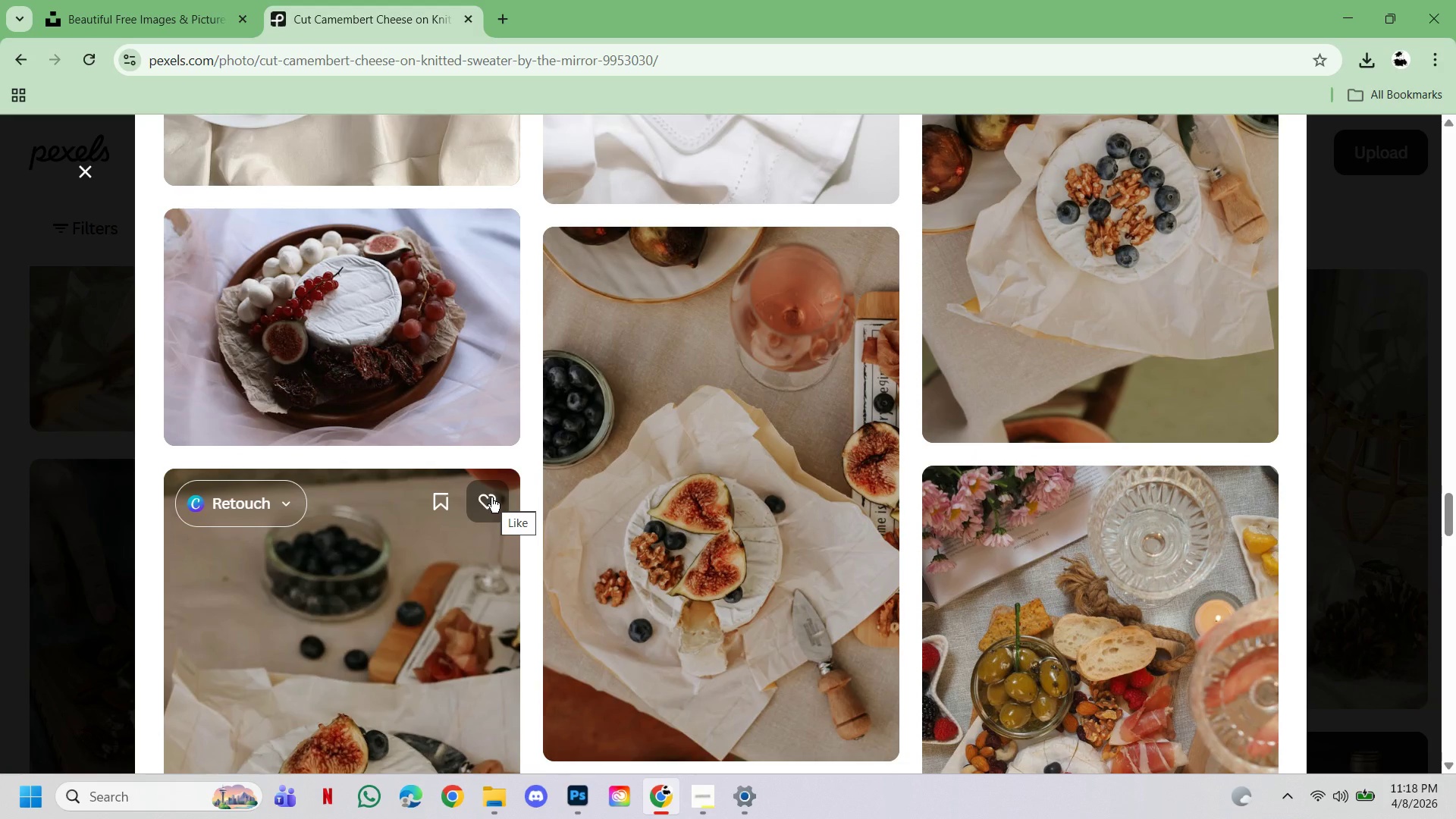 
scroll: coordinate [491, 497], scroll_direction: up, amount: 5.0
 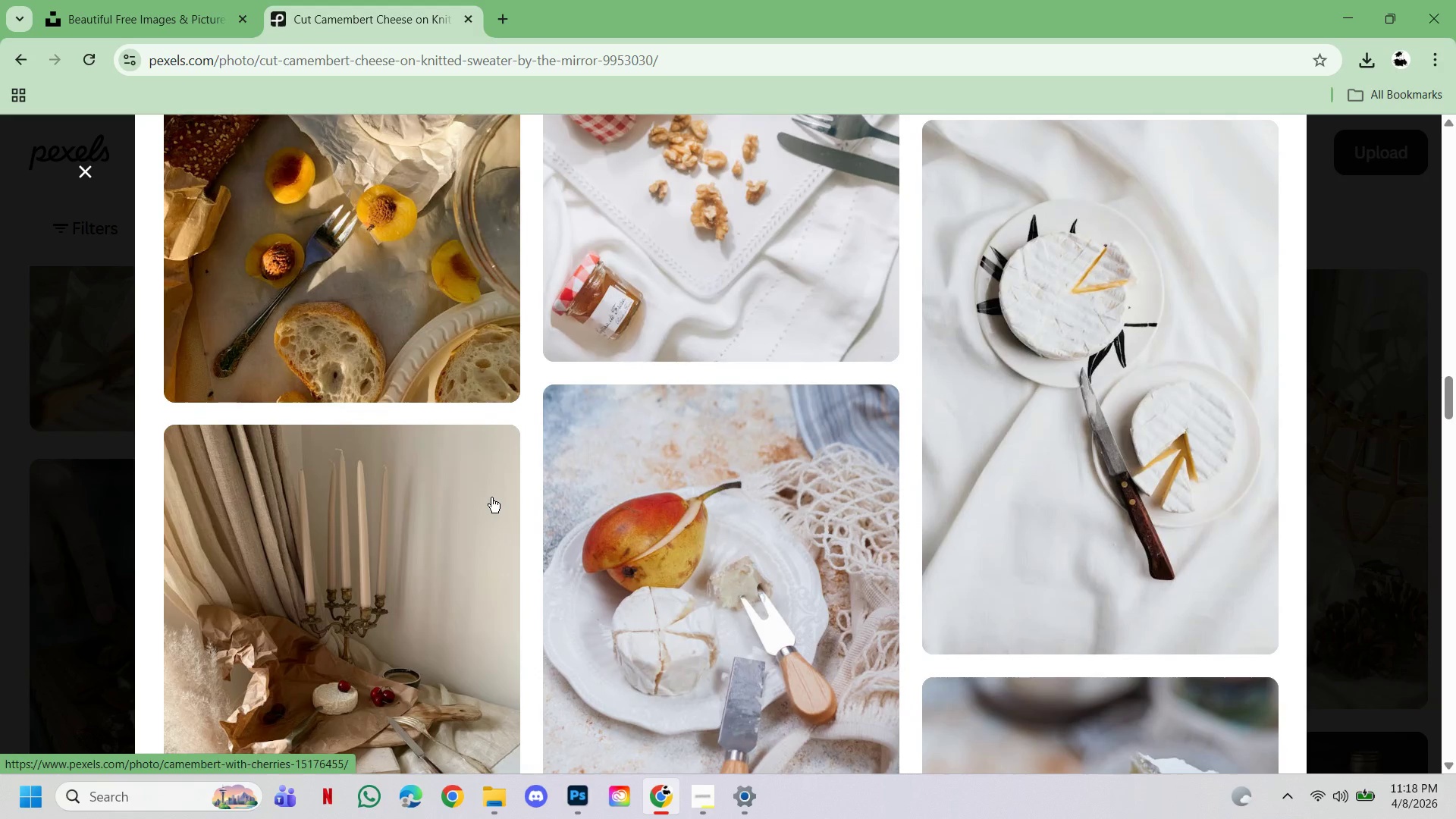 
scroll: coordinate [491, 497], scroll_direction: down, amount: 1.0
 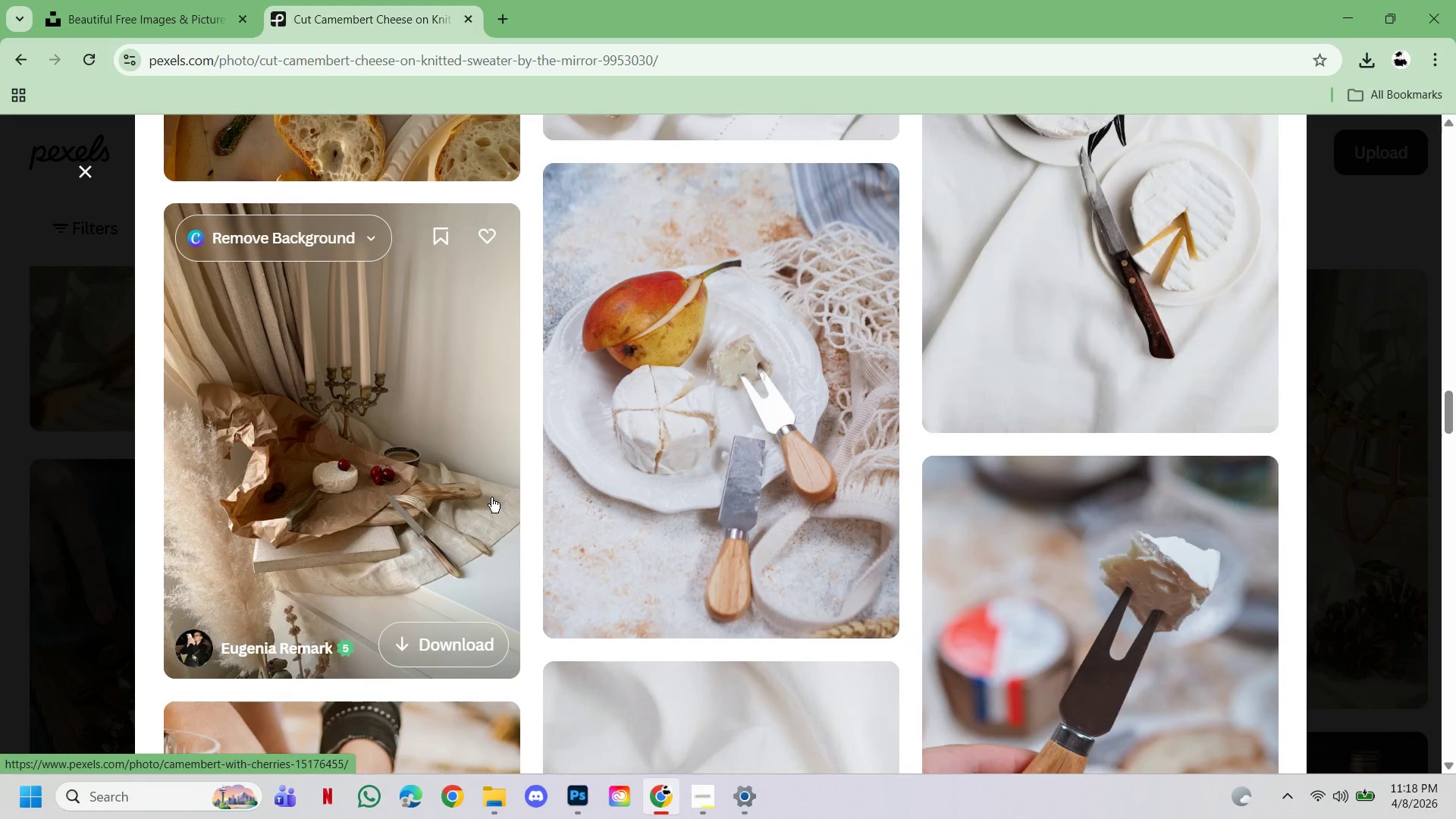 
scroll: coordinate [453, 586], scroll_direction: up, amount: 5.0
 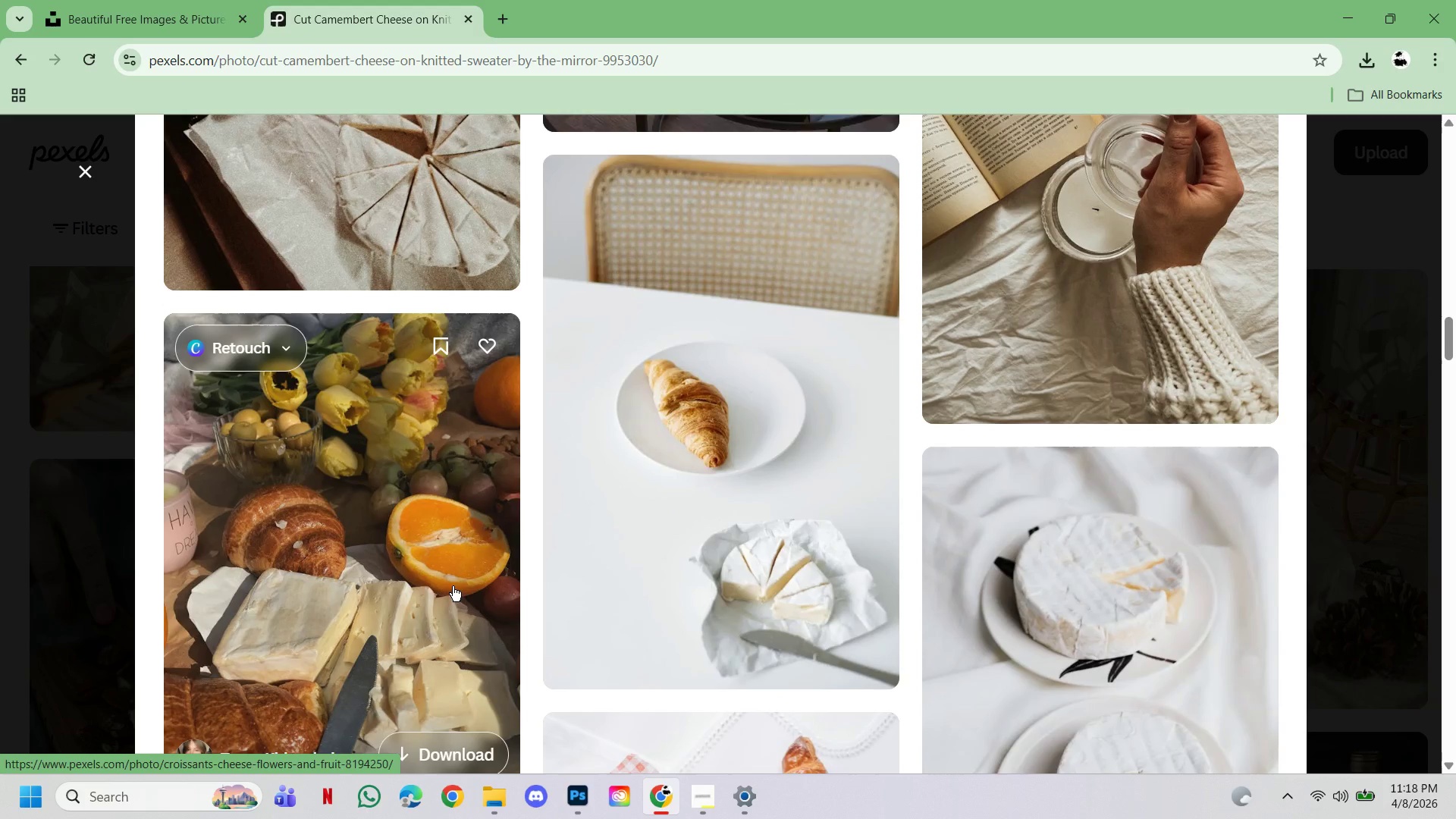 
scroll: coordinate [453, 586], scroll_direction: down, amount: 3.0
 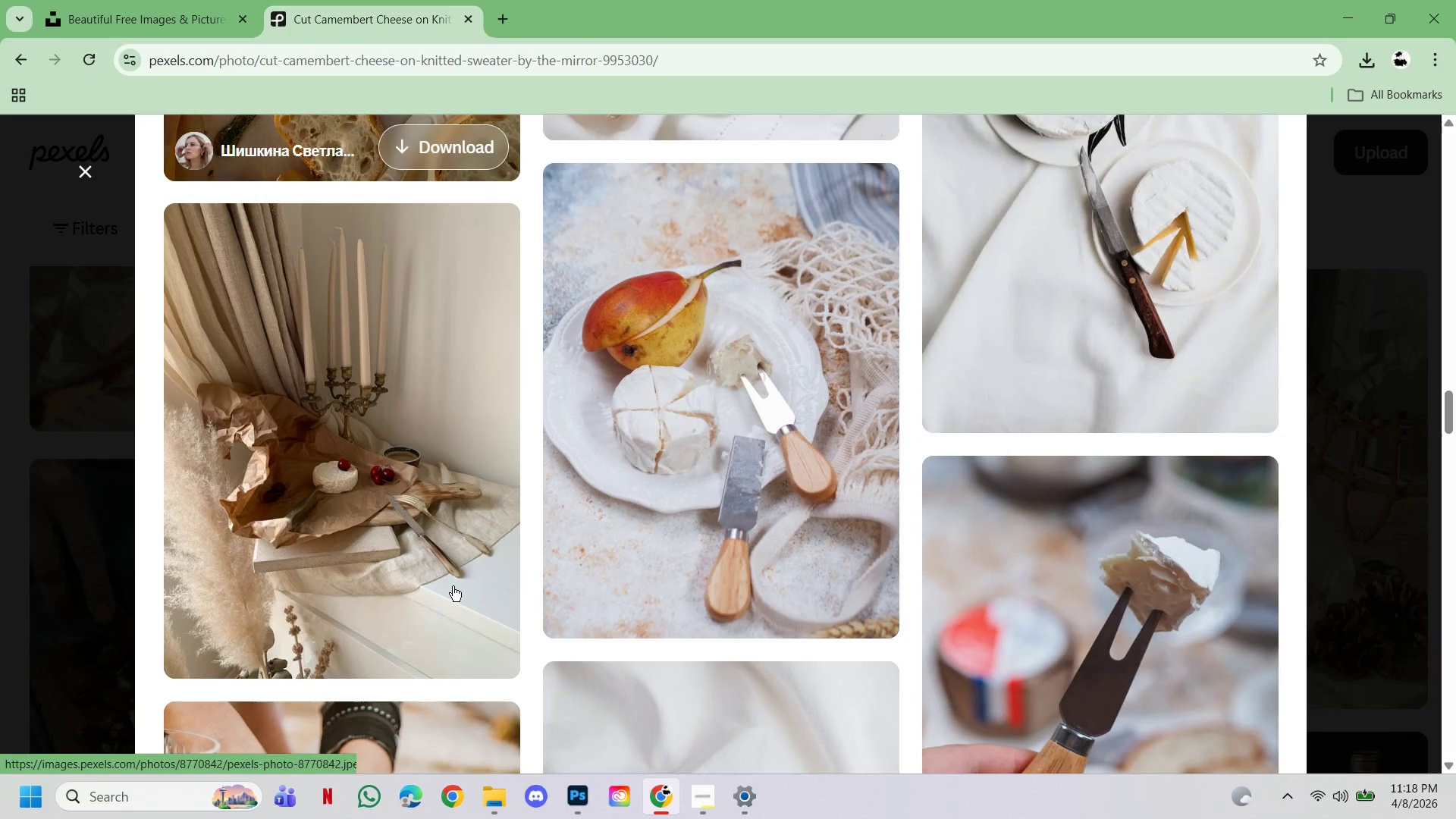 
scroll: coordinate [453, 586], scroll_direction: up, amount: 4.0
 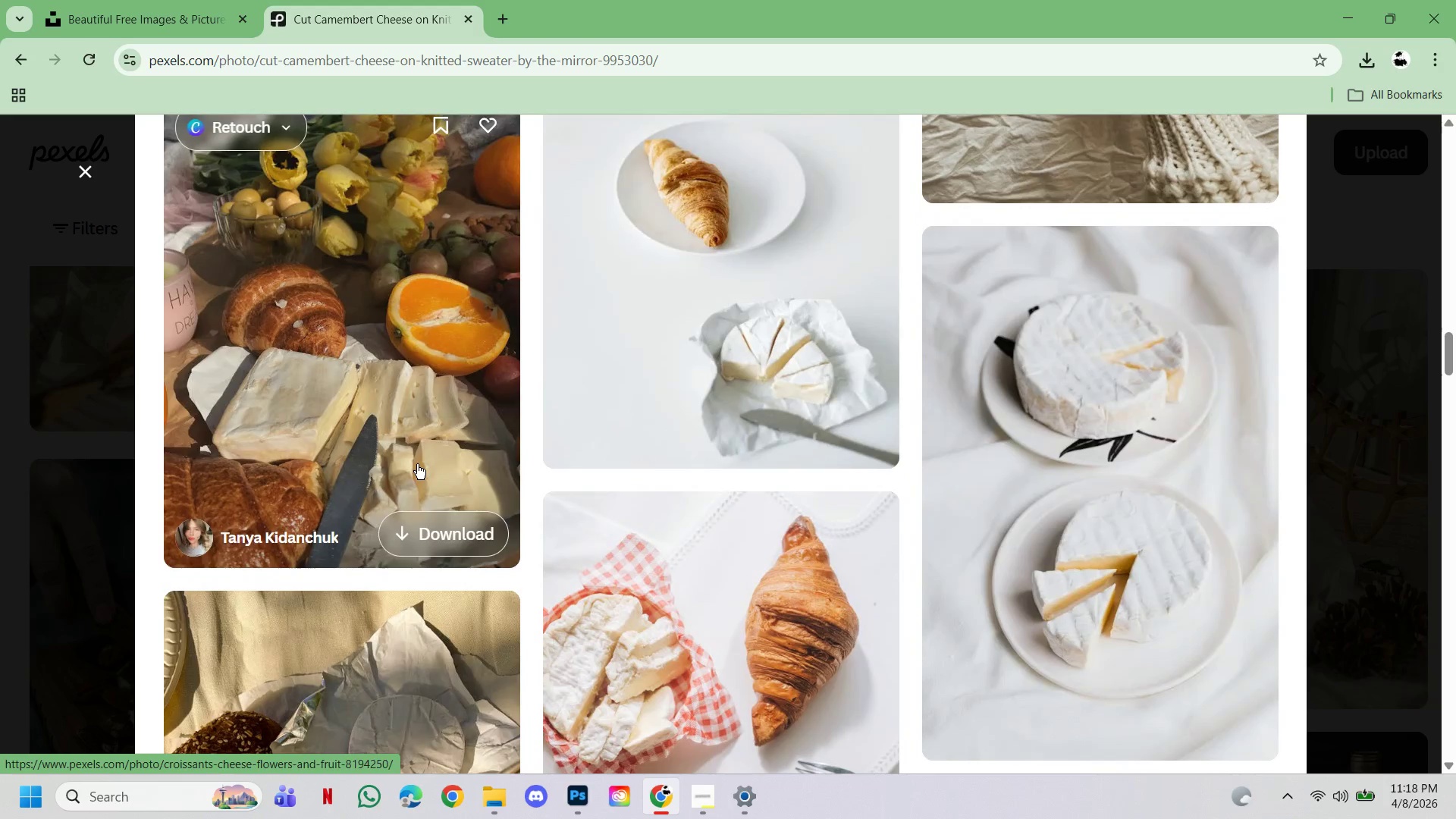 
left_click([417, 464])
 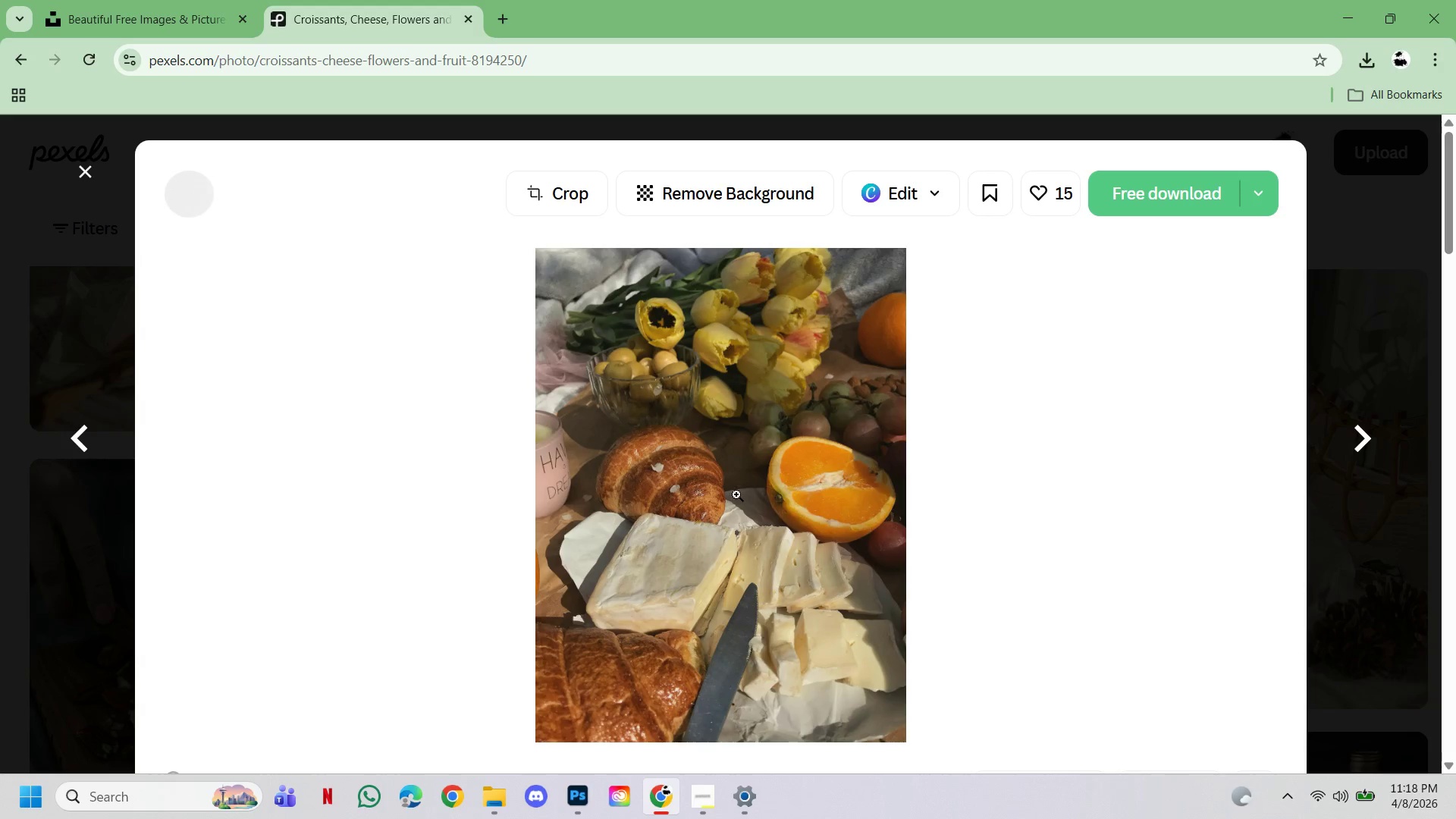 
left_click([506, 802])
 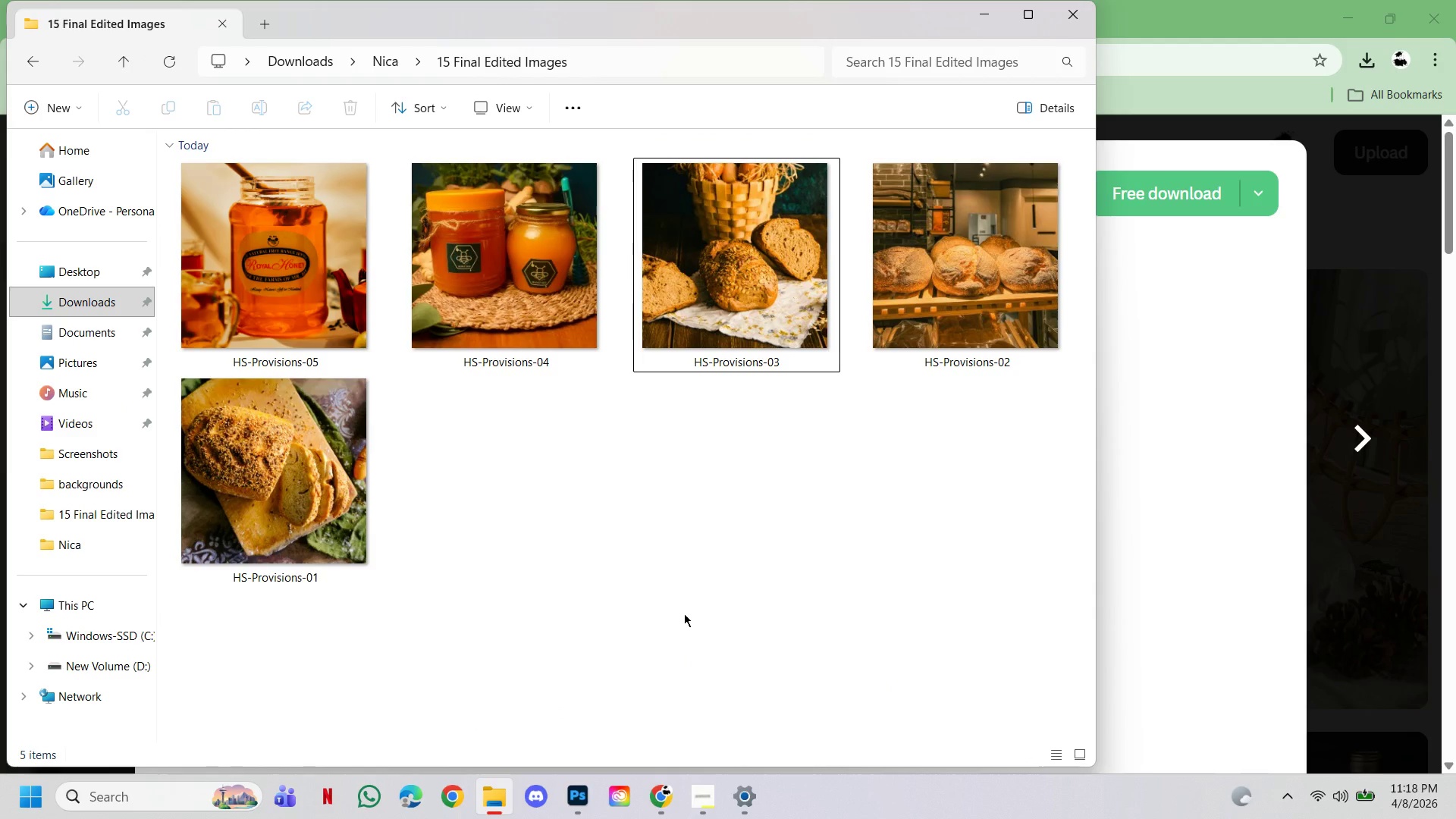 
wait(8.97)
 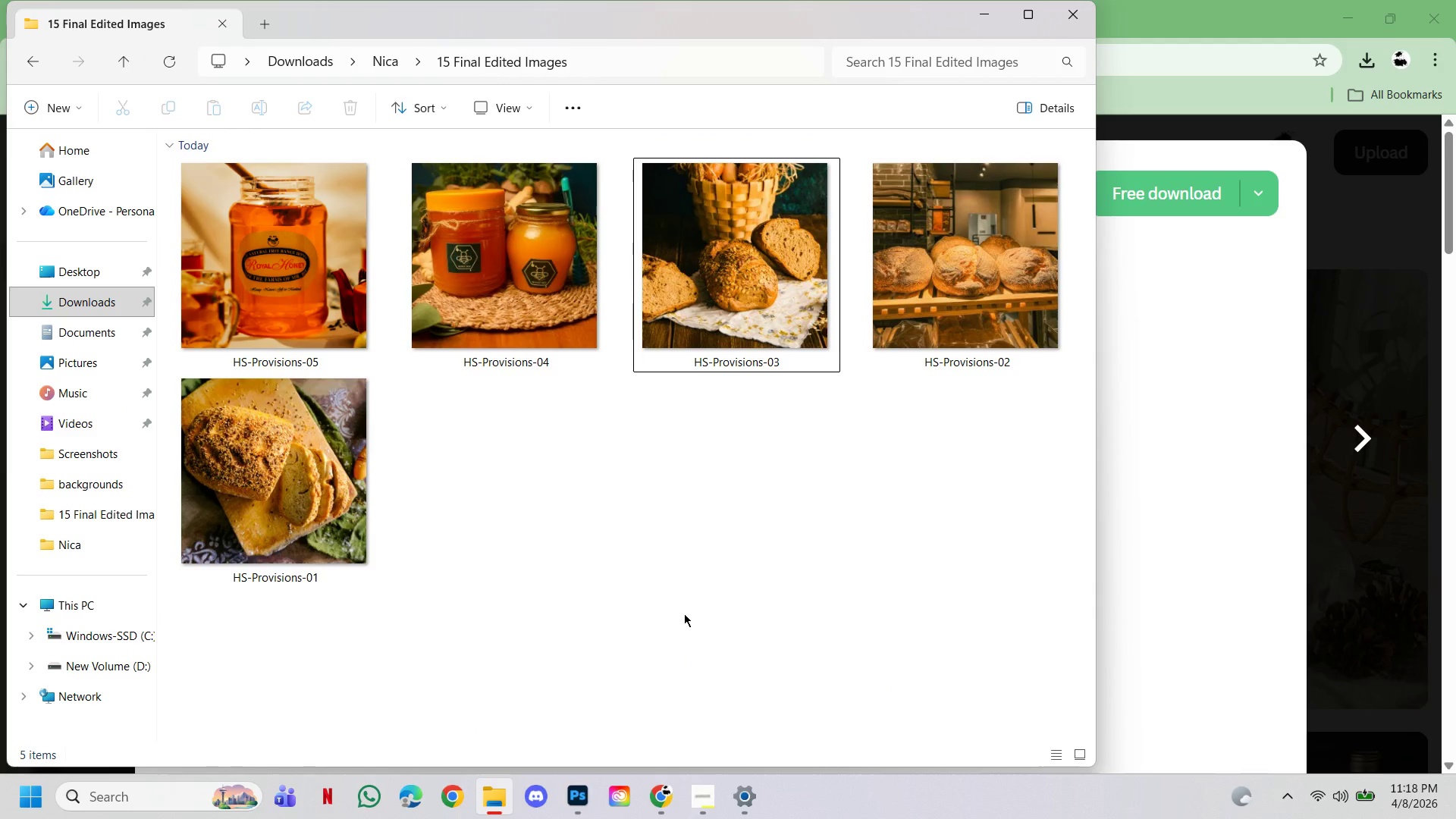 
left_click([586, 795])
 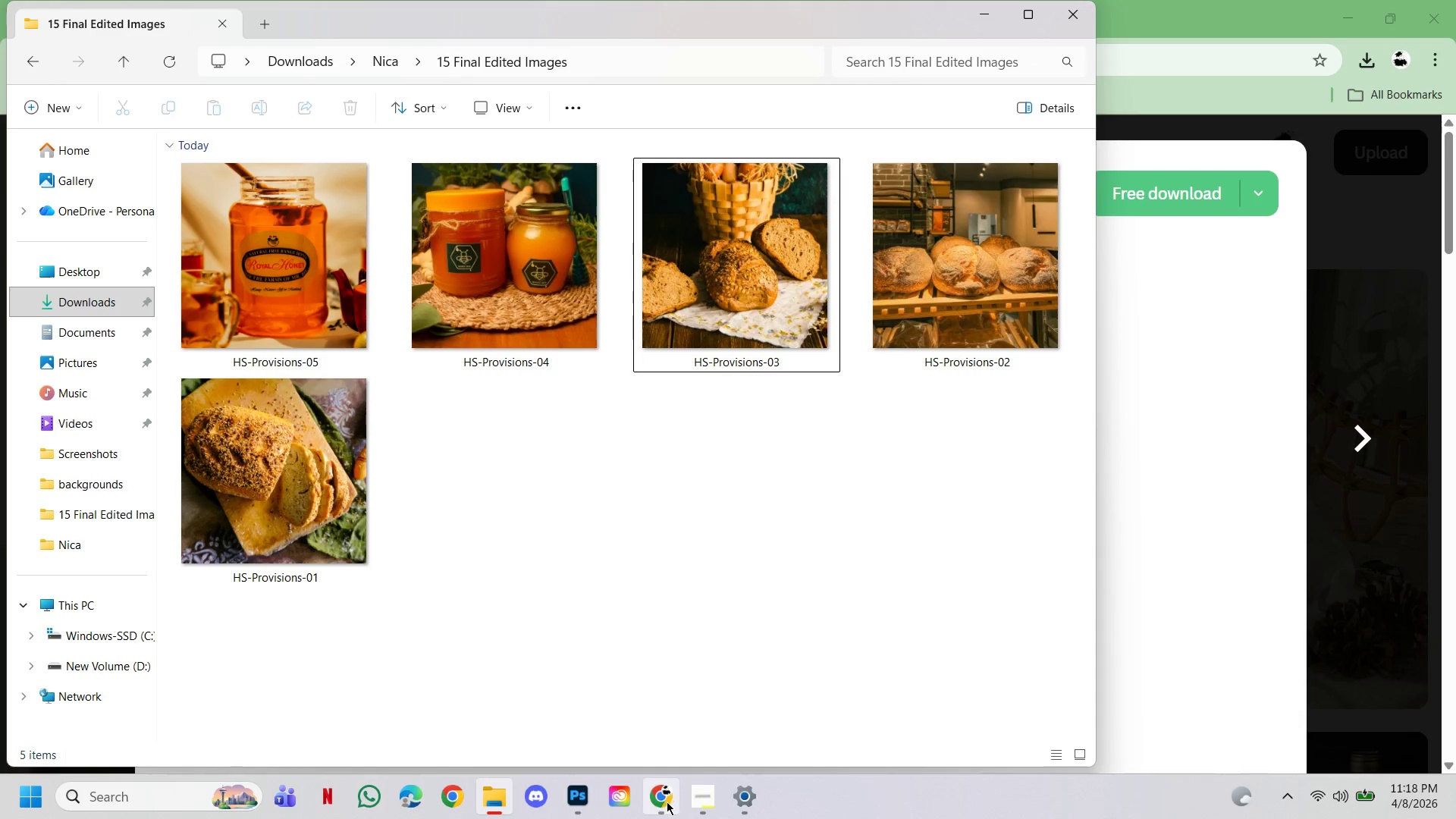 
left_click([667, 803])
 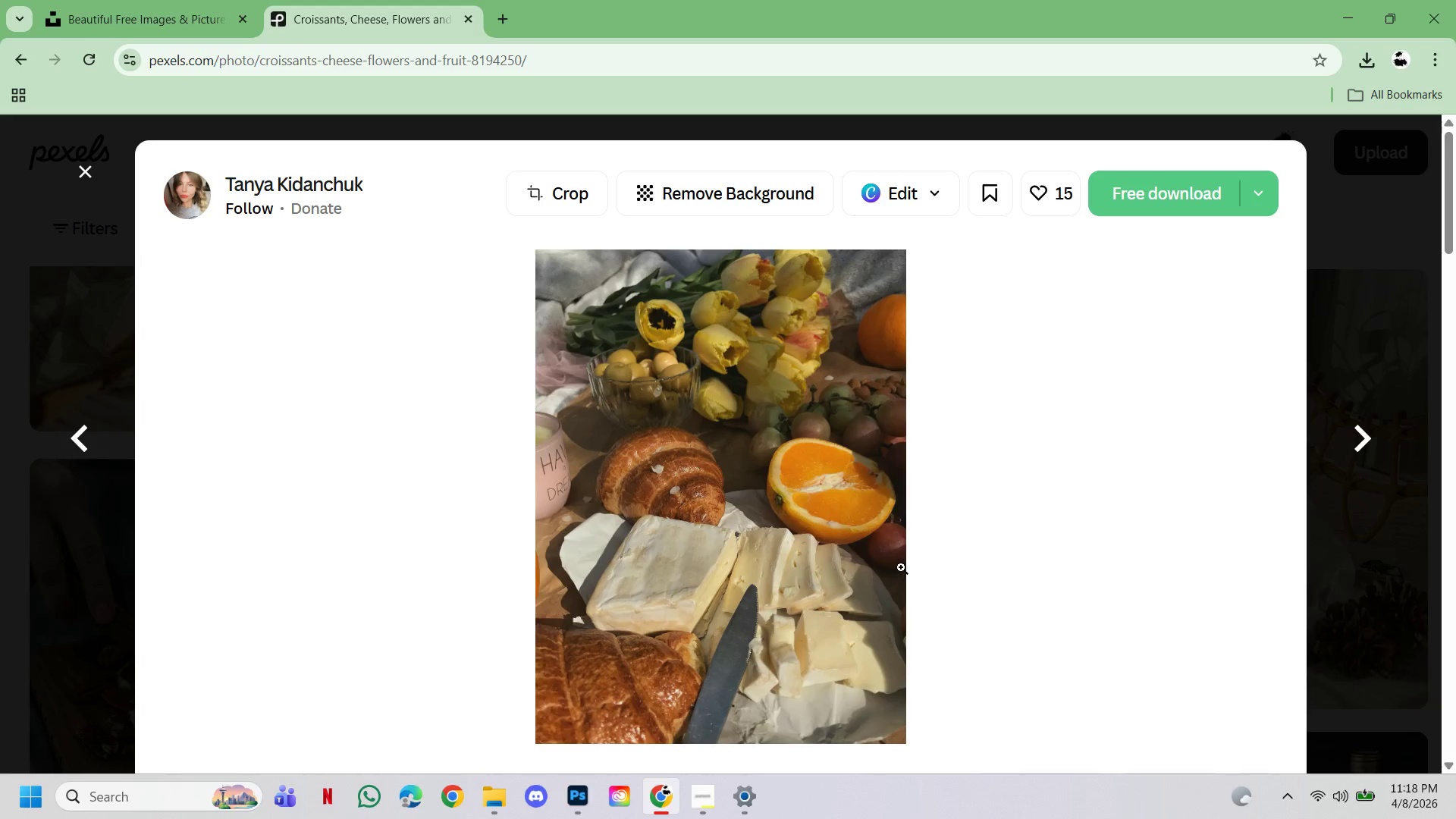 
scroll: coordinate [908, 565], scroll_direction: down, amount: 1.0
 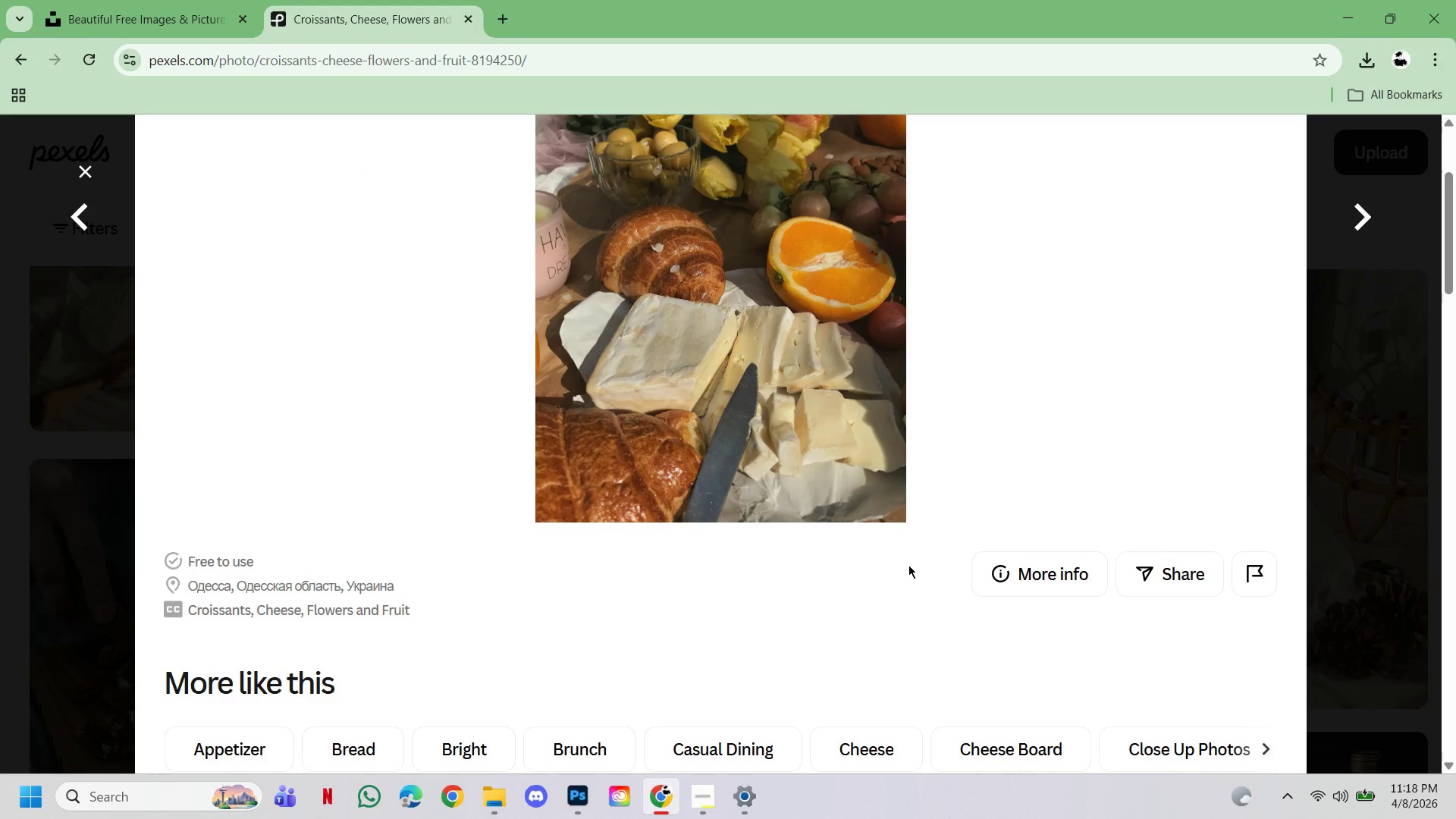 
scroll: coordinate [908, 565], scroll_direction: up, amount: 1.0
 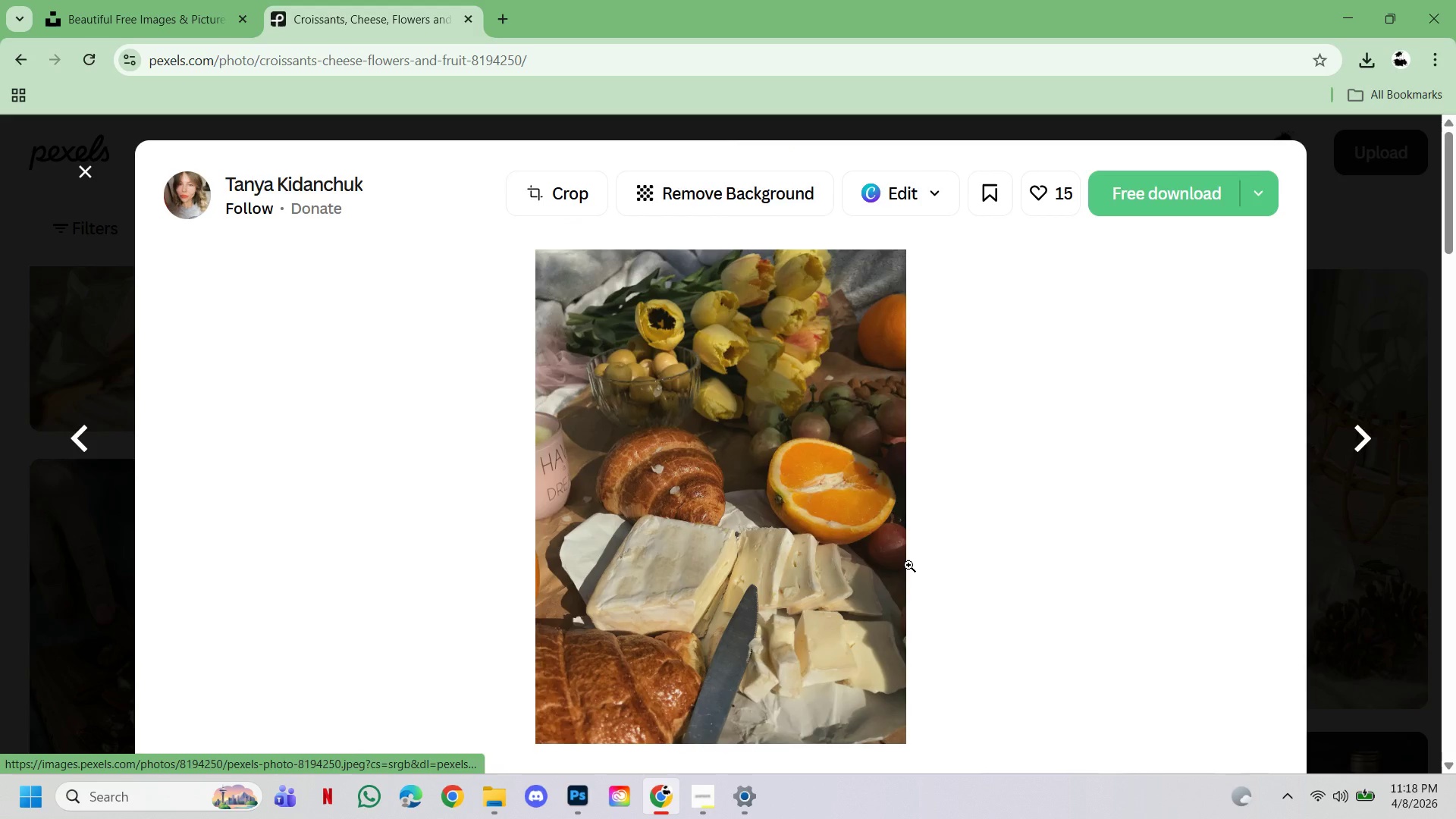 
scroll: coordinate [908, 565], scroll_direction: down, amount: 6.0
 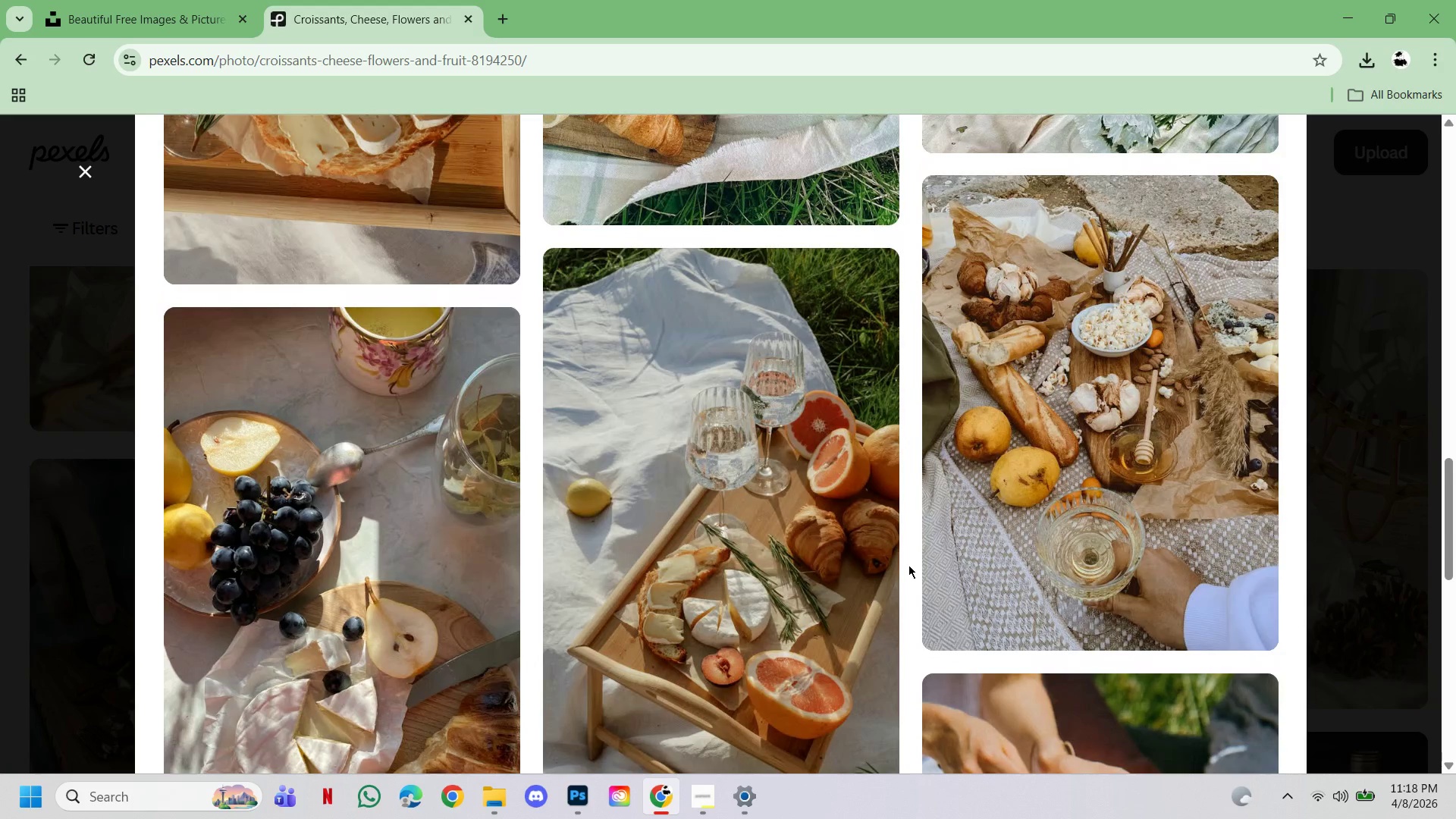 
scroll: coordinate [908, 565], scroll_direction: up, amount: 7.0
 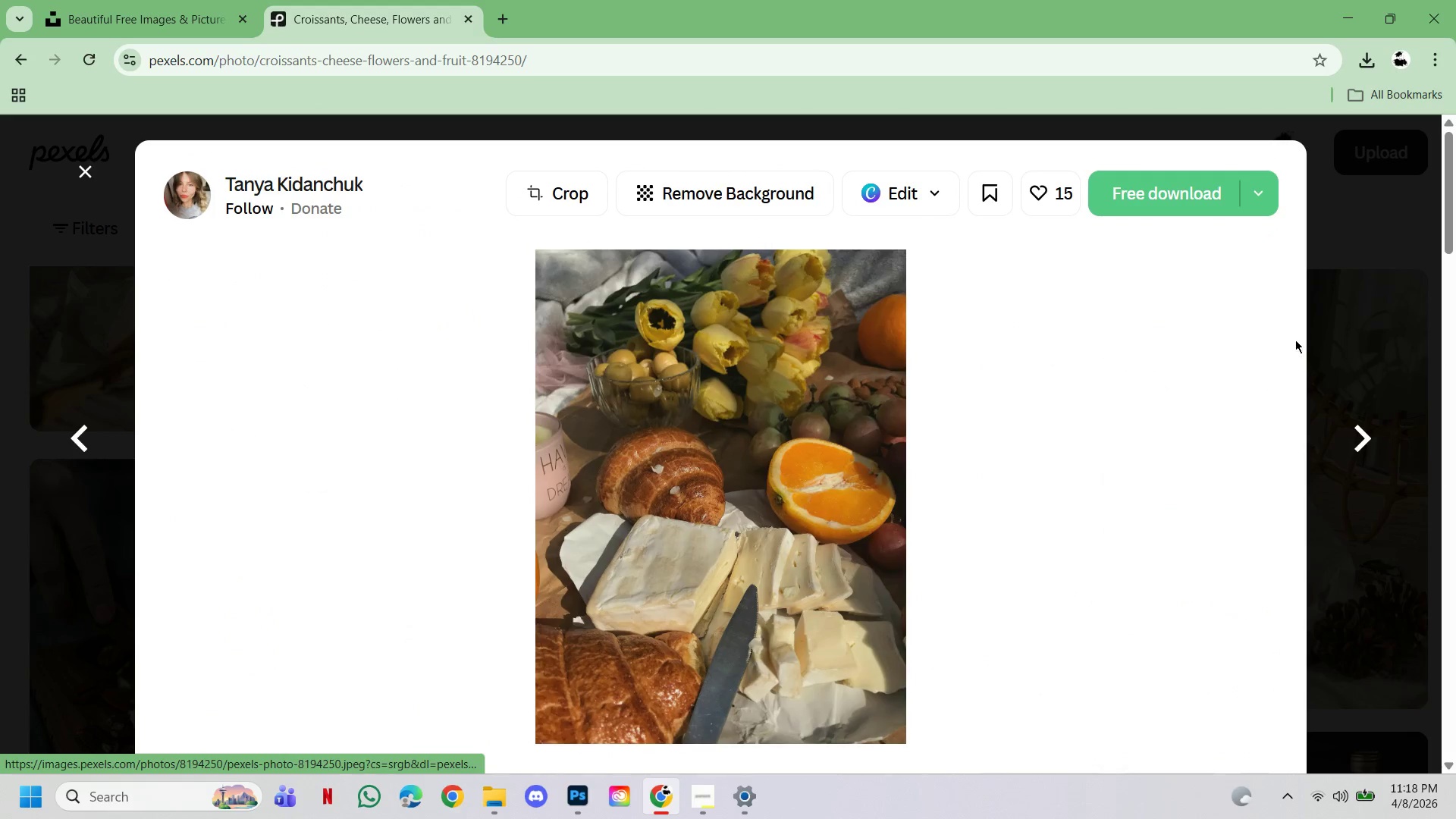 
left_click([1389, 318])
 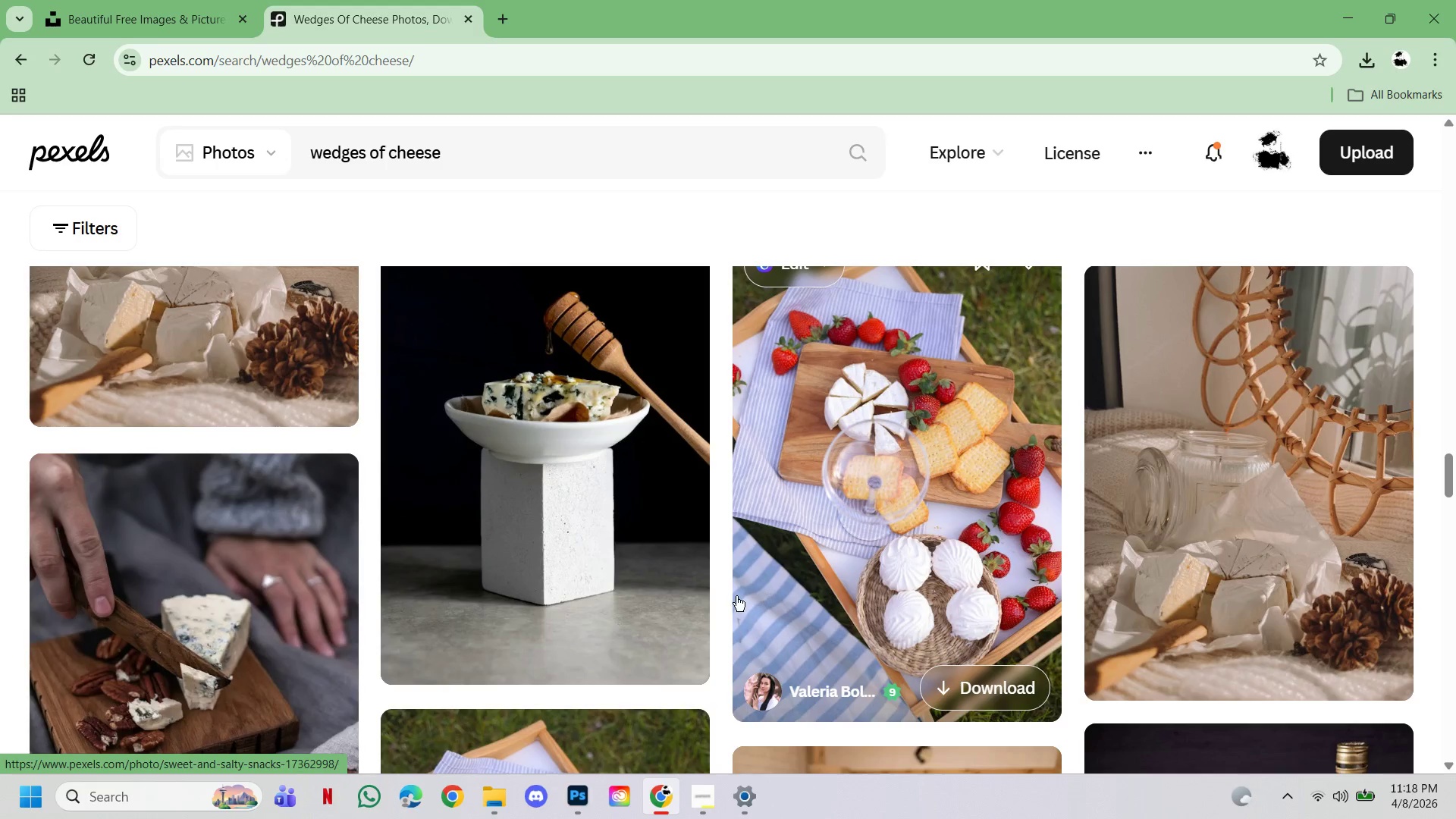 
scroll: coordinate [684, 606], scroll_direction: up, amount: 2.0
 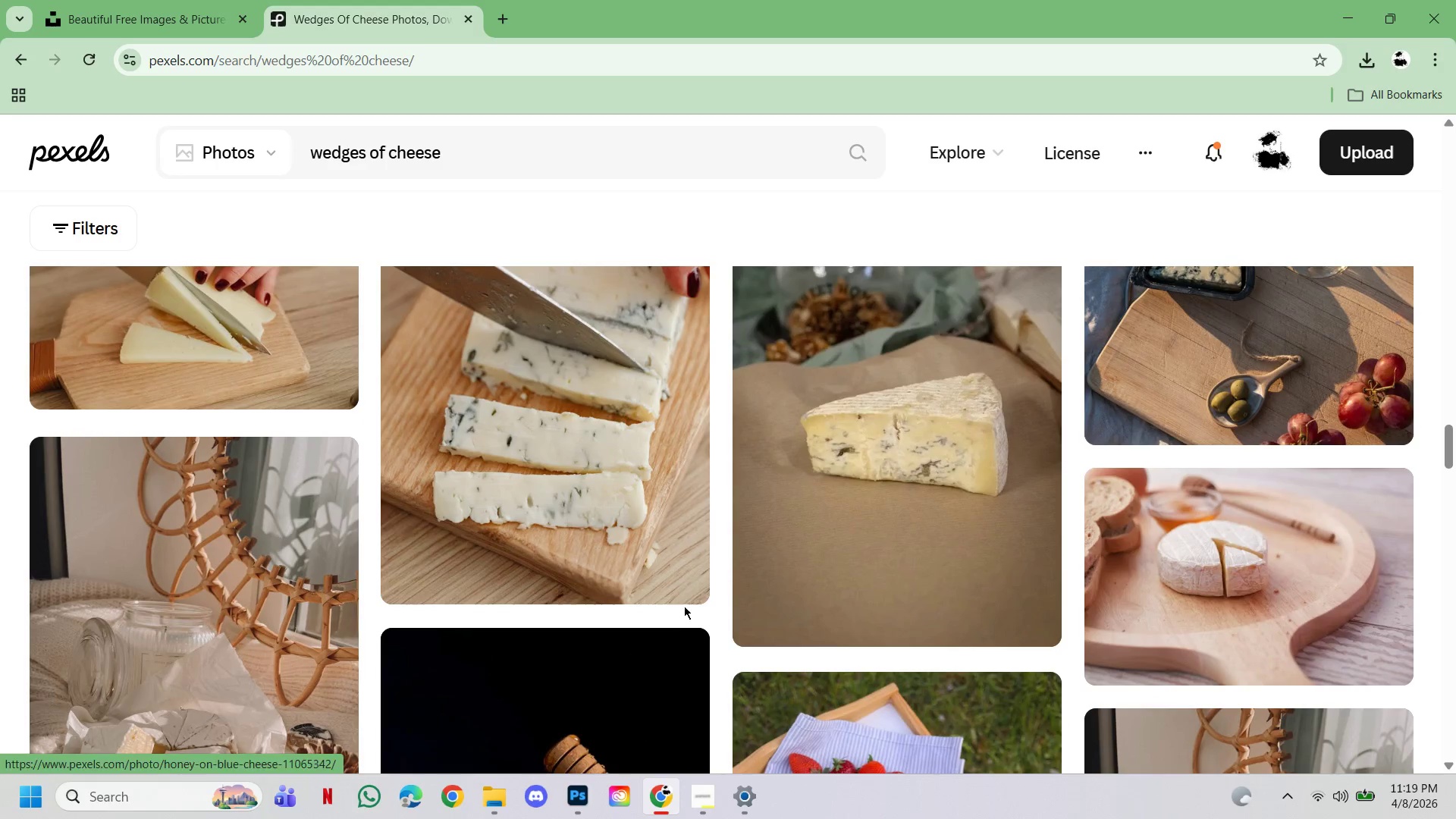 
scroll: coordinate [683, 606], scroll_direction: none, amount: 0.0
 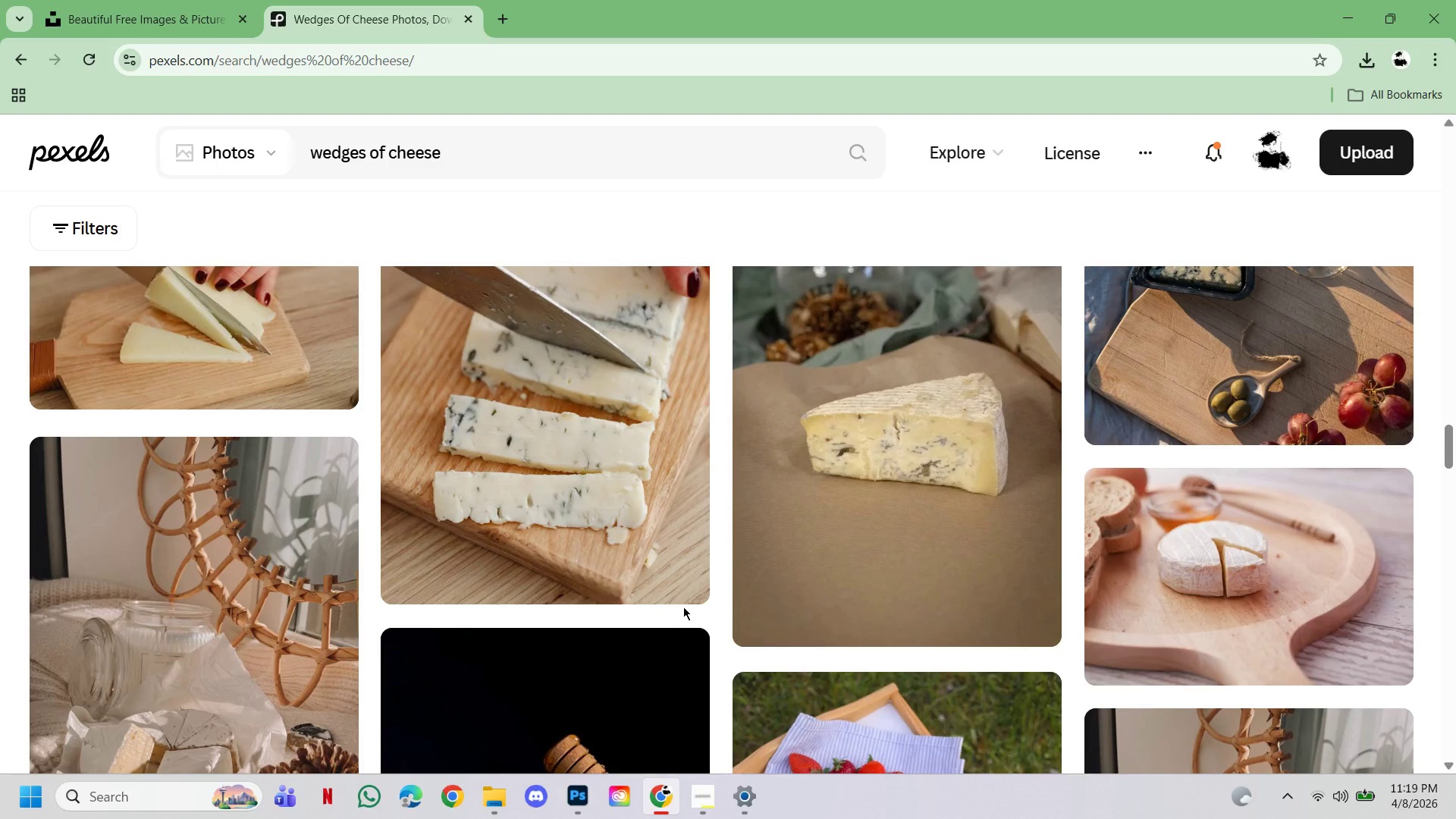 
scroll: coordinate [683, 607], scroll_direction: up, amount: 4.0
 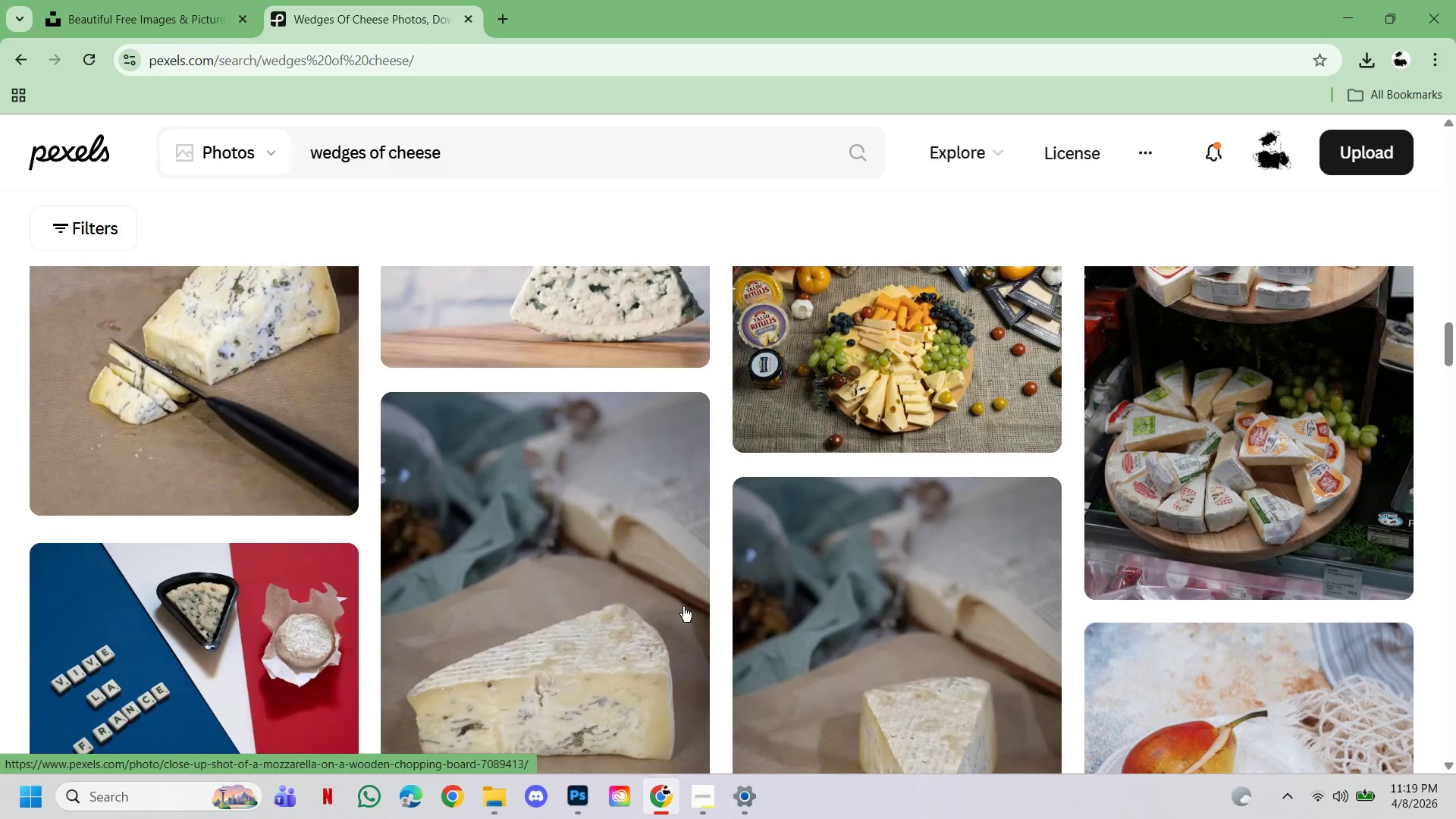 
scroll: coordinate [683, 607], scroll_direction: down, amount: 2.0
 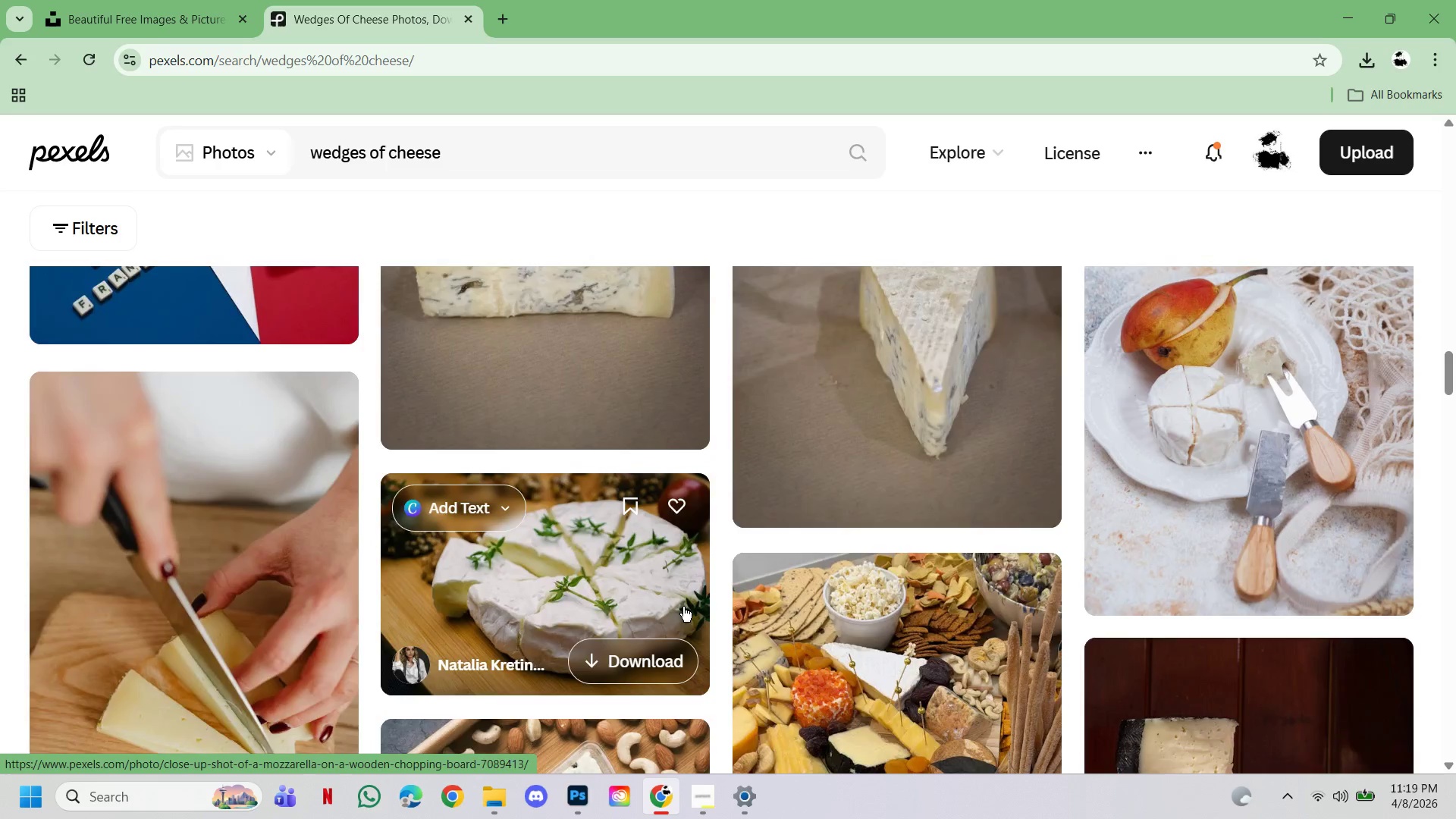 
scroll: coordinate [683, 607], scroll_direction: up, amount: 2.0
 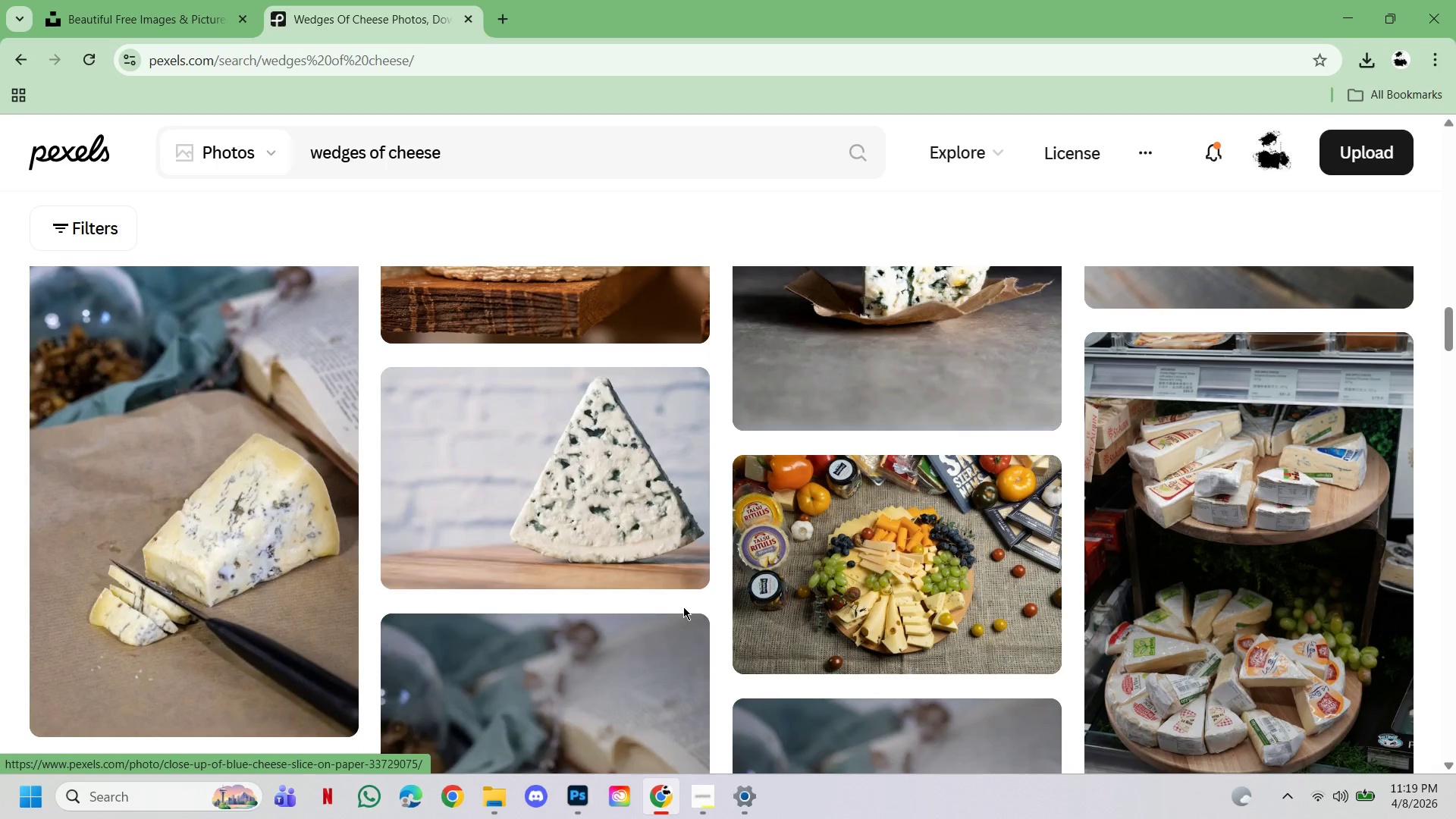 
scroll: coordinate [683, 607], scroll_direction: none, amount: 0.0
 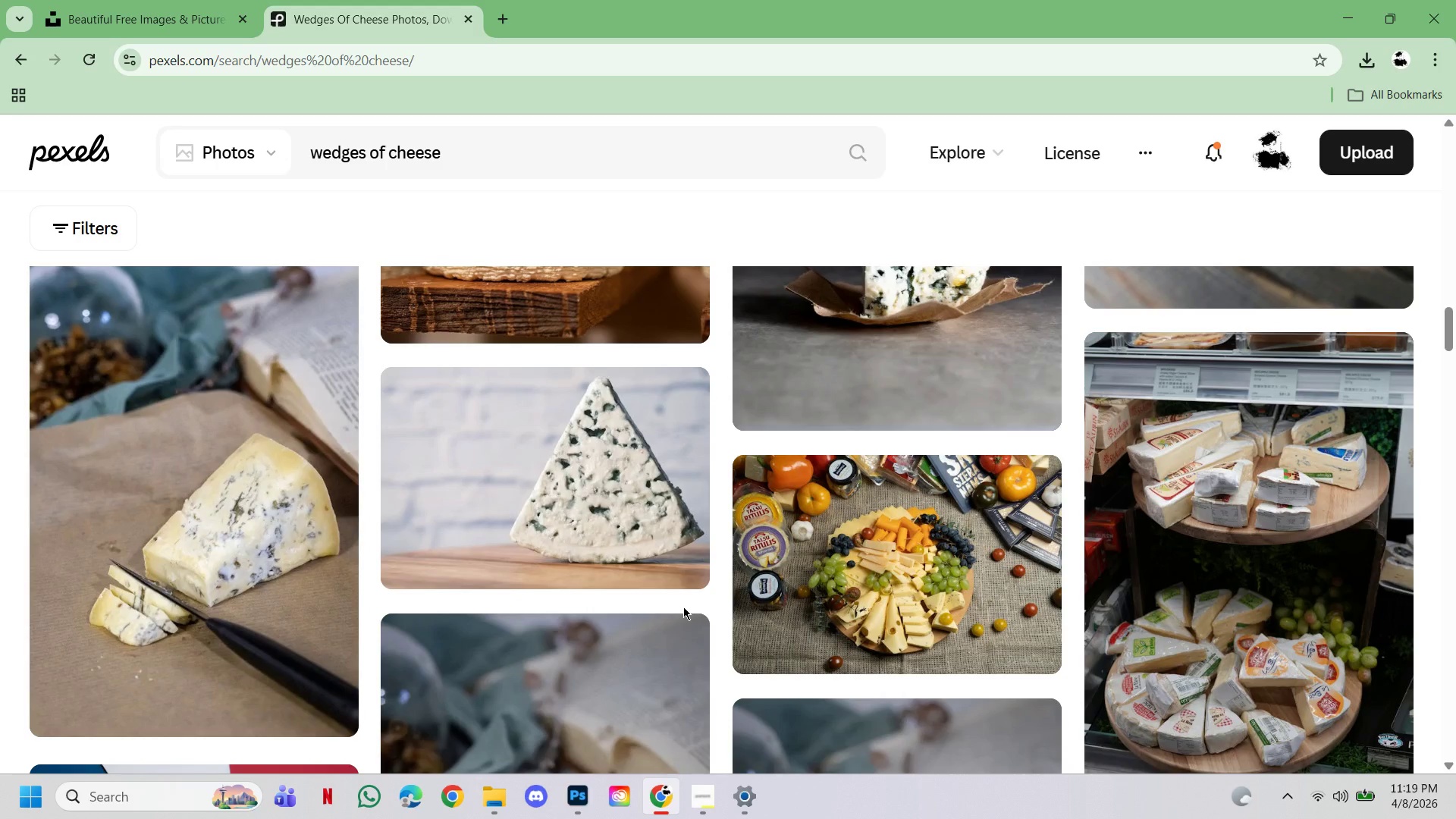 
scroll: coordinate [681, 607], scroll_direction: up, amount: 5.0
 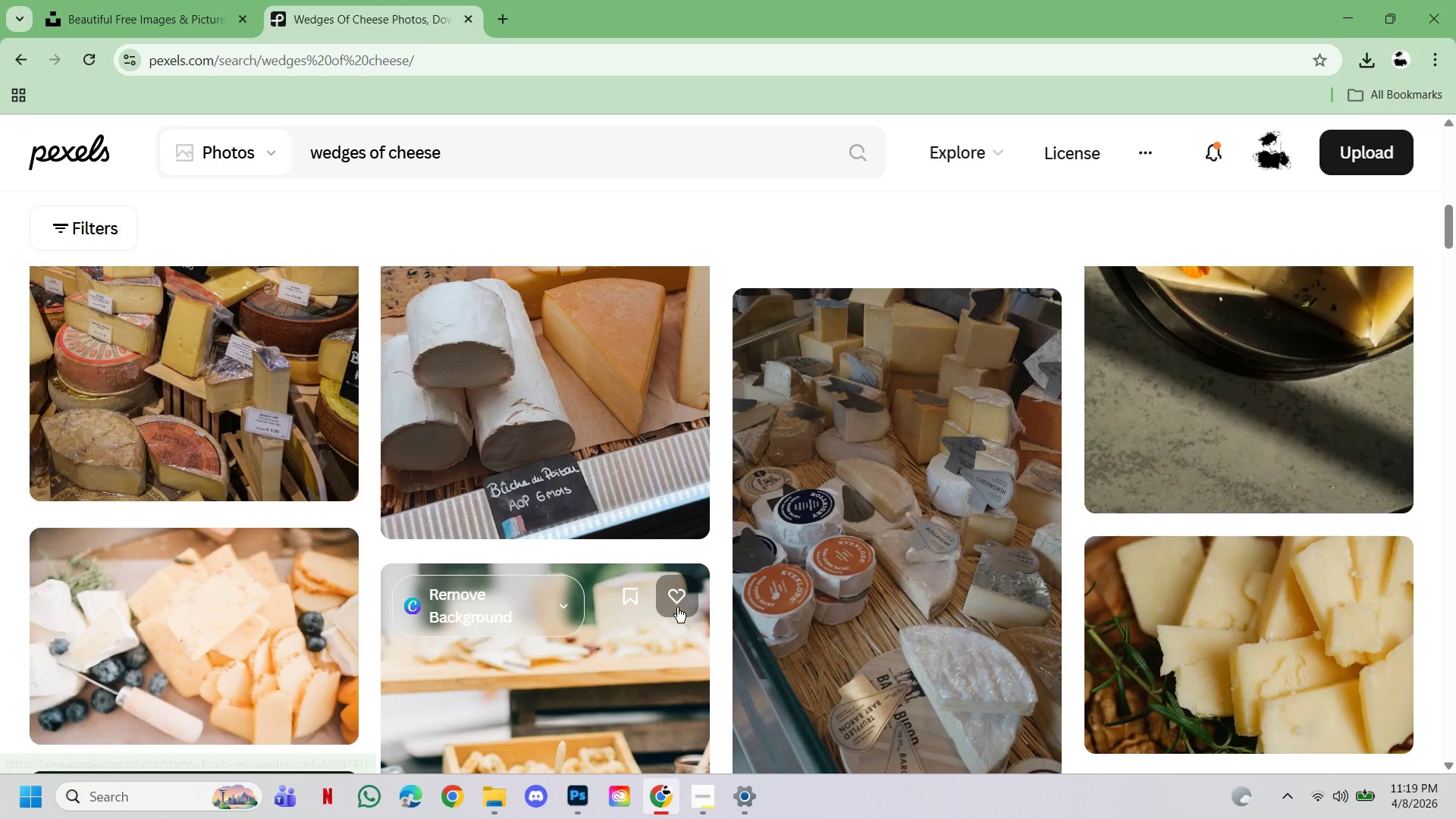 
scroll: coordinate [675, 608], scroll_direction: up, amount: 2.0
 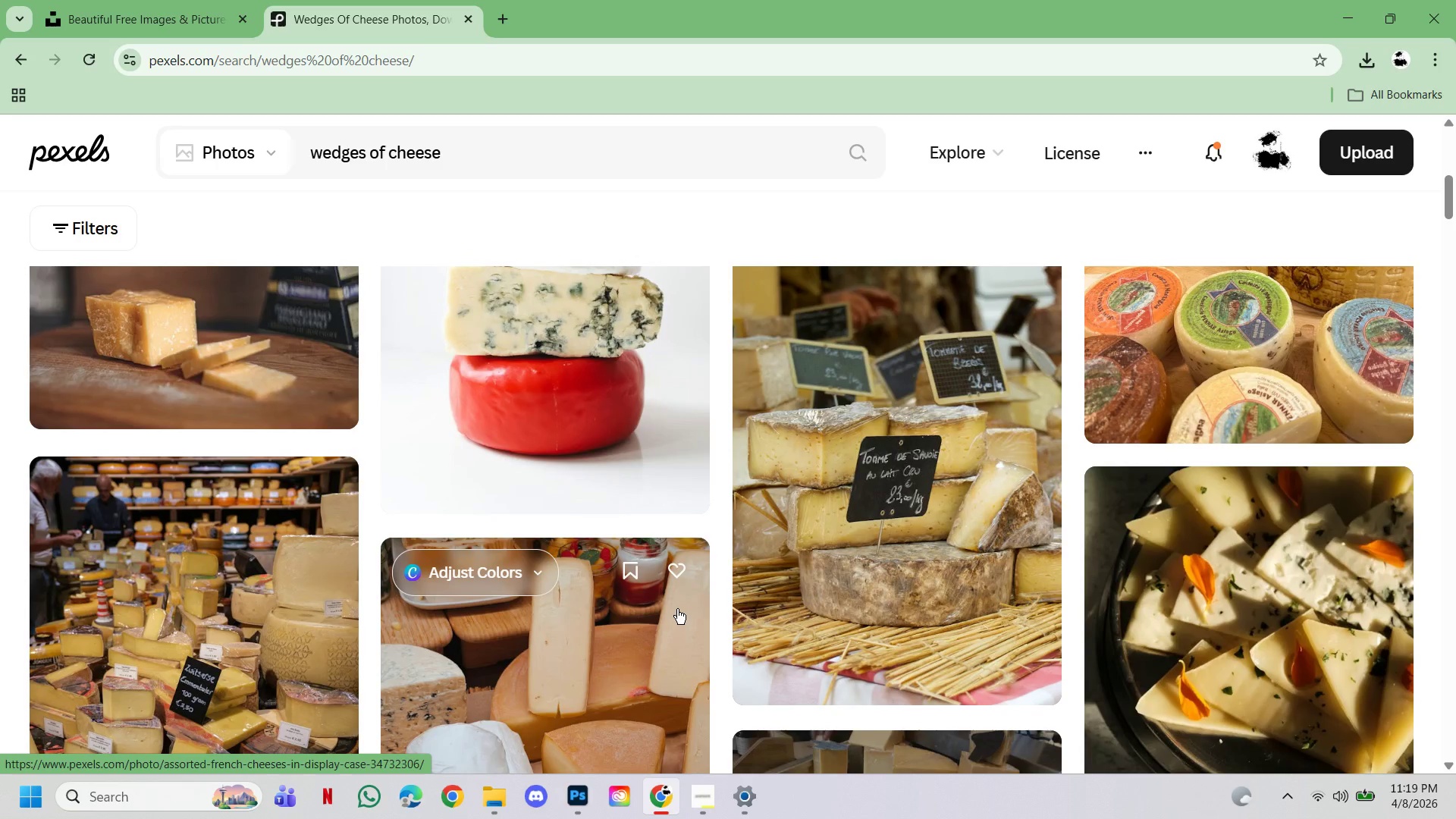 
scroll: coordinate [671, 610], scroll_direction: down, amount: 4.0
 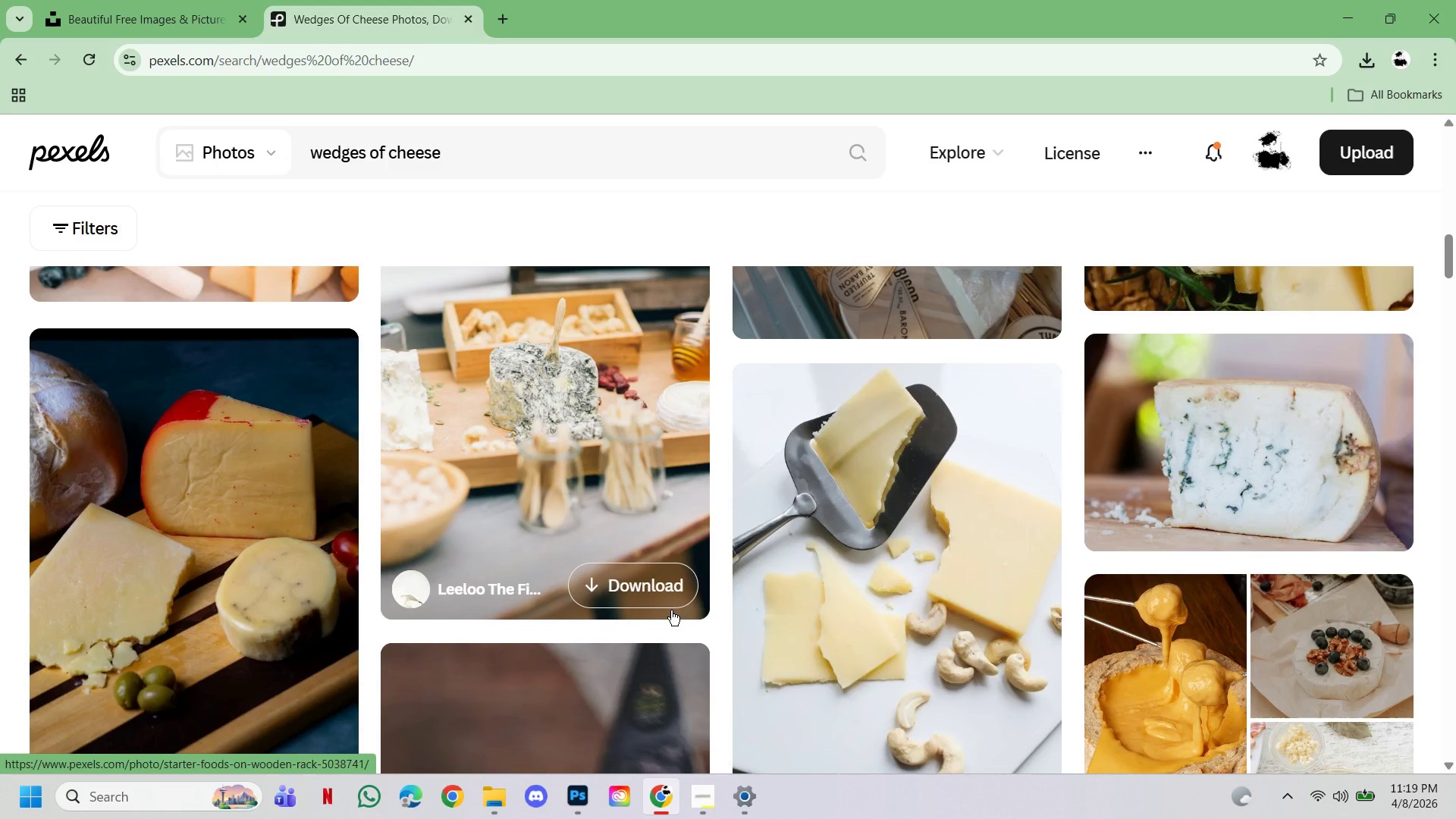 
scroll: coordinate [470, 588], scroll_direction: up, amount: 6.0
 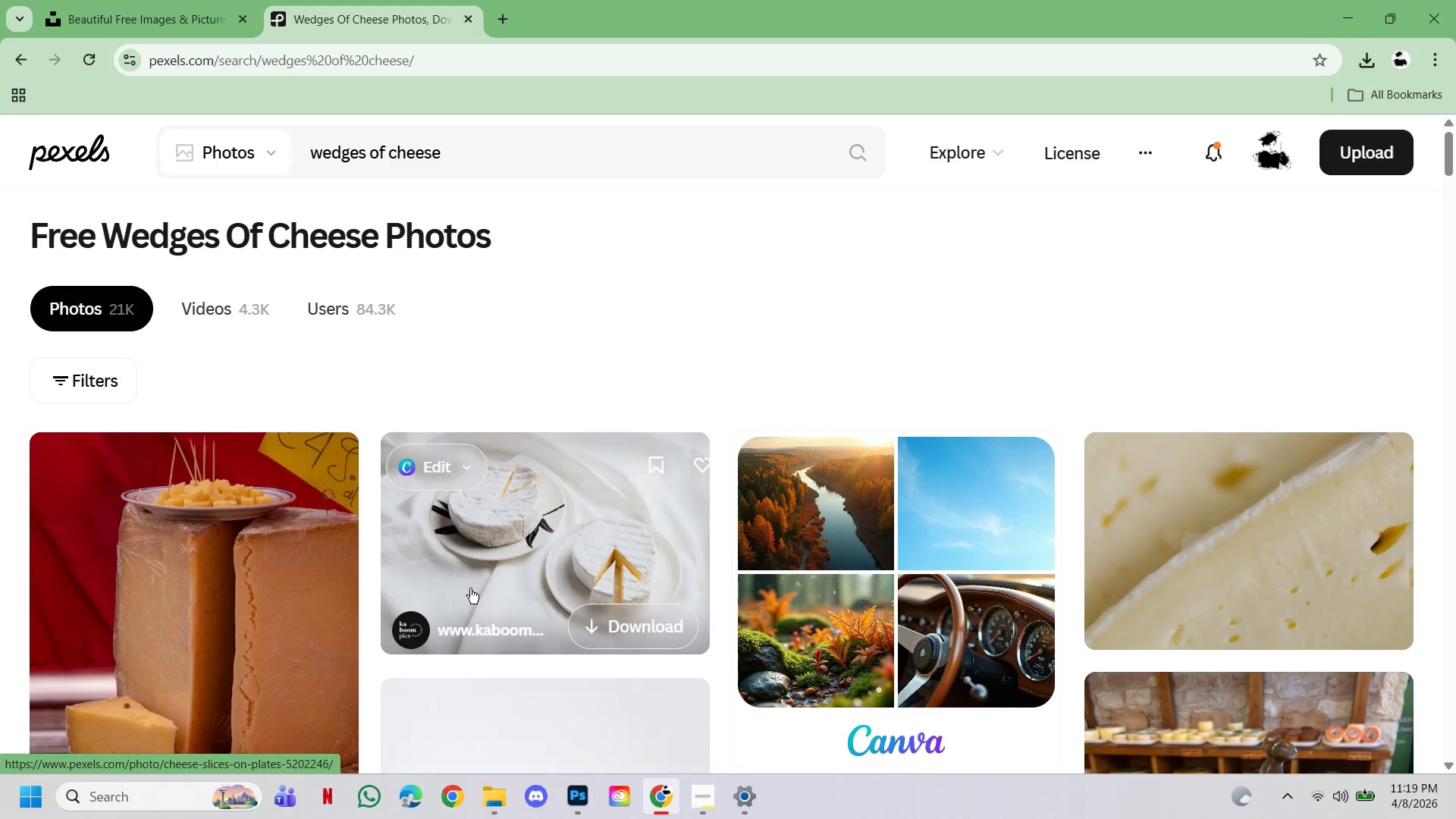 
scroll: coordinate [470, 588], scroll_direction: down, amount: 8.0
 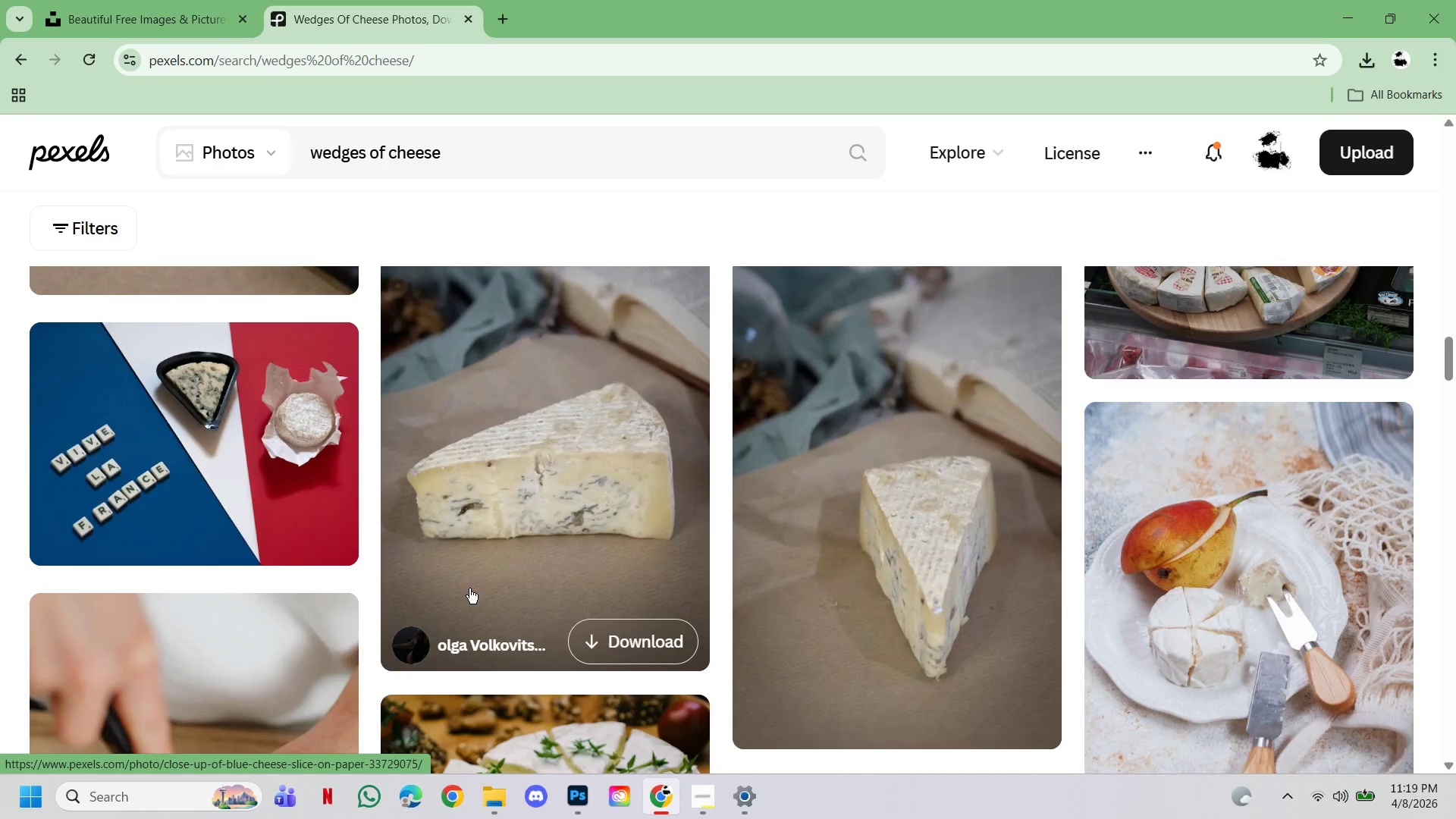 
scroll: coordinate [469, 588], scroll_direction: up, amount: 2.0
 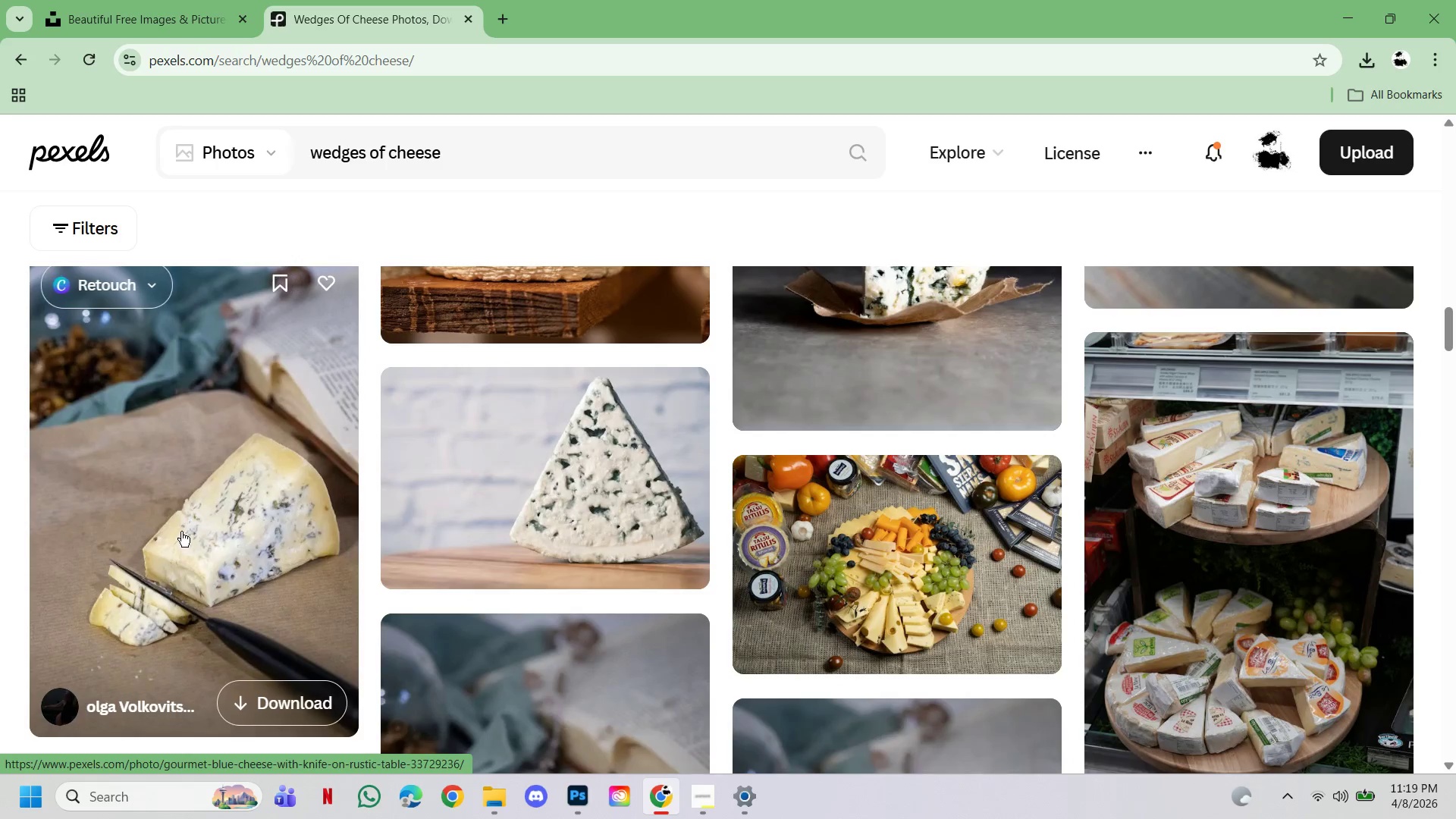 
left_click([181, 532])
 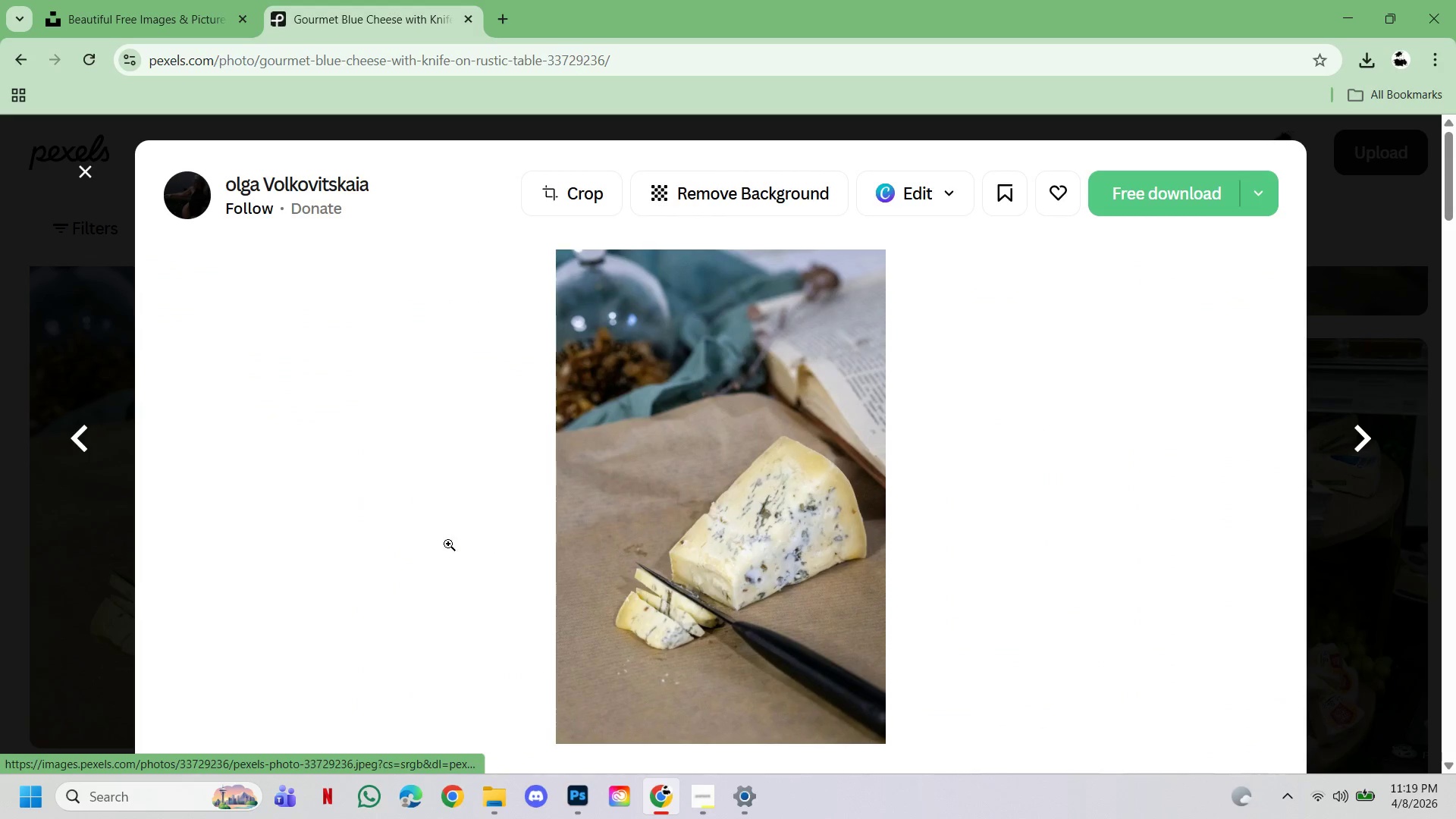 
scroll: coordinate [586, 512], scroll_direction: down, amount: 7.0
 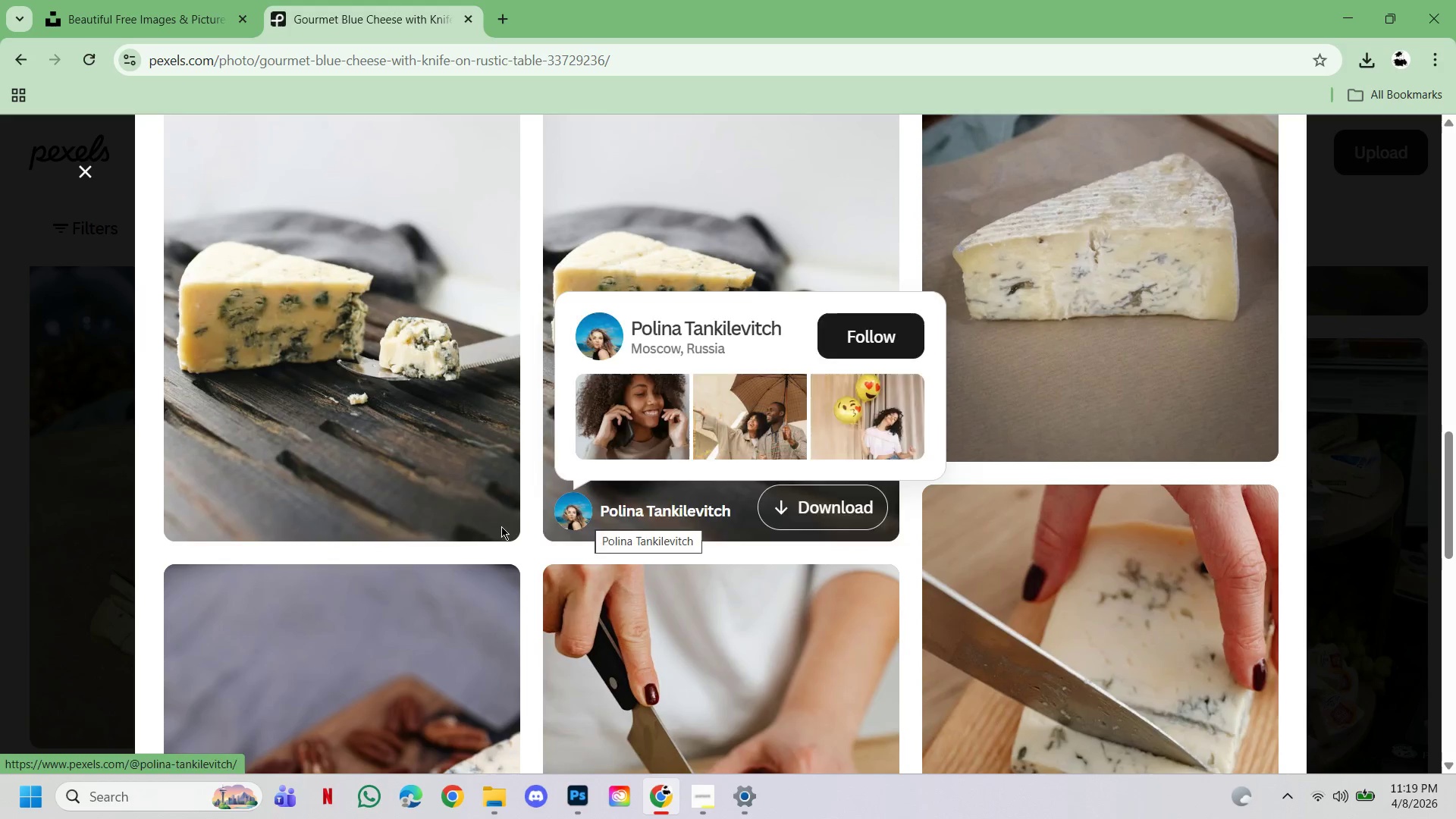 
scroll: coordinate [693, 615], scroll_direction: down, amount: 9.0
 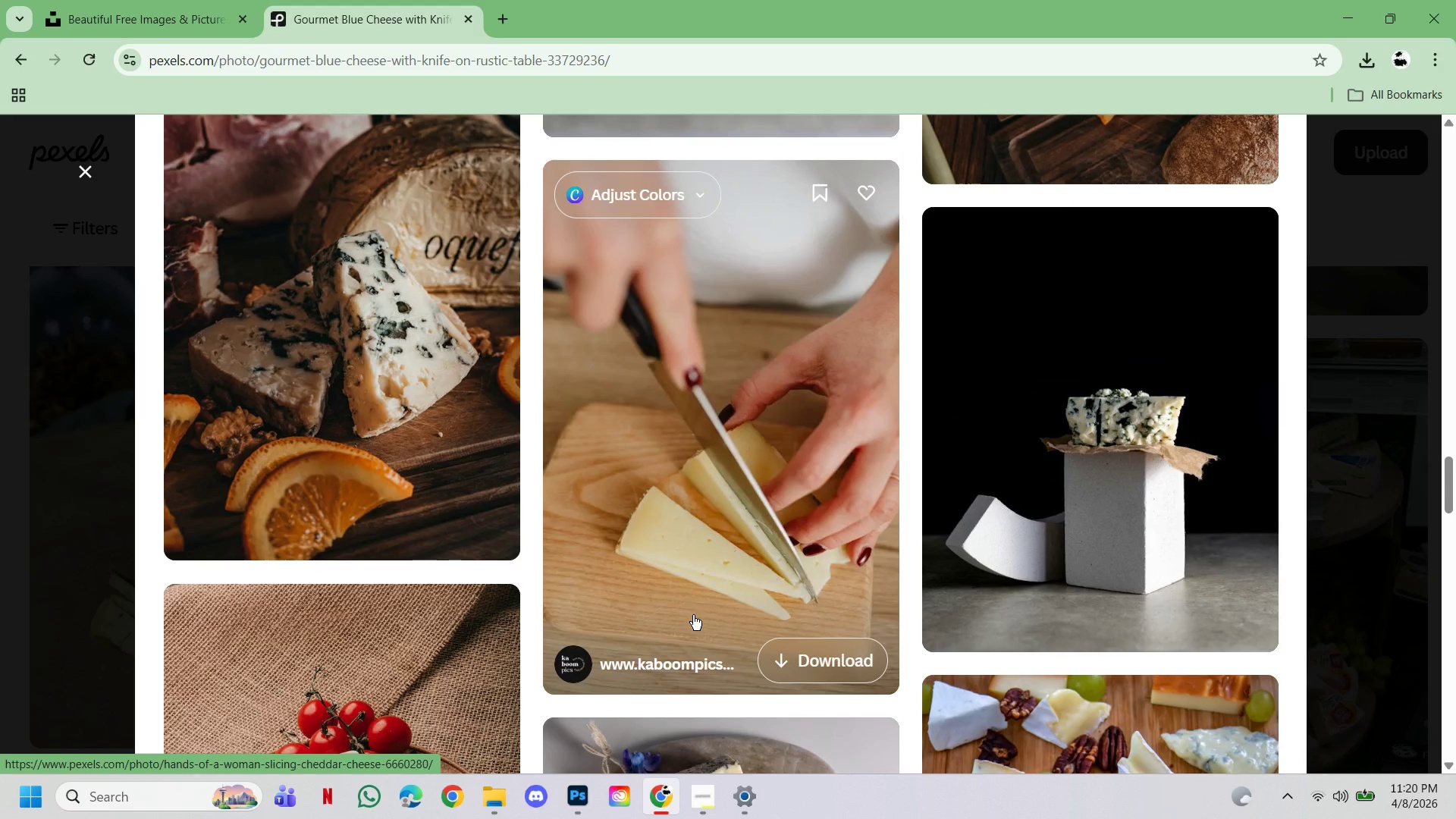 
scroll: coordinate [693, 615], scroll_direction: down, amount: 2.0
 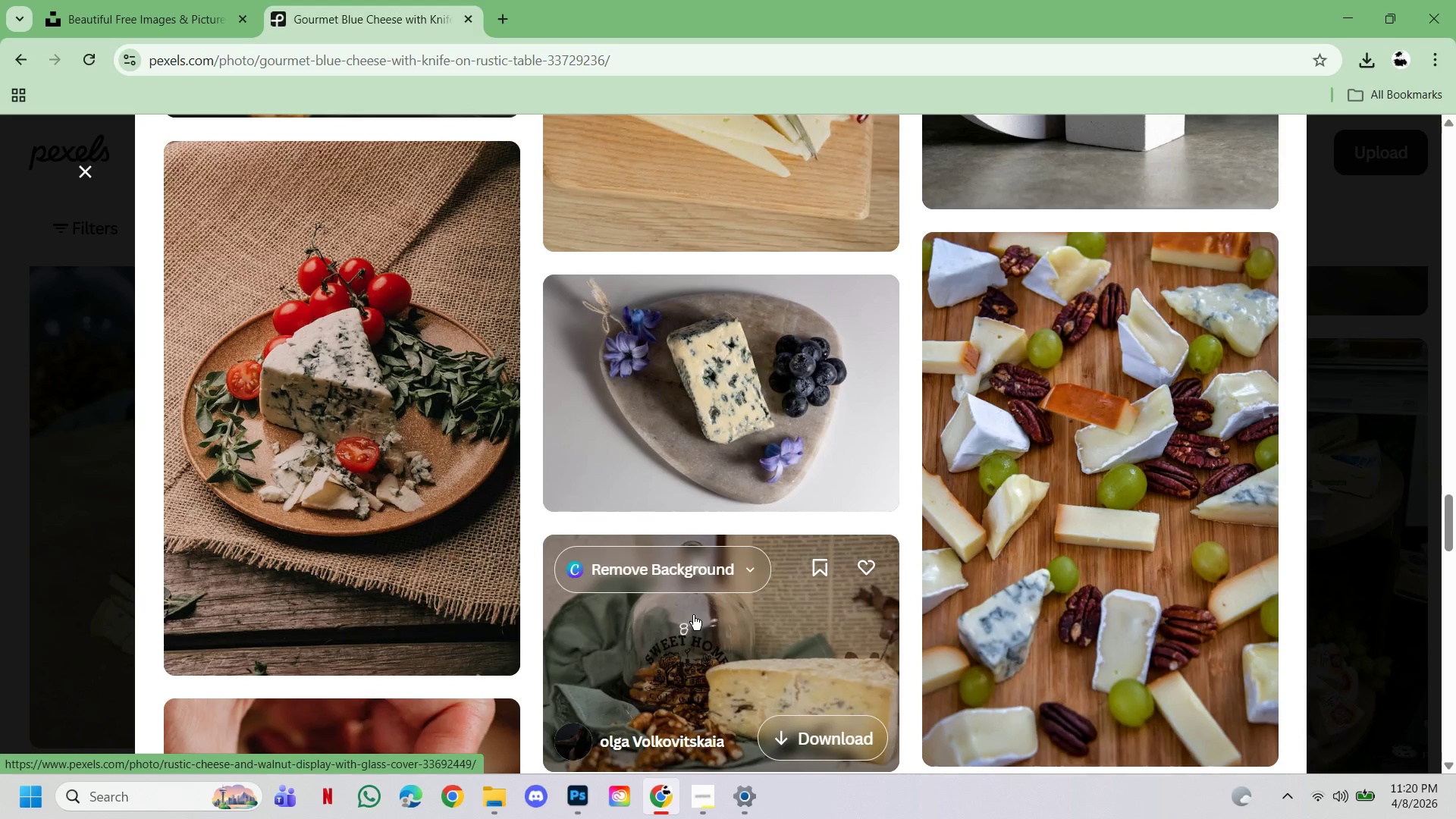 
wait(7.64)
 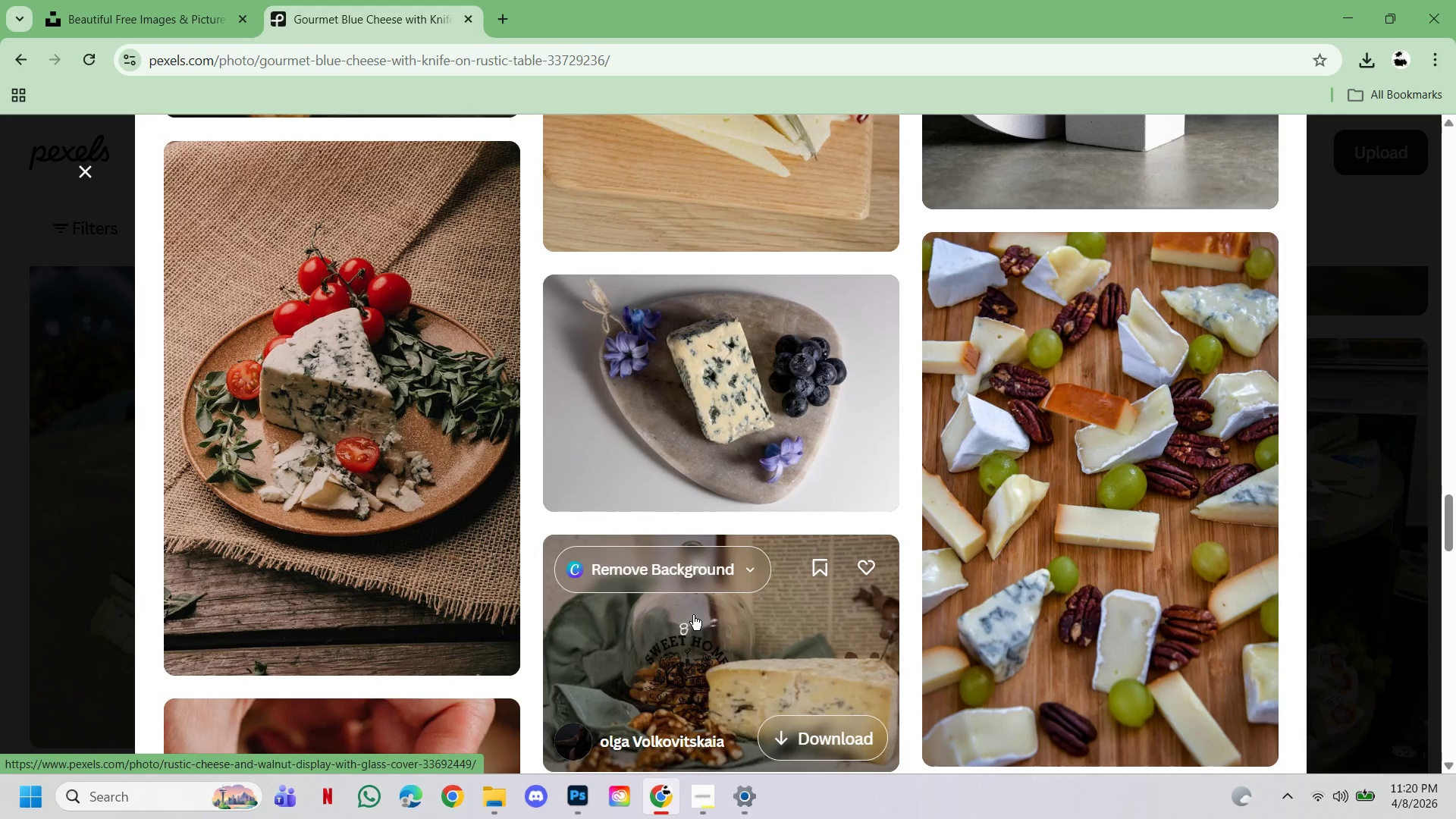 
scroll: coordinate [809, 604], scroll_direction: down, amount: 4.0
 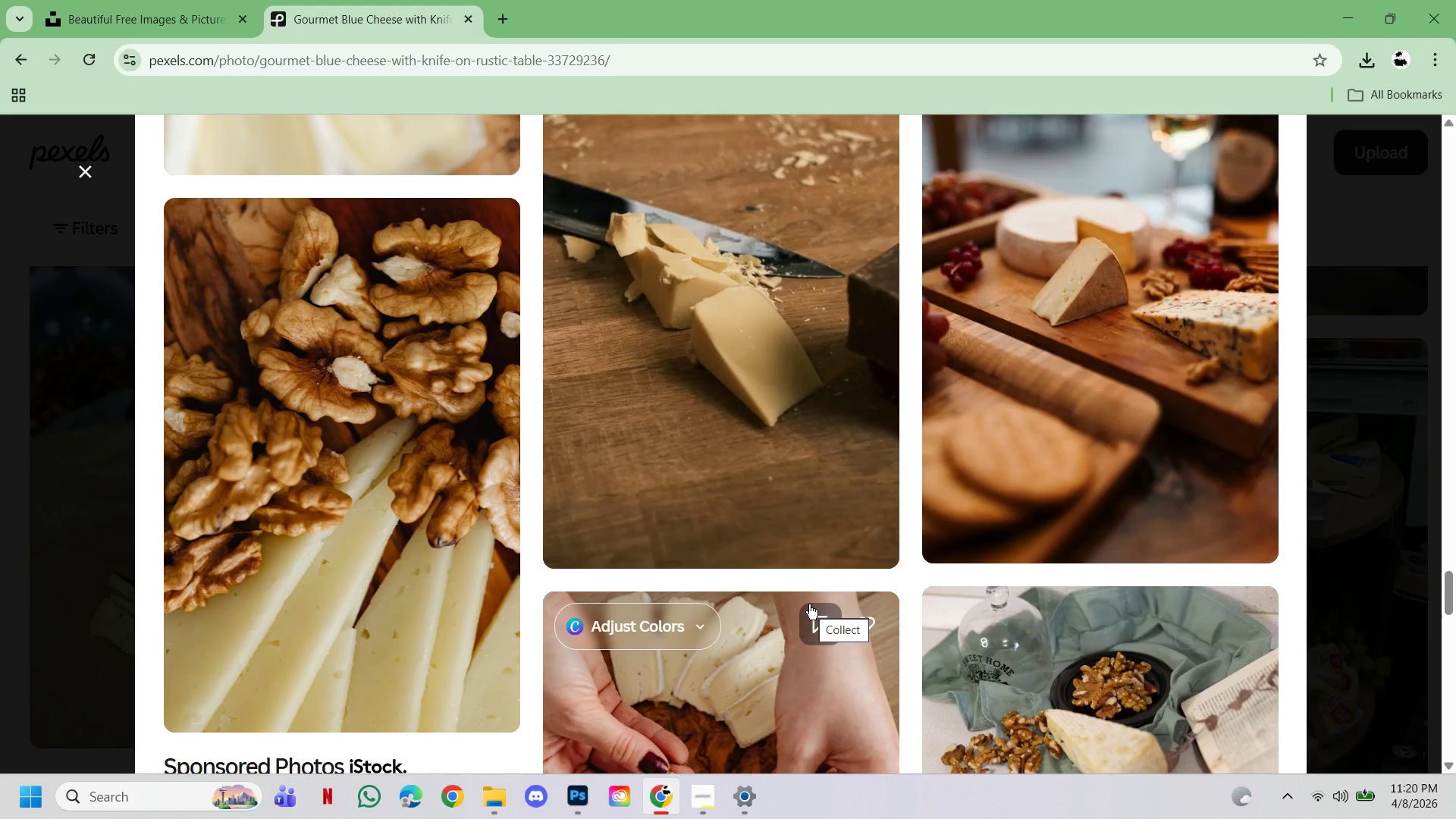 
scroll: coordinate [809, 604], scroll_direction: none, amount: 0.0
 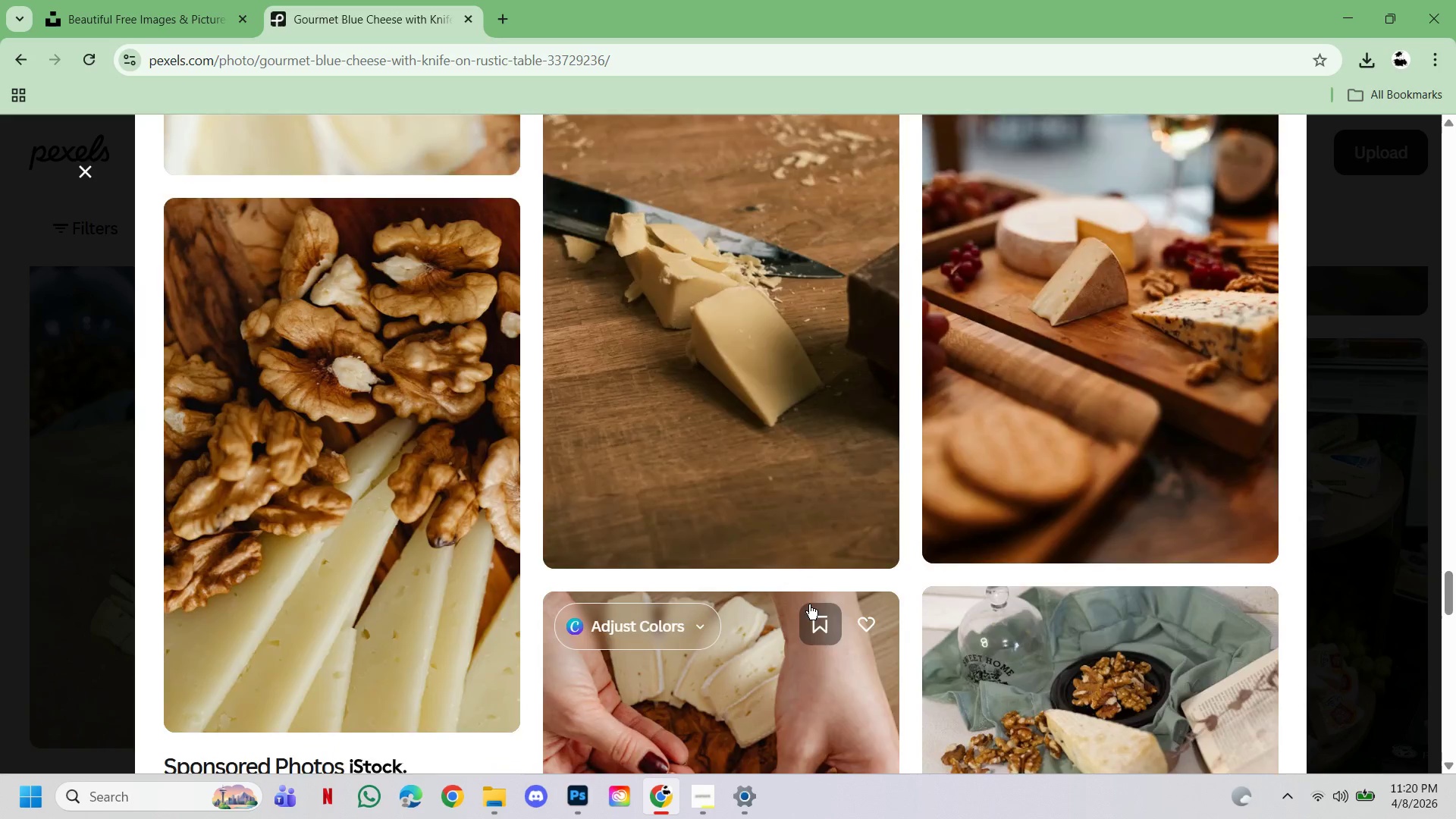 
scroll: coordinate [809, 604], scroll_direction: down, amount: 5.0
 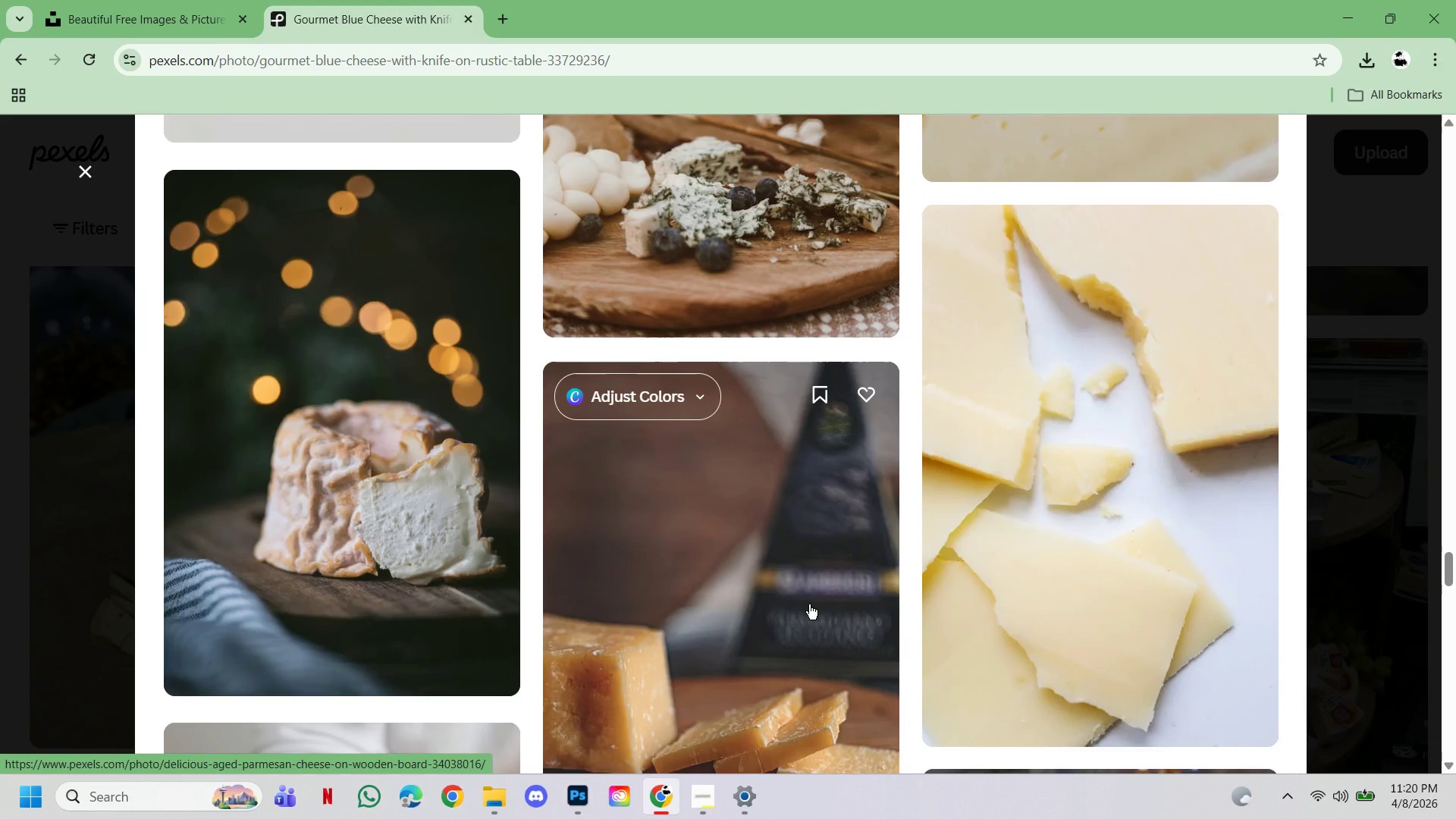 
scroll: coordinate [809, 604], scroll_direction: up, amount: 1.0
 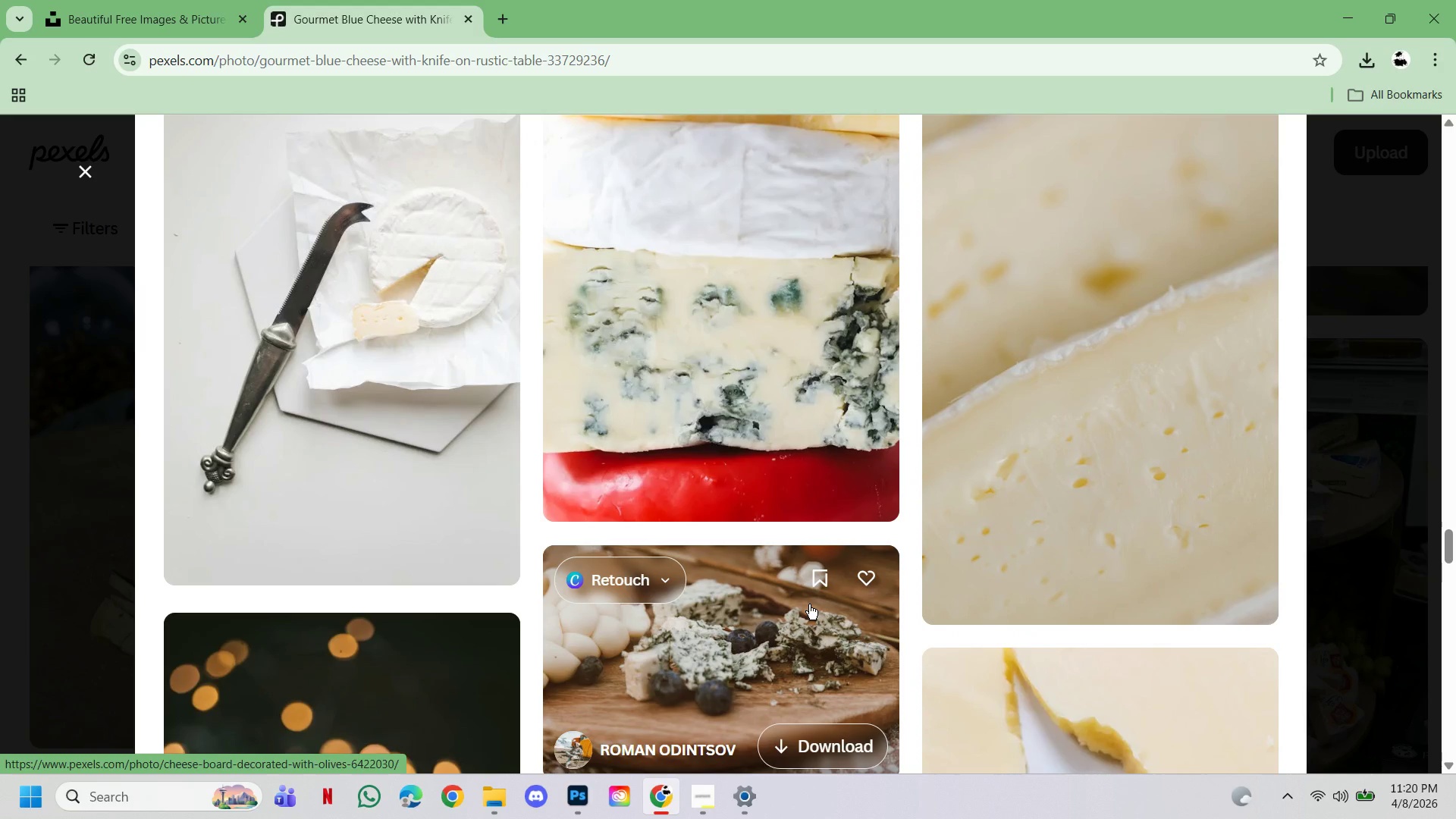 
wait(5.81)
 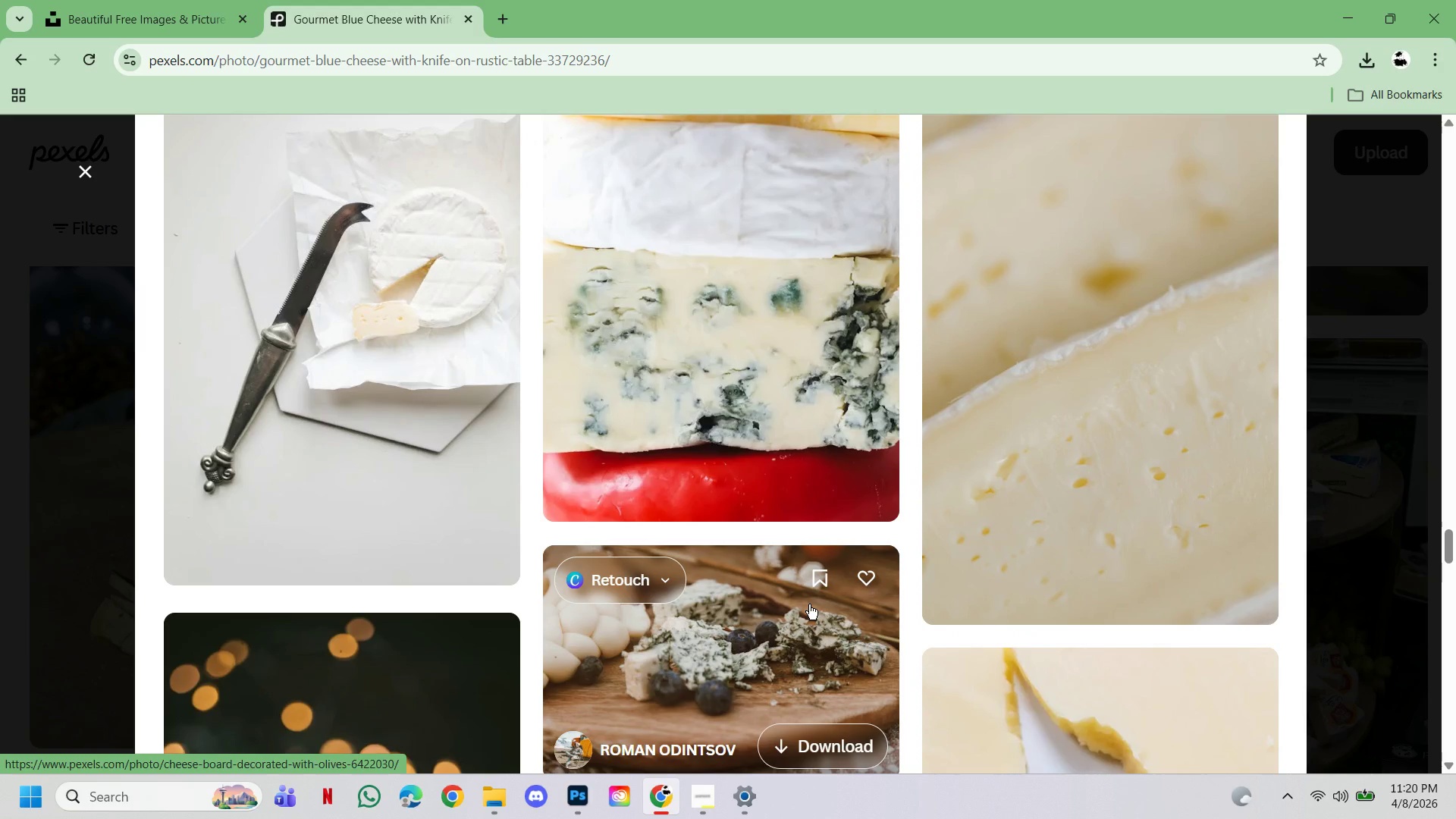 
scroll: coordinate [809, 604], scroll_direction: down, amount: 7.0
 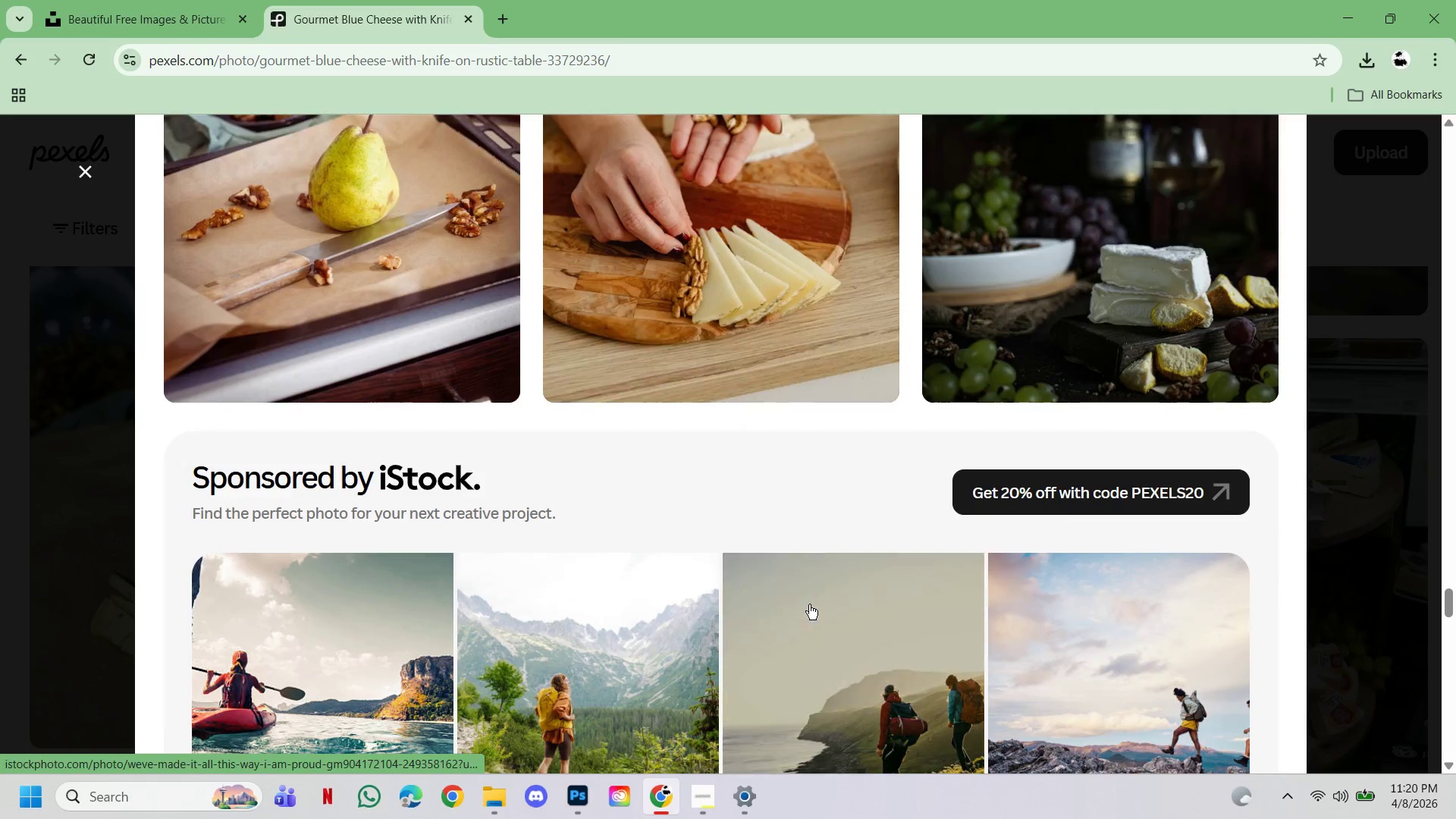 
scroll: coordinate [809, 604], scroll_direction: up, amount: 6.0
 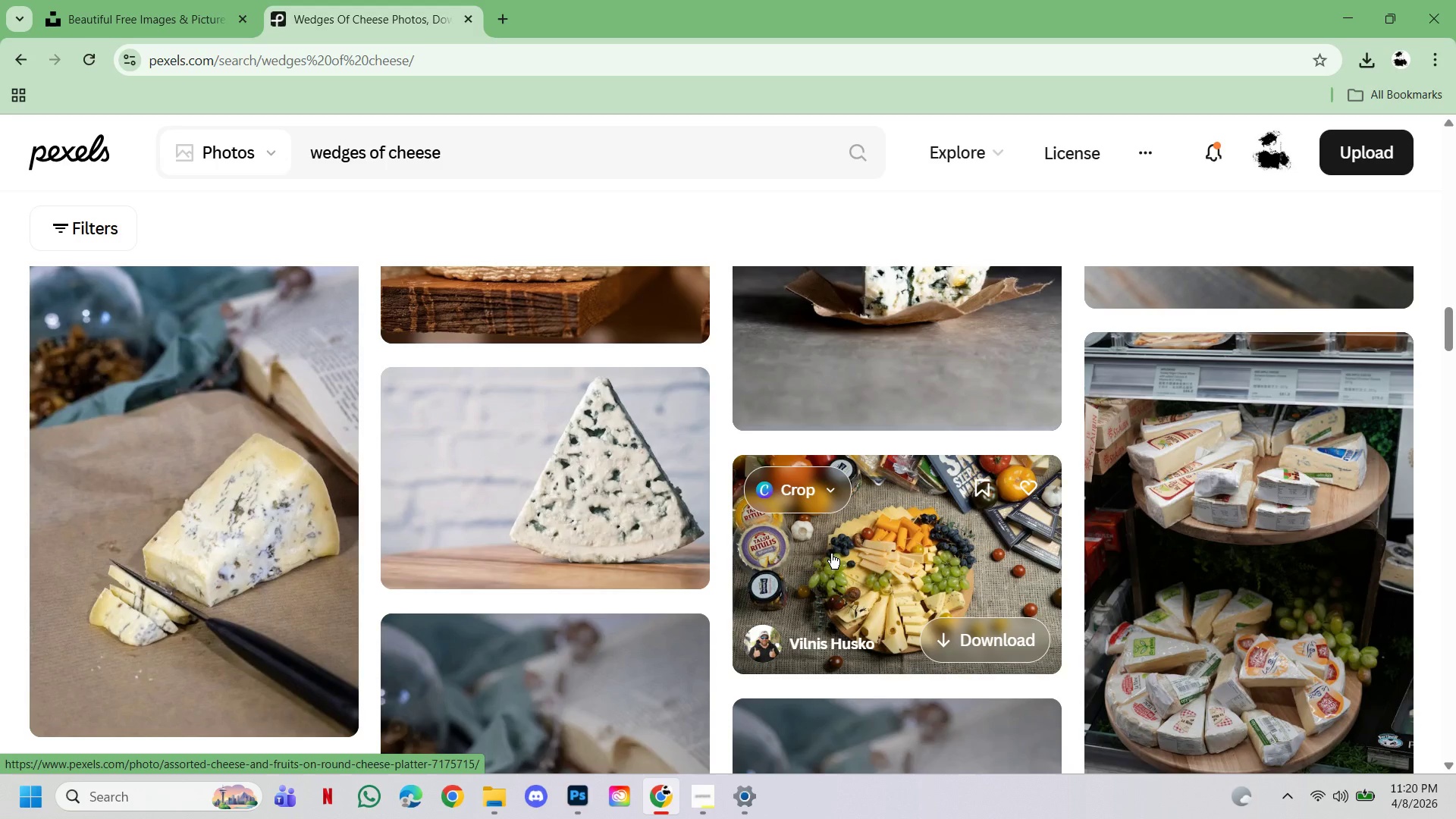 
scroll: coordinate [831, 554], scroll_direction: down, amount: 3.0
 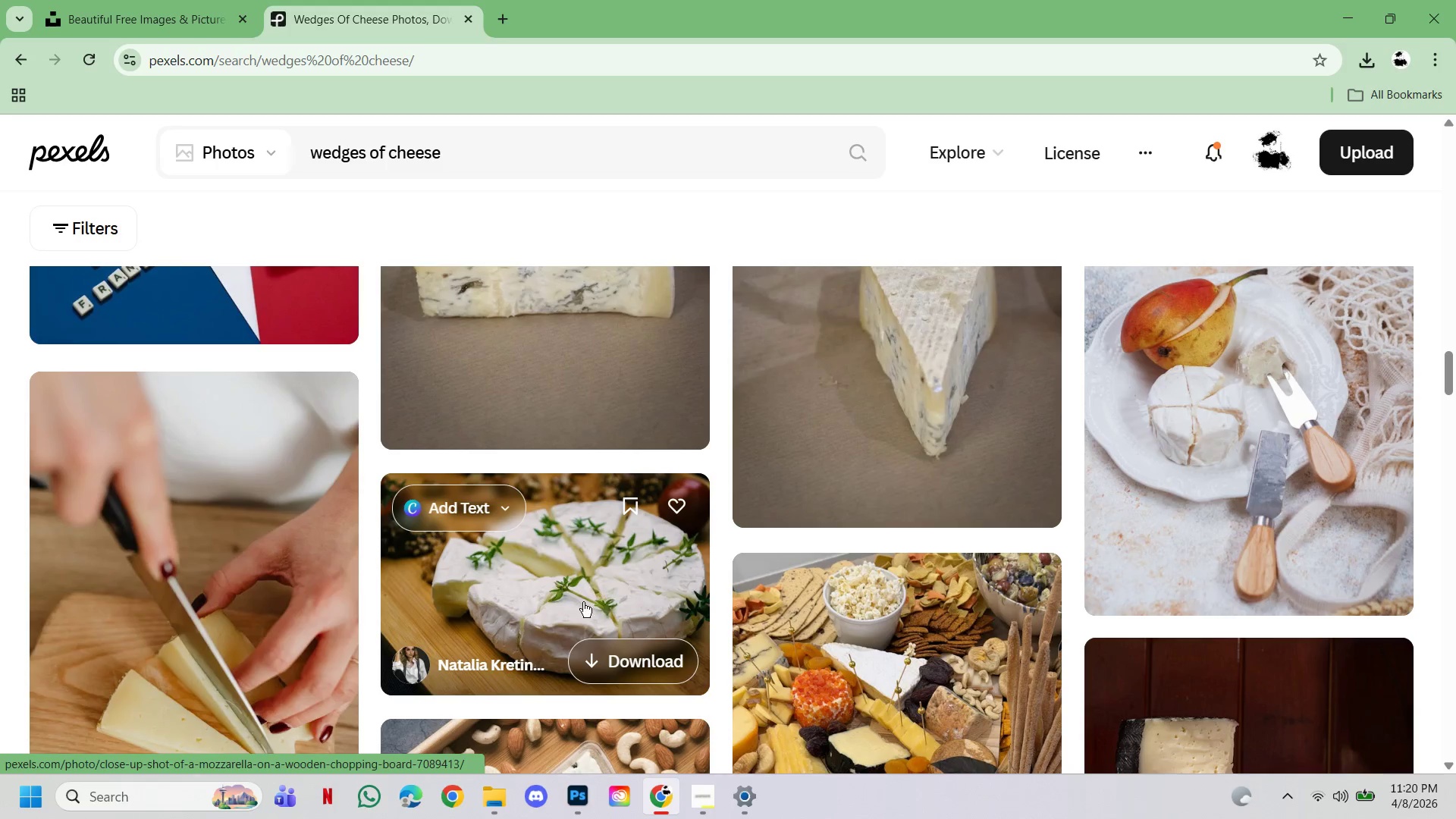 
left_click([563, 597])
 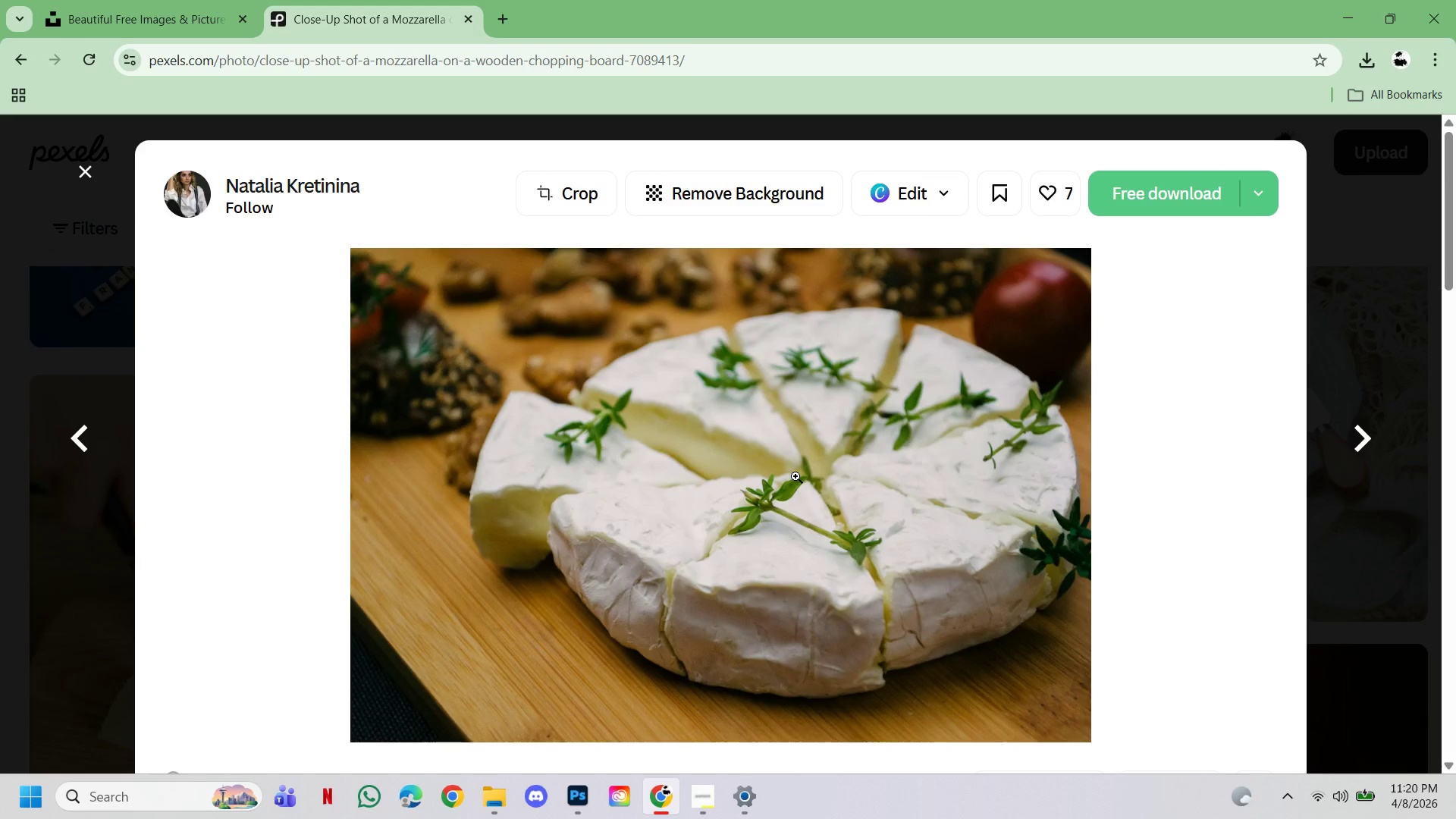 
scroll: coordinate [795, 476], scroll_direction: down, amount: 7.0
 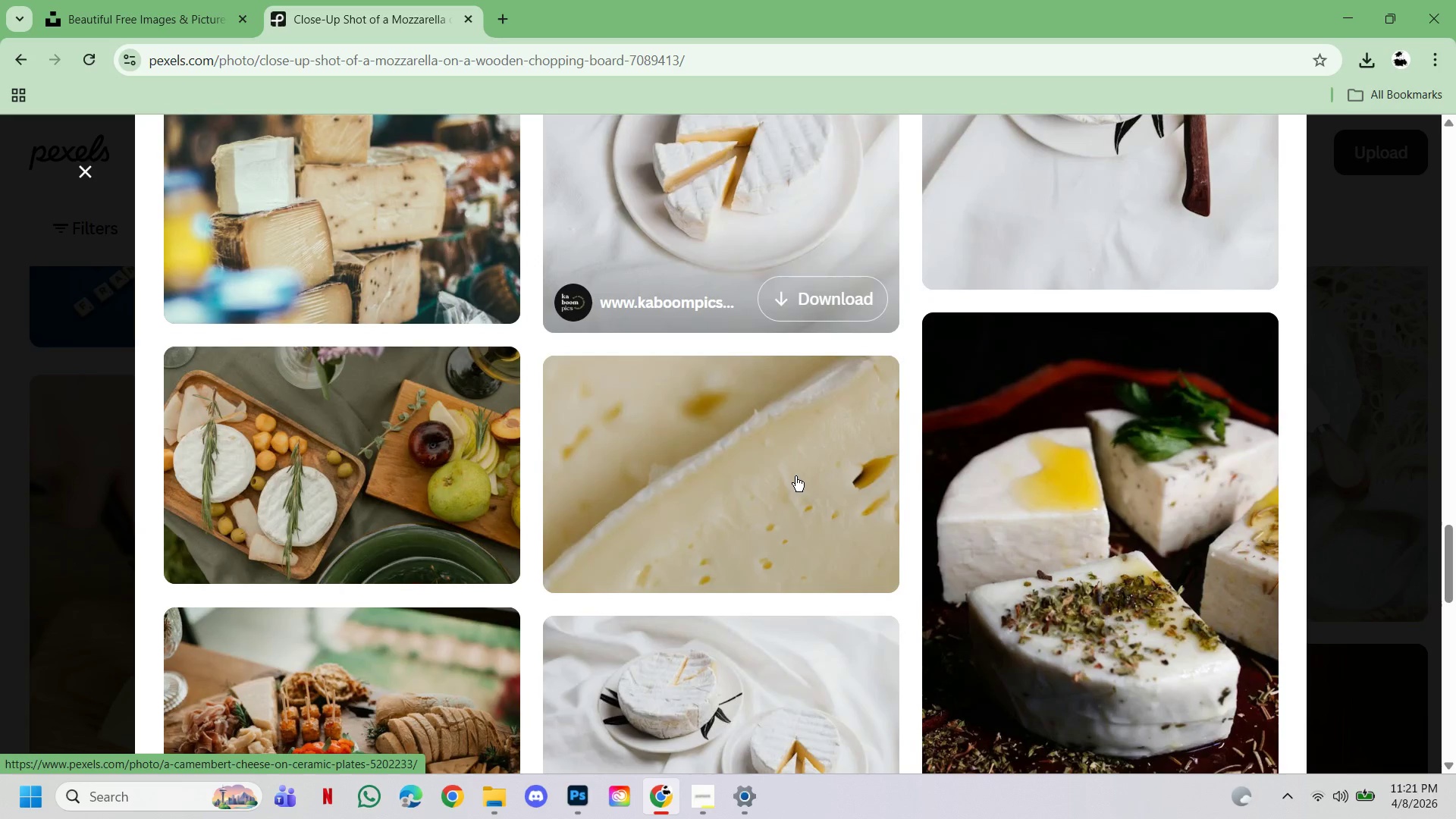 
scroll: coordinate [796, 476], scroll_direction: down, amount: 5.0
 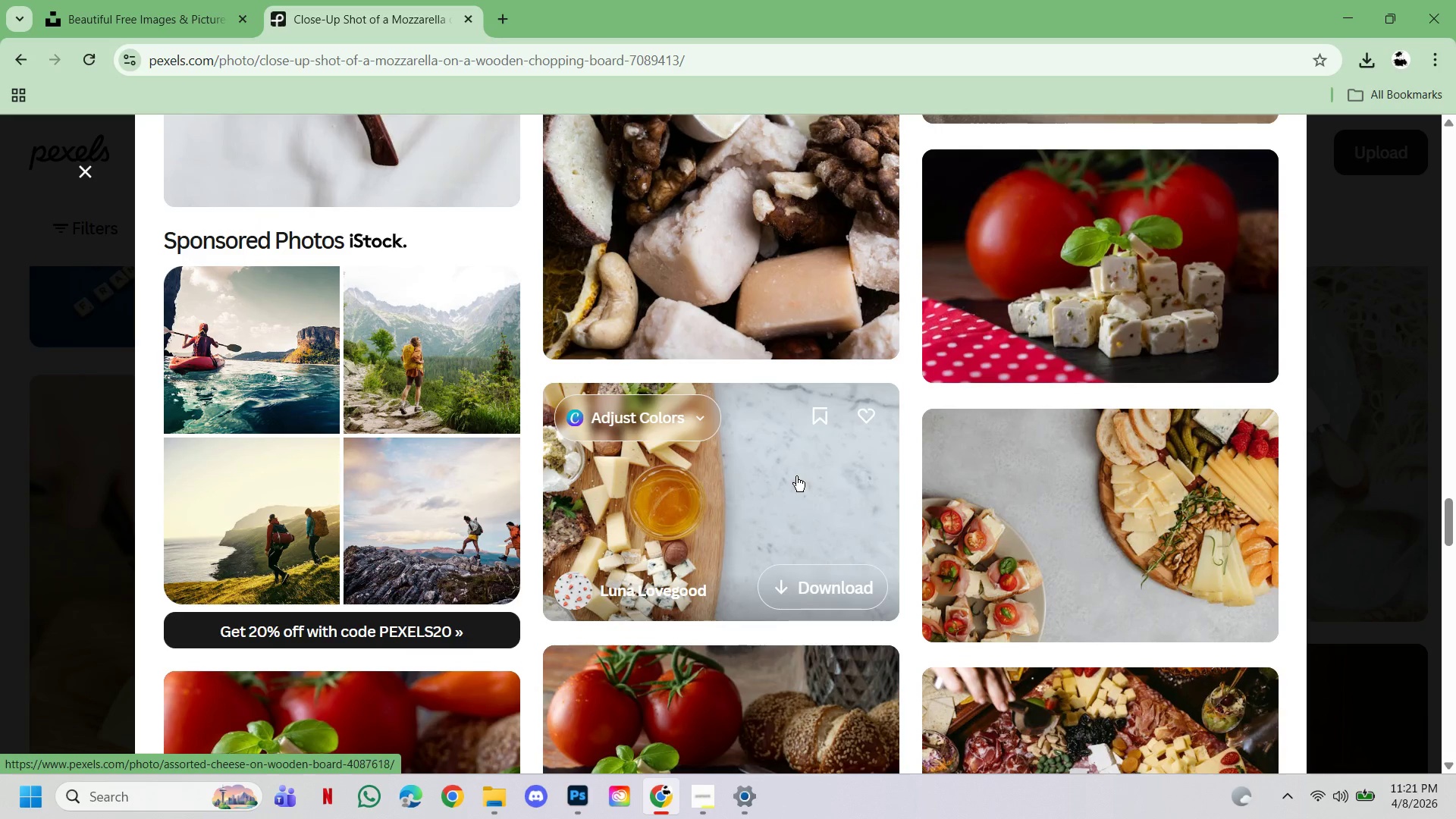 
scroll: coordinate [796, 476], scroll_direction: up, amount: 1.0
 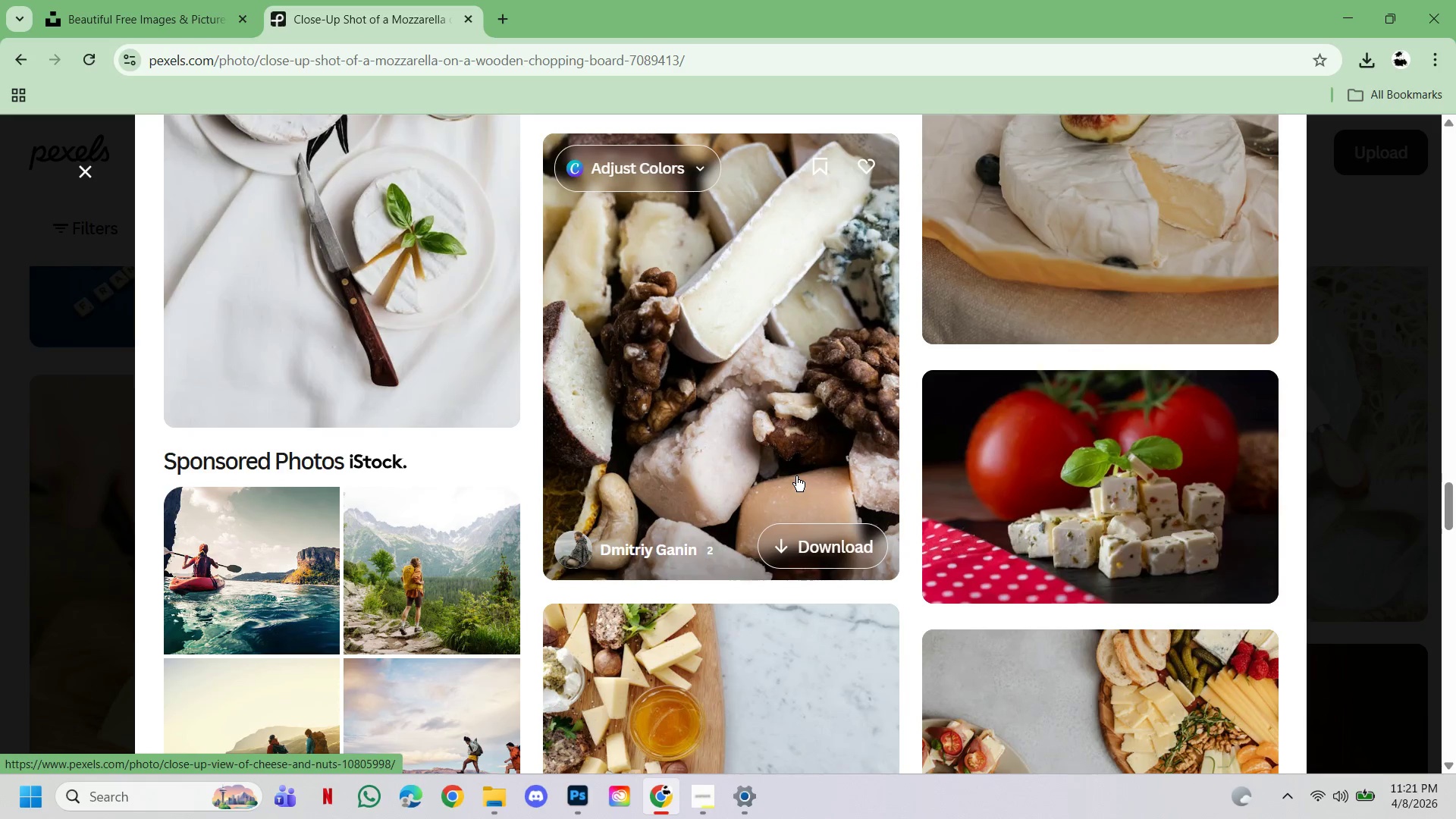 
scroll: coordinate [798, 476], scroll_direction: down, amount: 6.0
 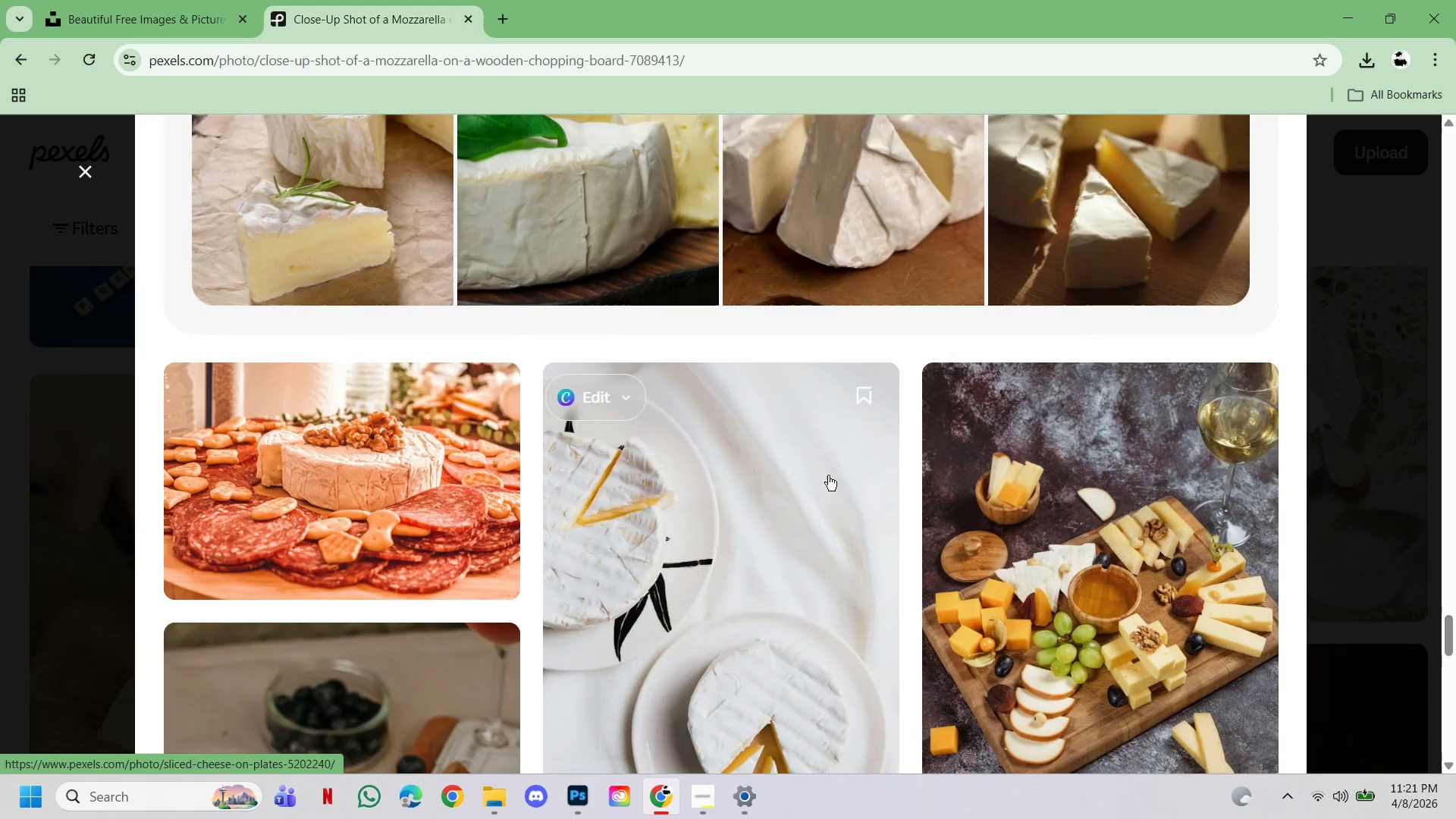 
mouse_move([573, 541])
 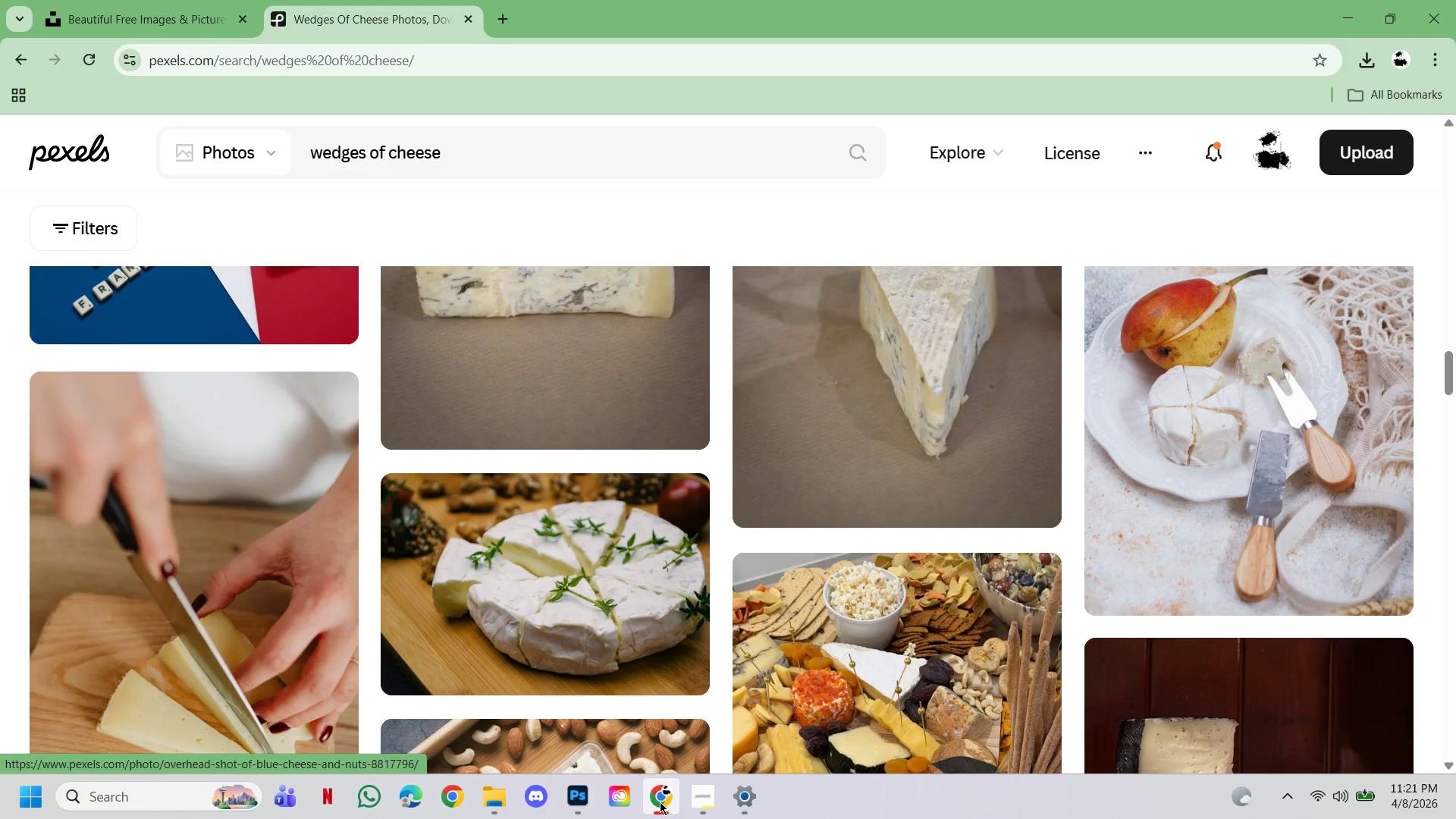 
left_click([661, 802])
 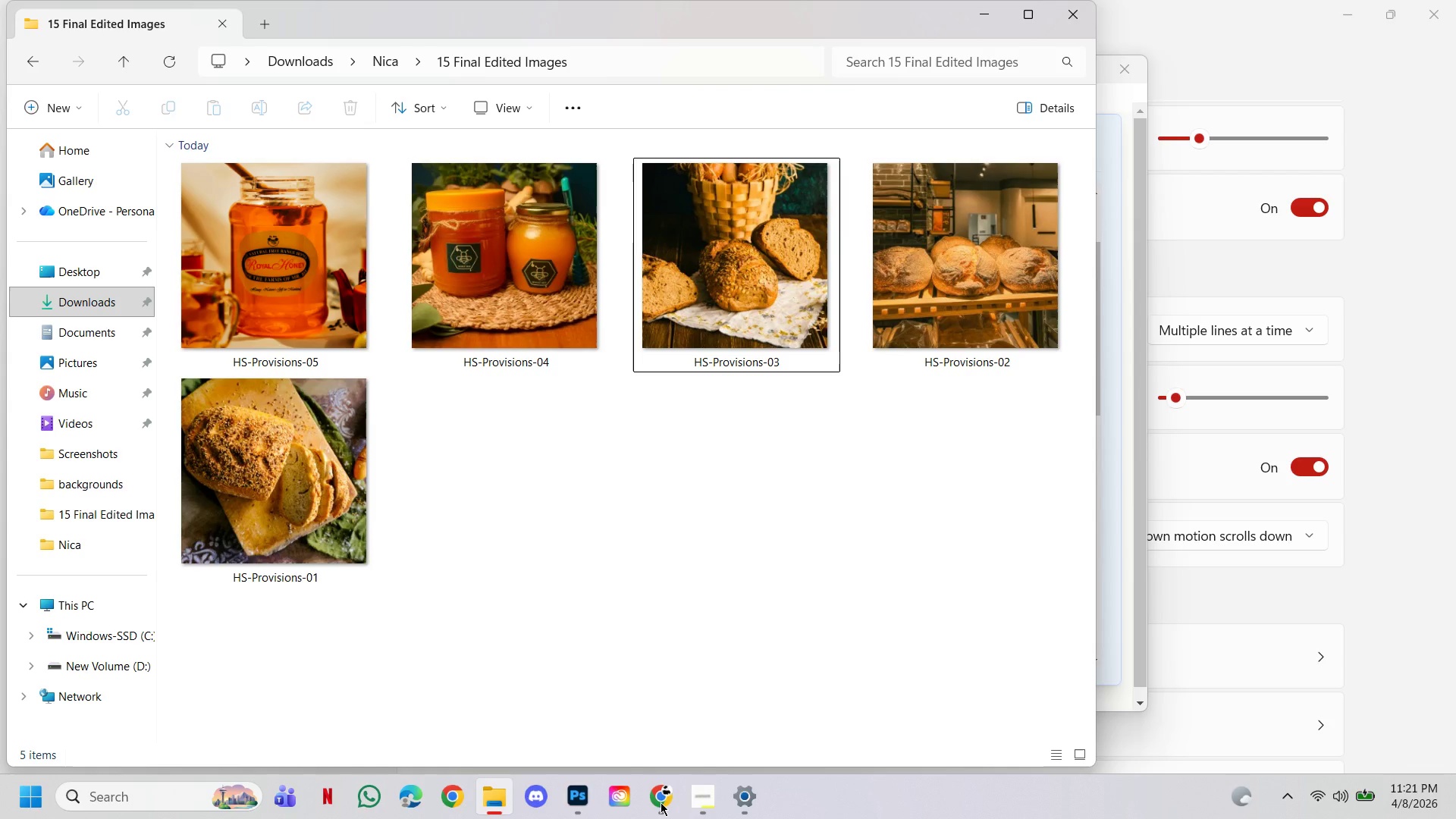 
left_click([661, 802])
 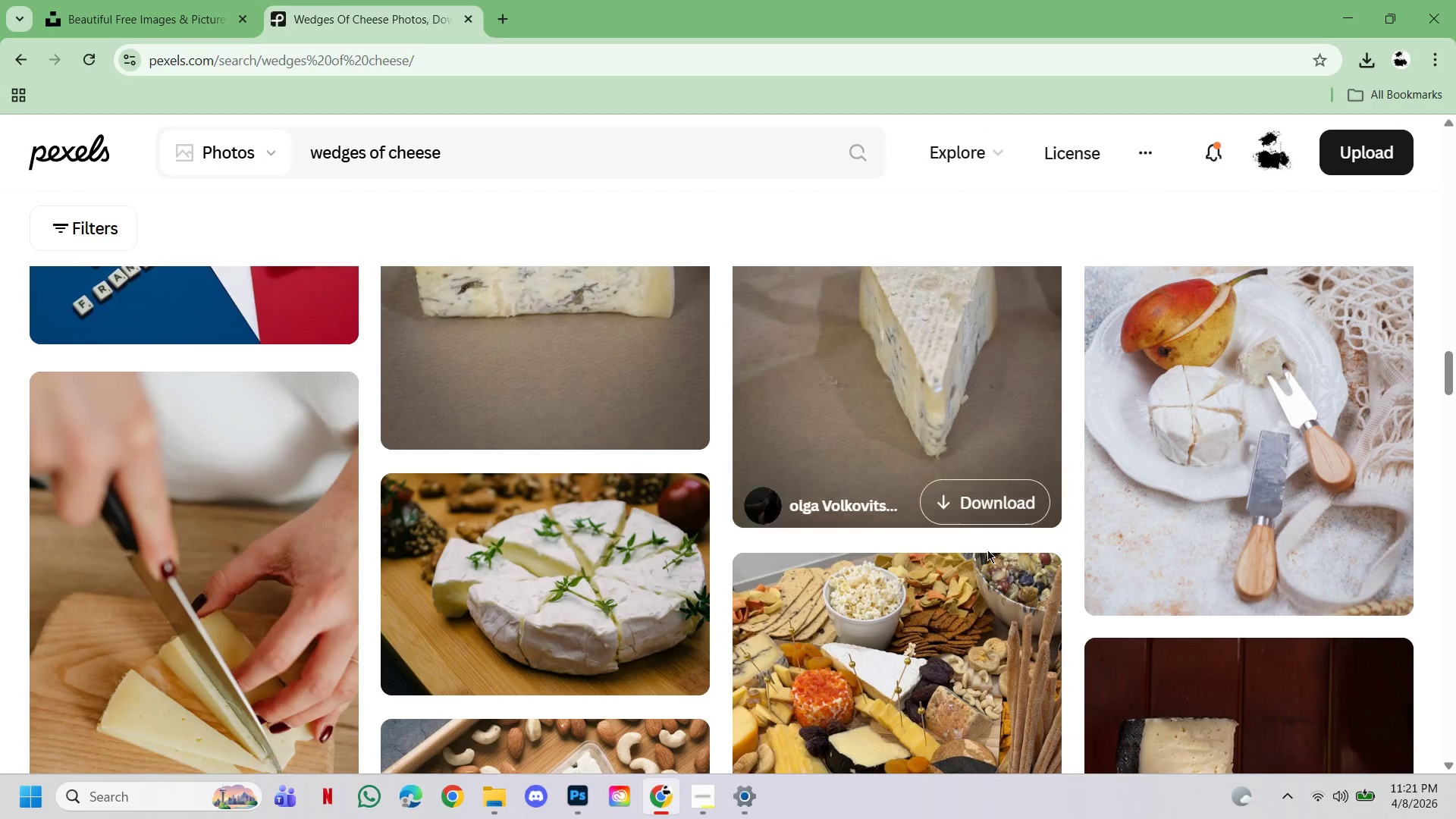 
scroll: coordinate [583, 541], scroll_direction: down, amount: 4.0
 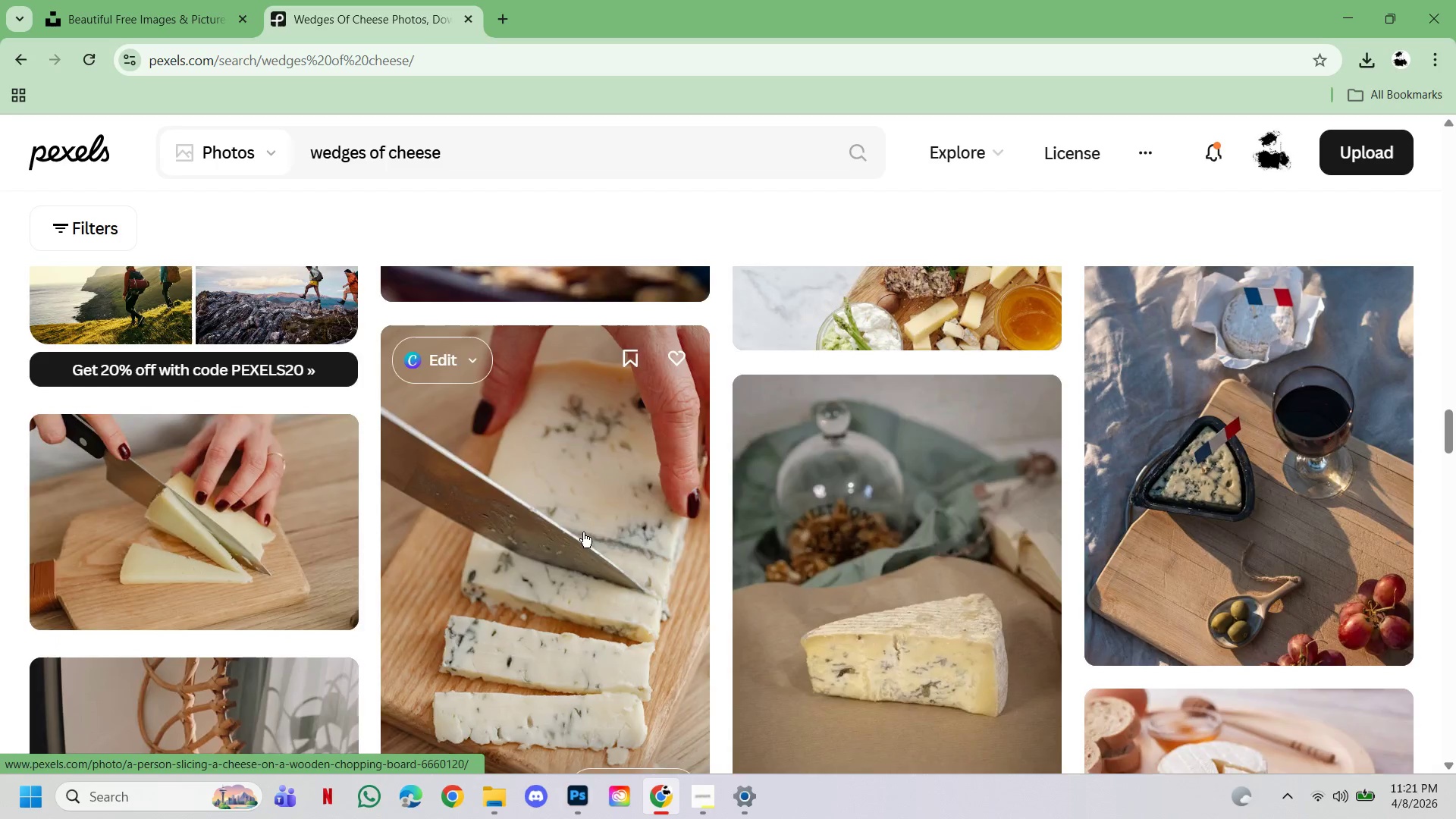 
scroll: coordinate [583, 532], scroll_direction: up, amount: 1.0
 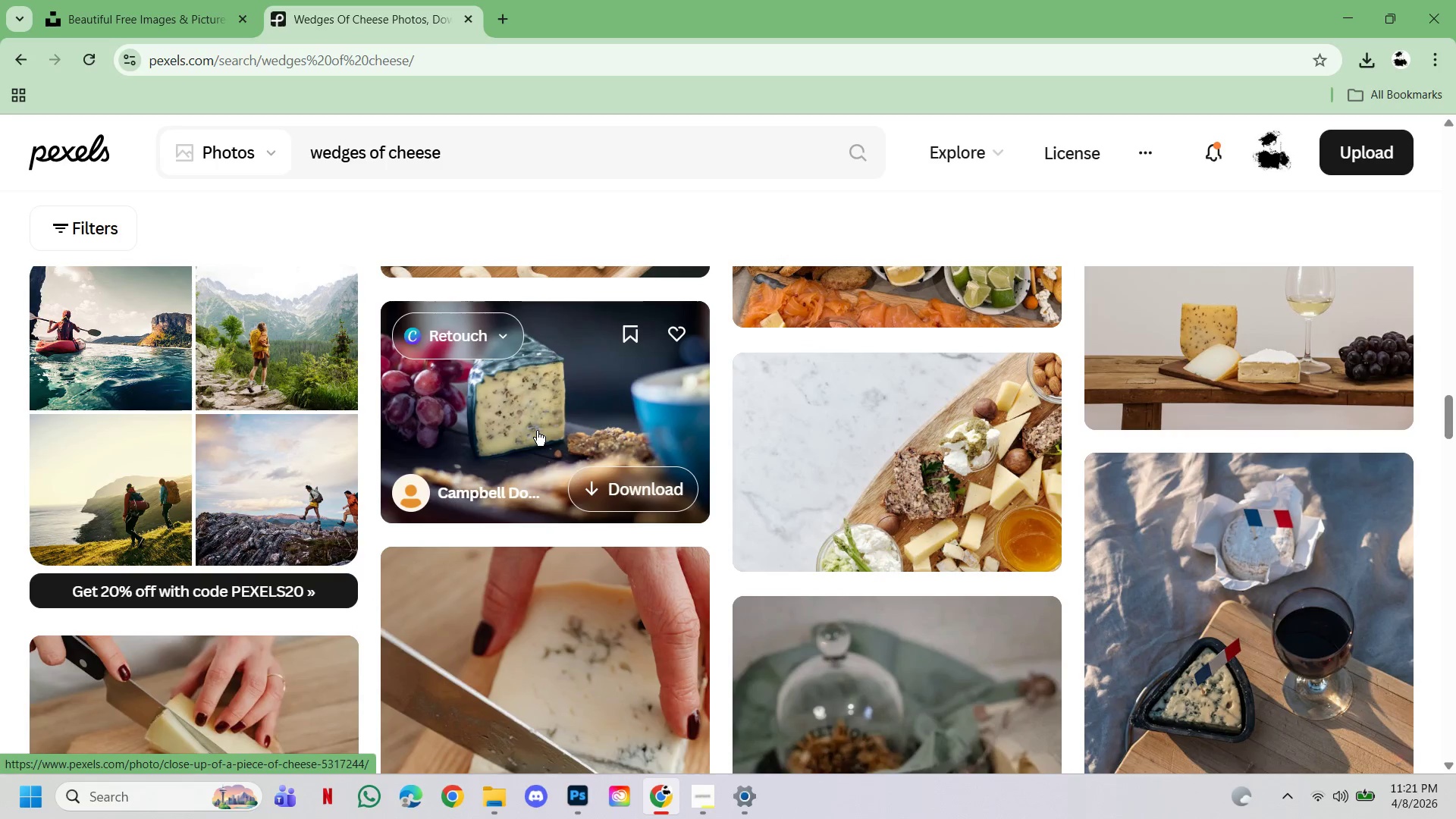 
left_click([537, 431])
 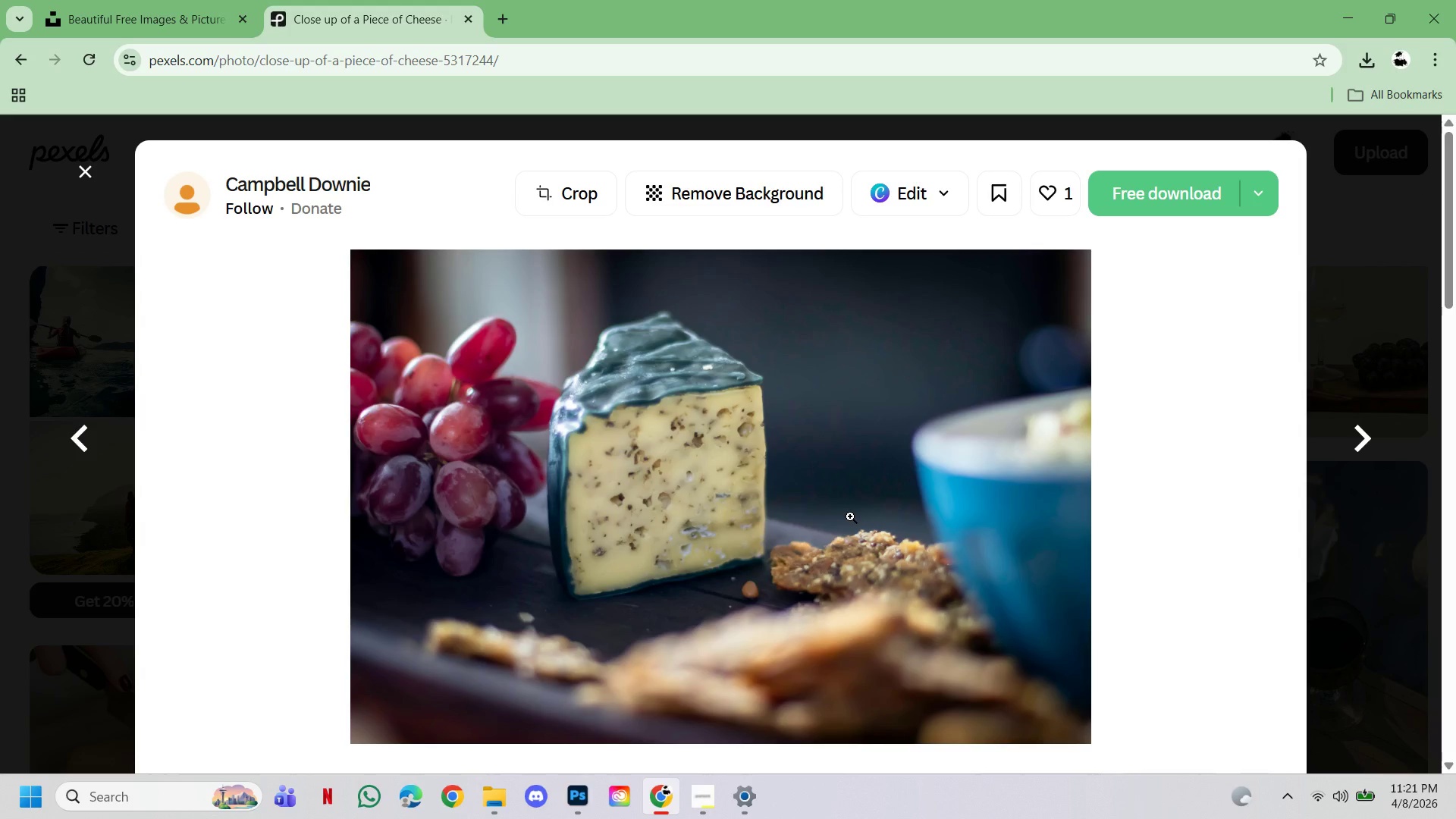 
scroll: coordinate [877, 544], scroll_direction: down, amount: 11.0
 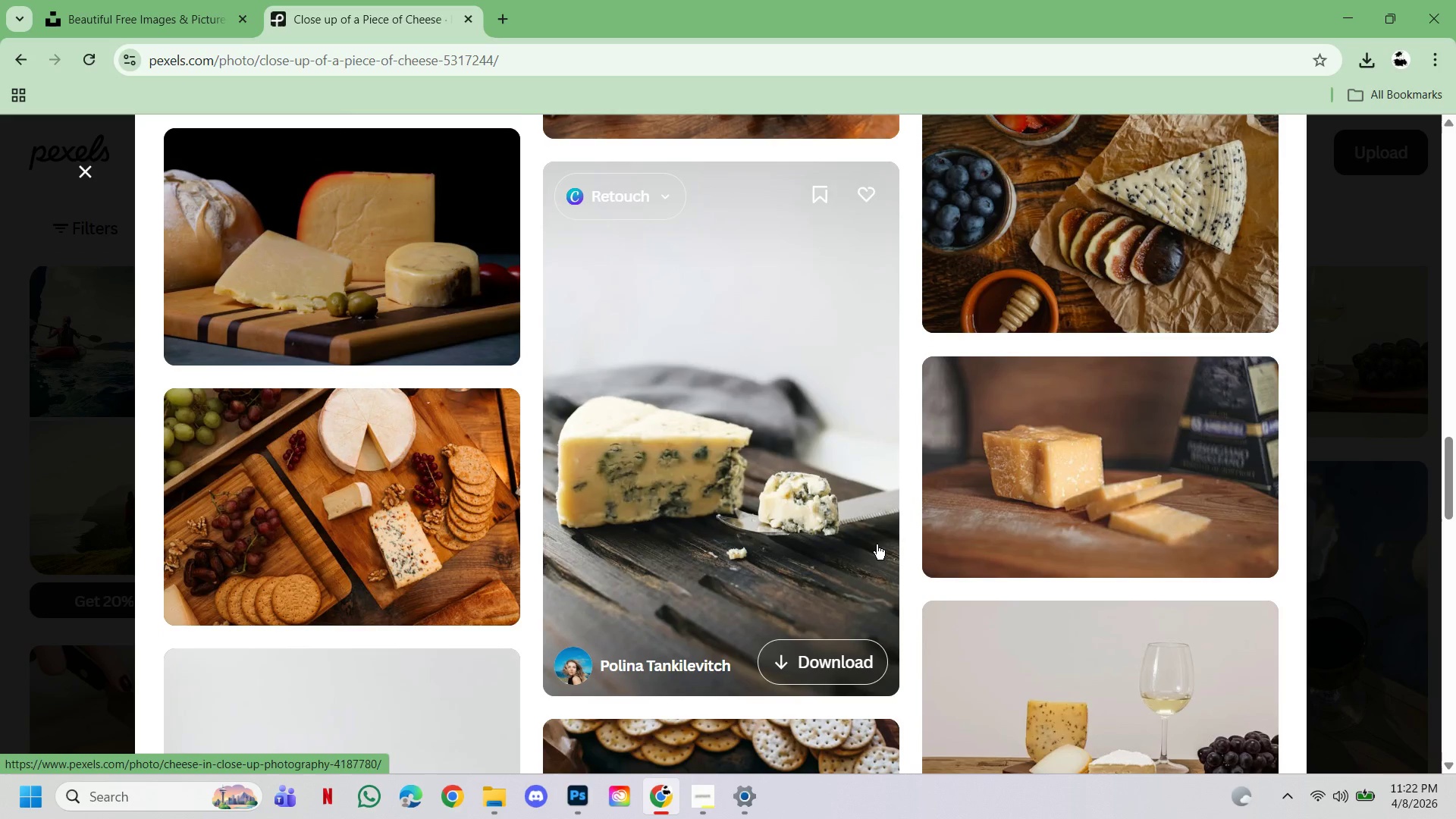 
scroll: coordinate [877, 544], scroll_direction: down, amount: 1.0
 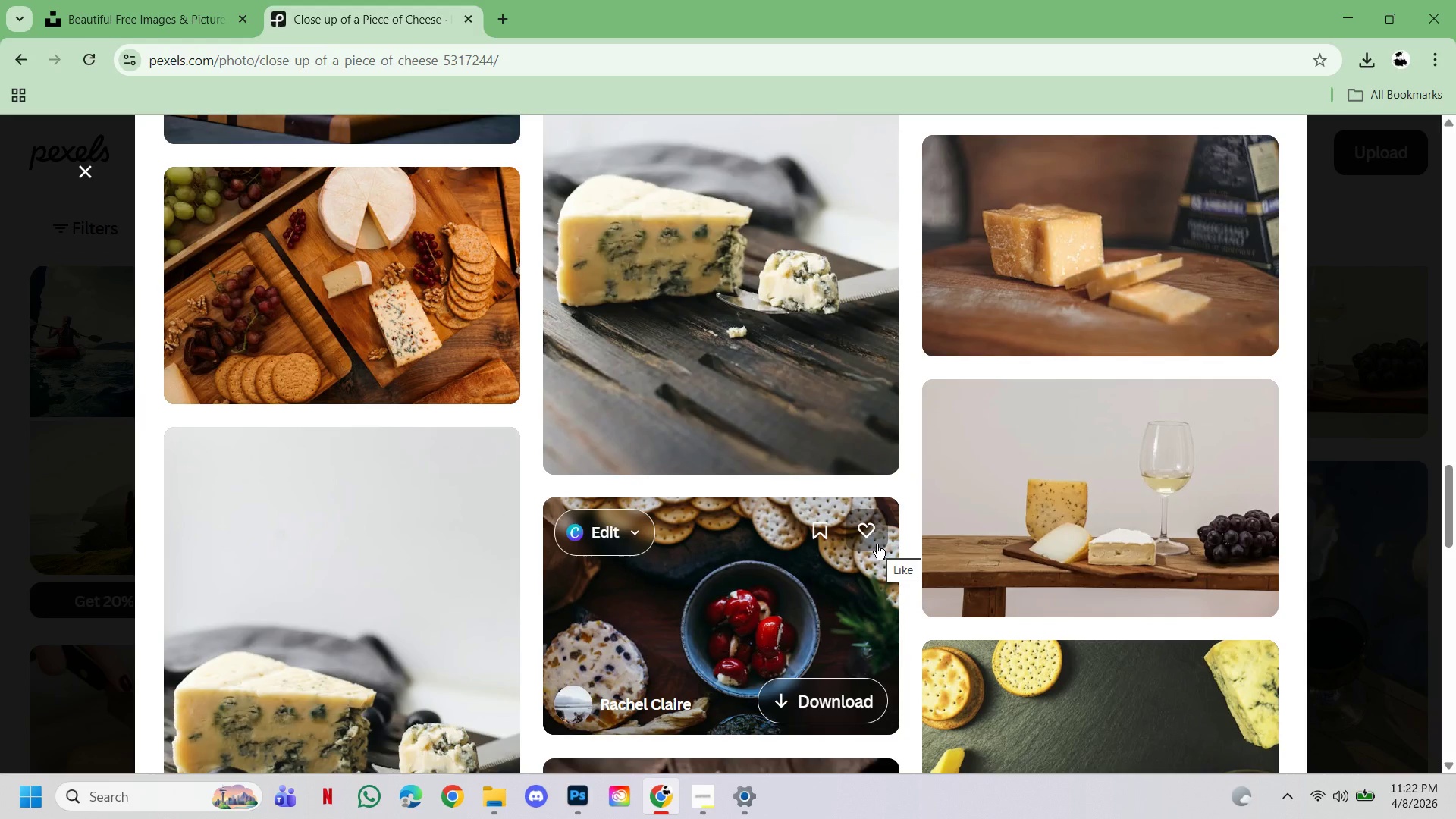 
wait(5.91)
 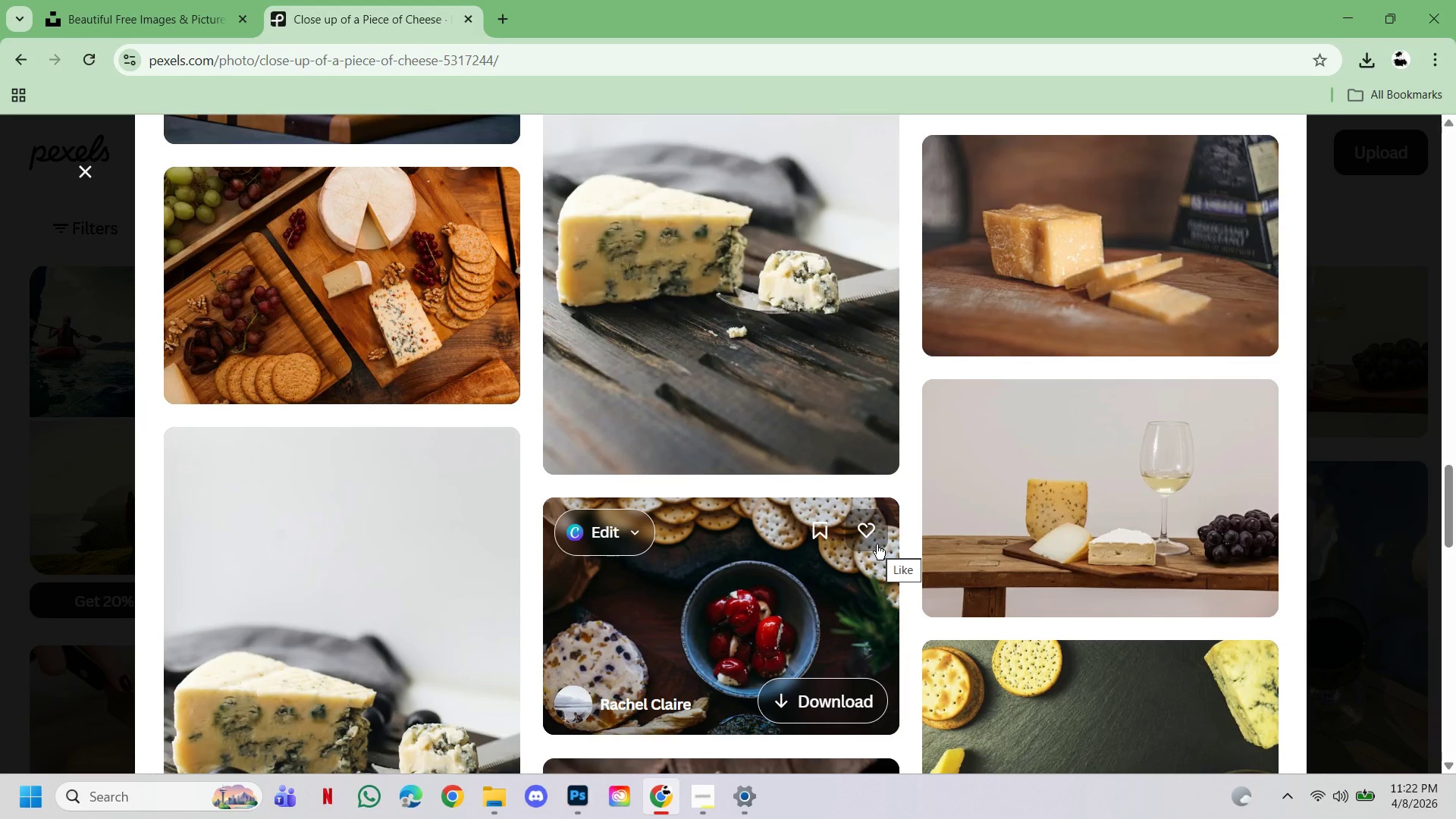 
scroll: coordinate [676, 464], scroll_direction: down, amount: 7.0
 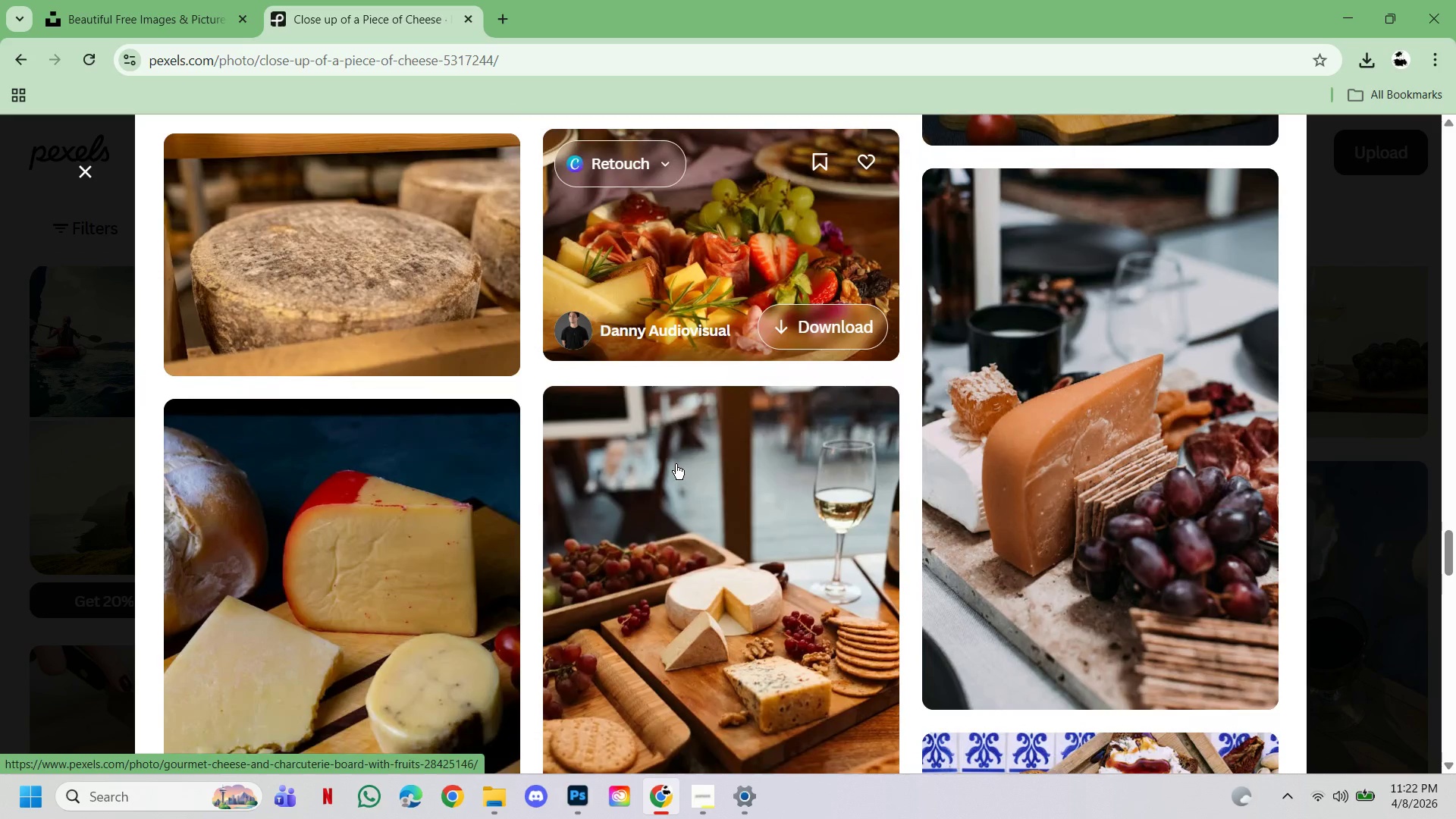 
scroll: coordinate [676, 464], scroll_direction: down, amount: 1.0
 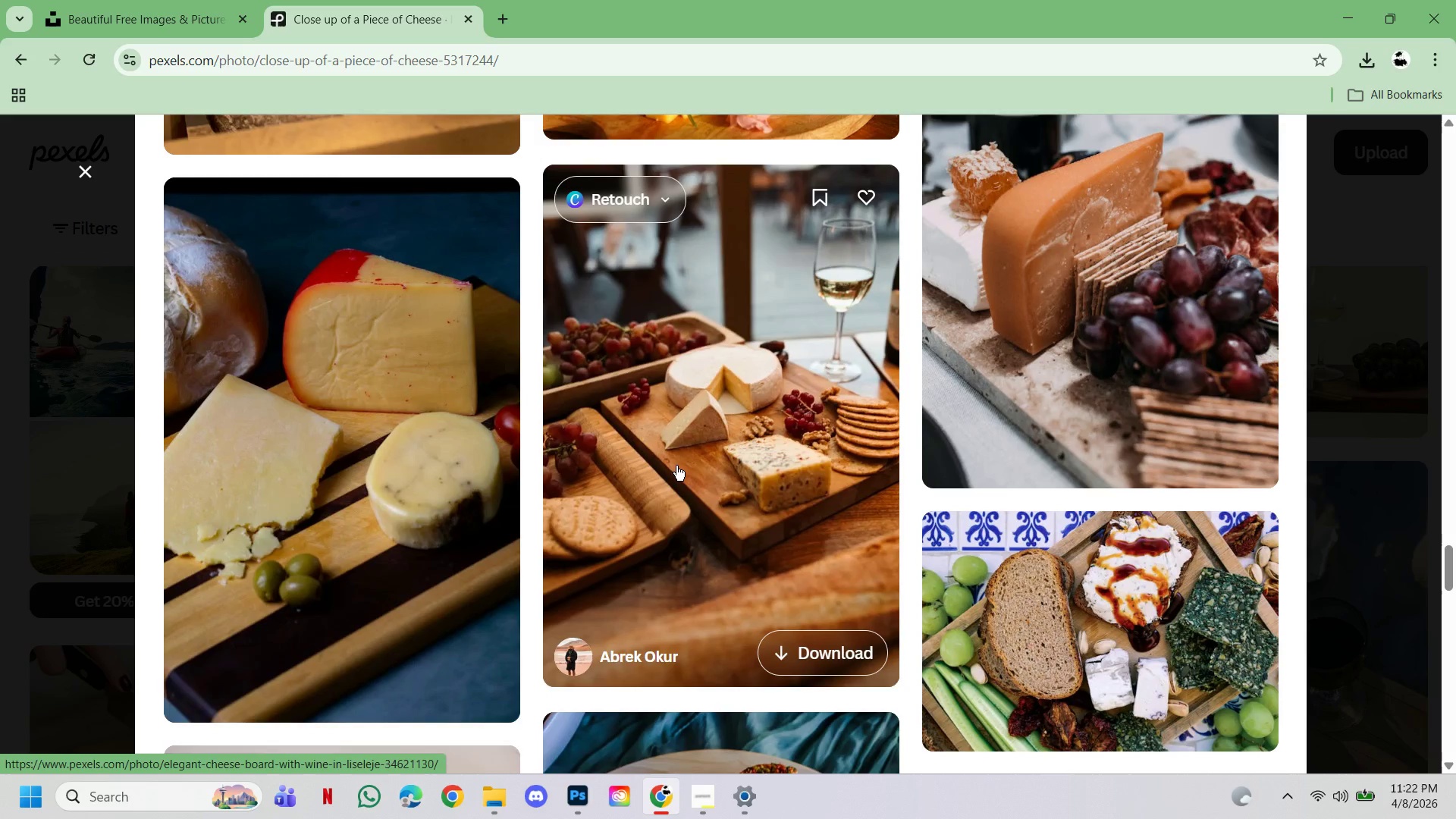 
scroll: coordinate [676, 466], scroll_direction: up, amount: 1.0
 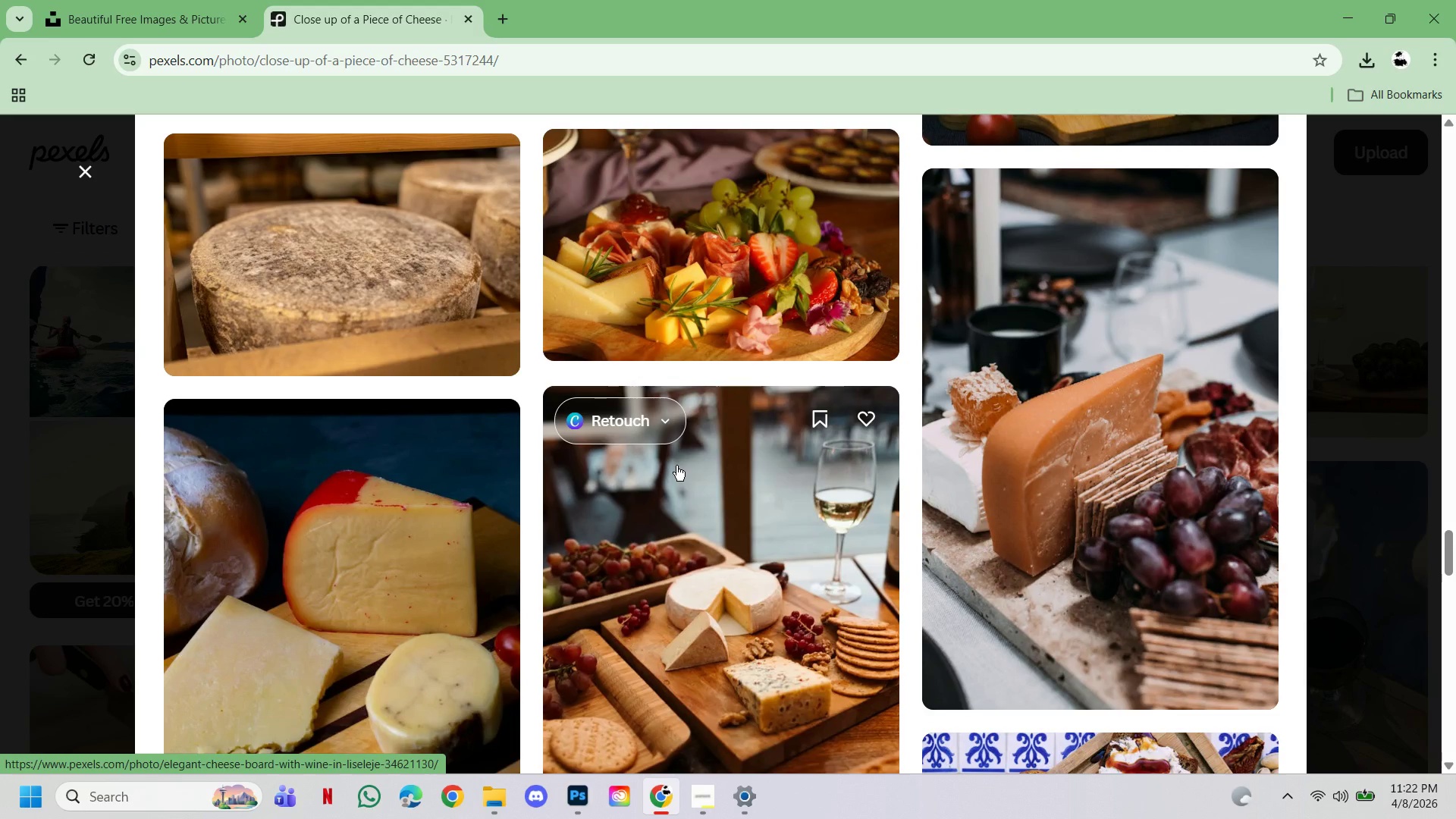 
scroll: coordinate [725, 383], scroll_direction: down, amount: 6.0
 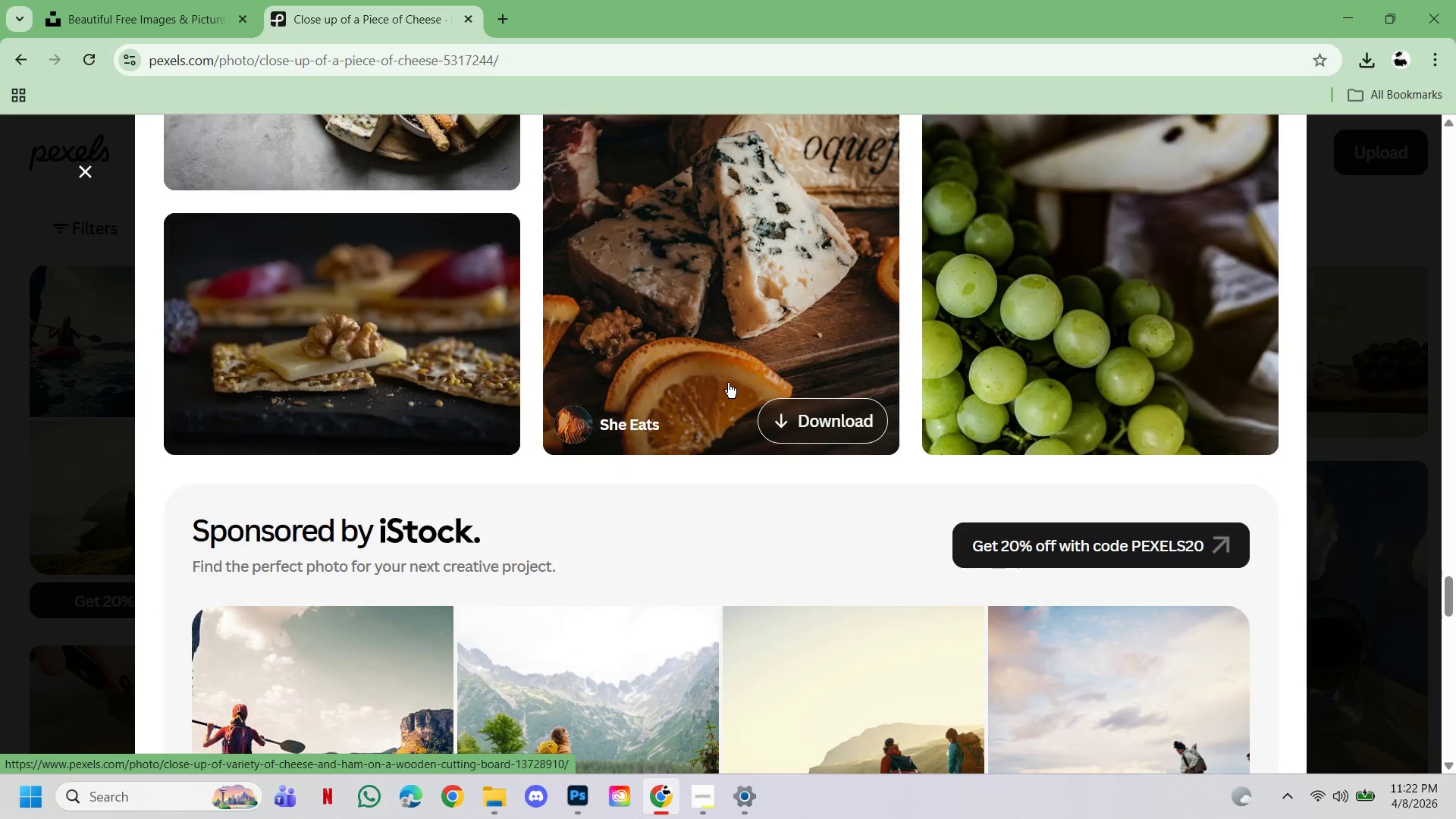 
scroll: coordinate [729, 383], scroll_direction: down, amount: 1.0
 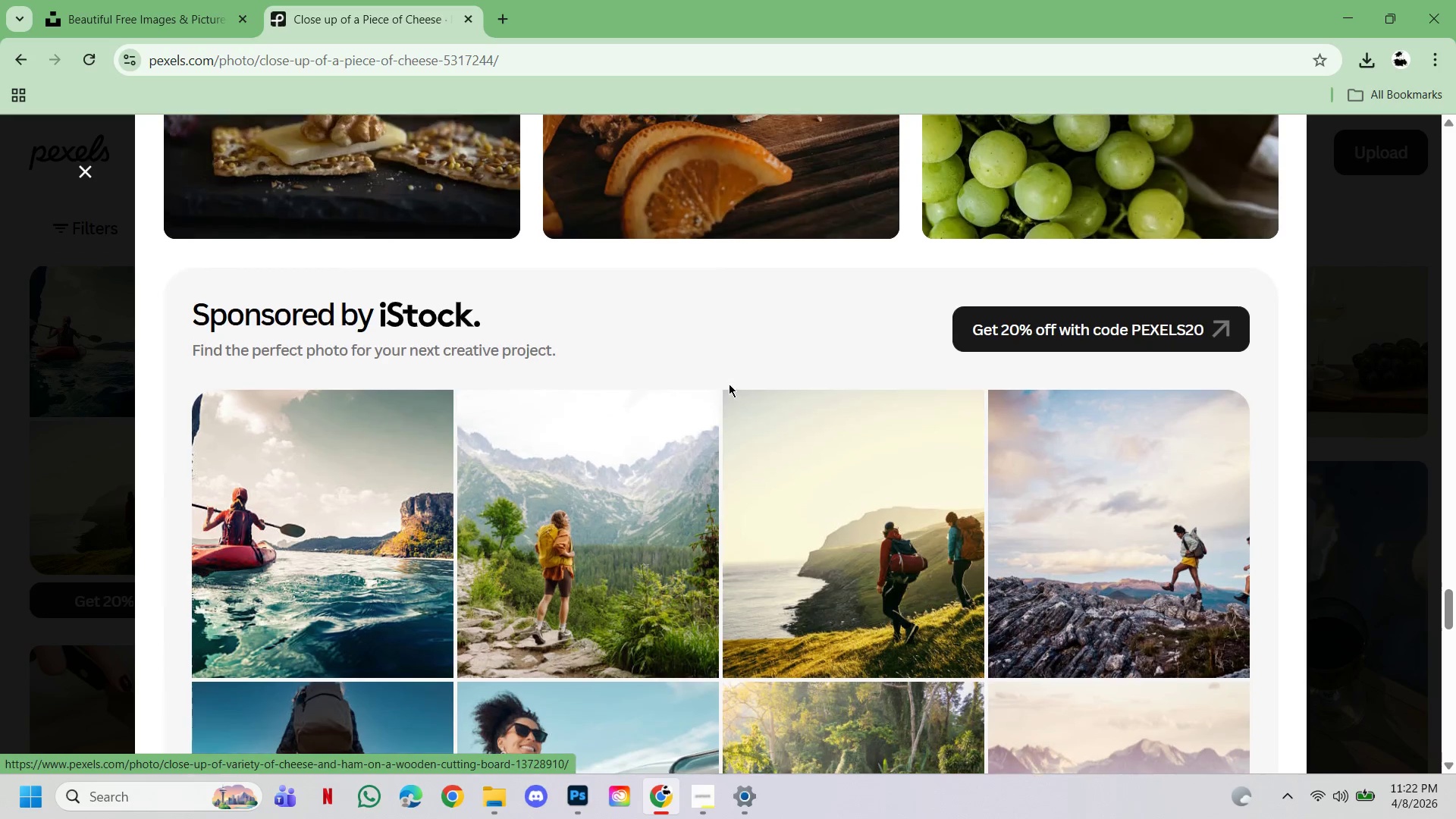 
scroll: coordinate [852, 431], scroll_direction: up, amount: 5.0
 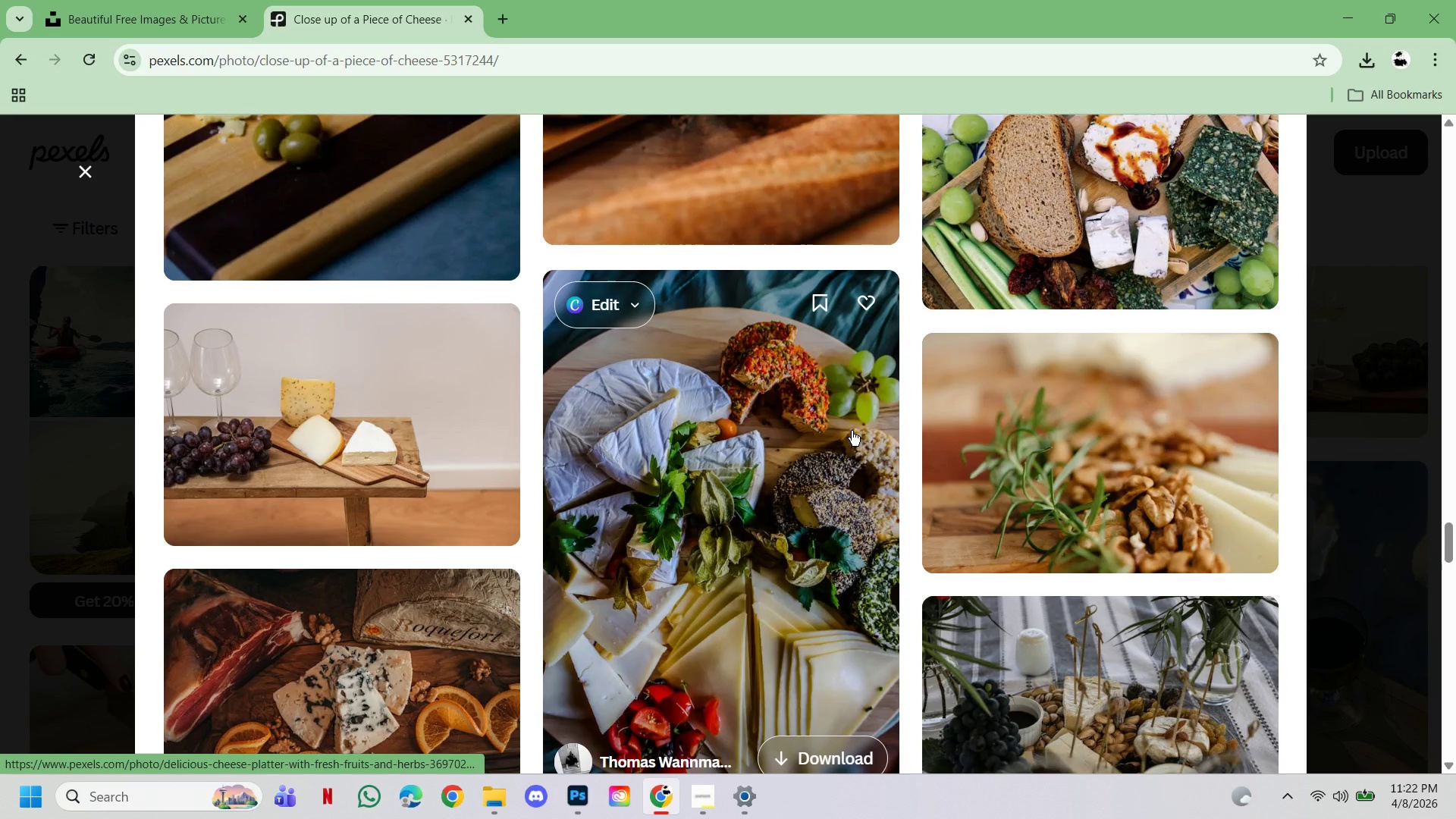 
scroll: coordinate [852, 431], scroll_direction: down, amount: 1.0
 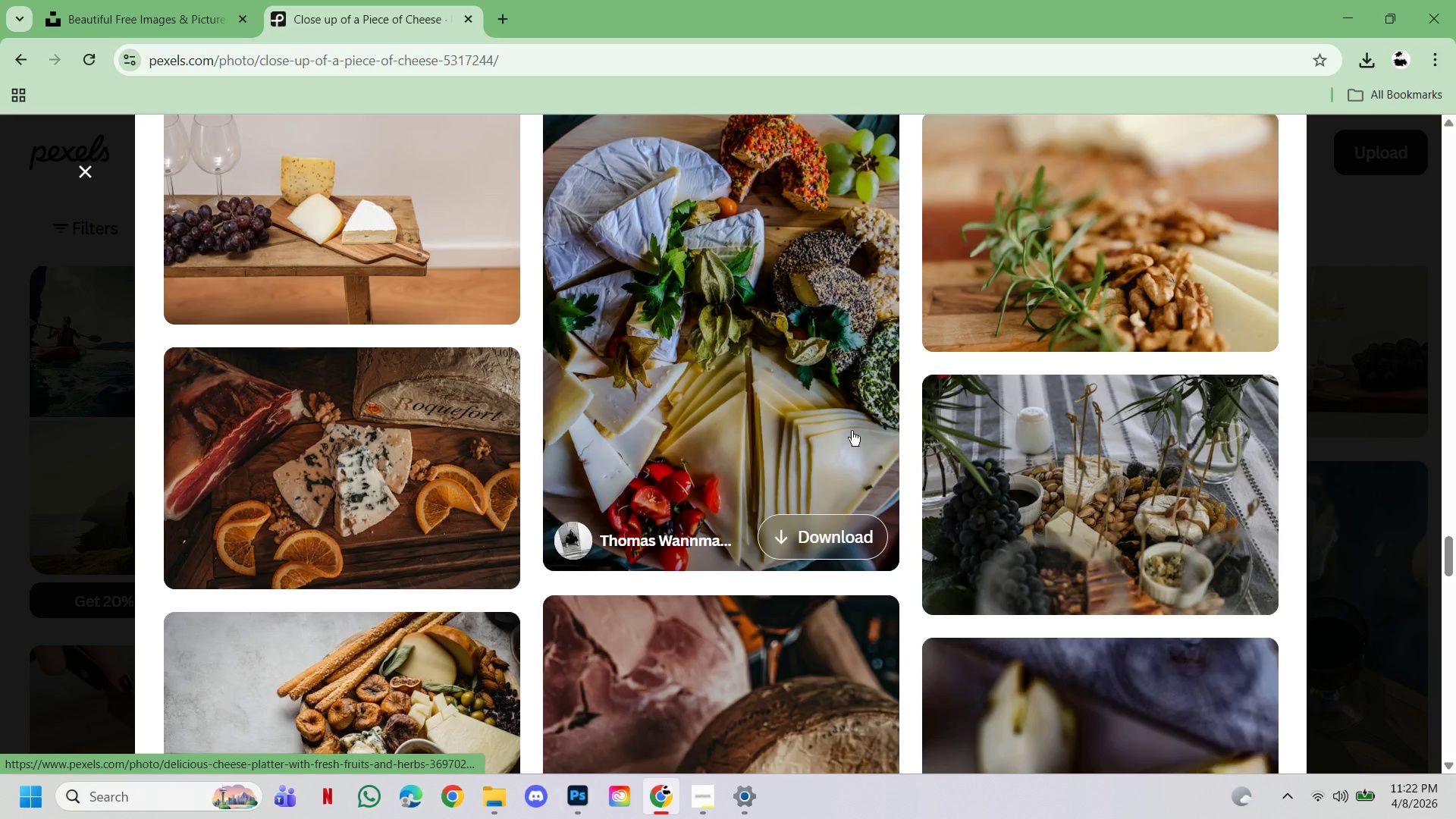 
scroll: coordinate [852, 431], scroll_direction: up, amount: 9.0
 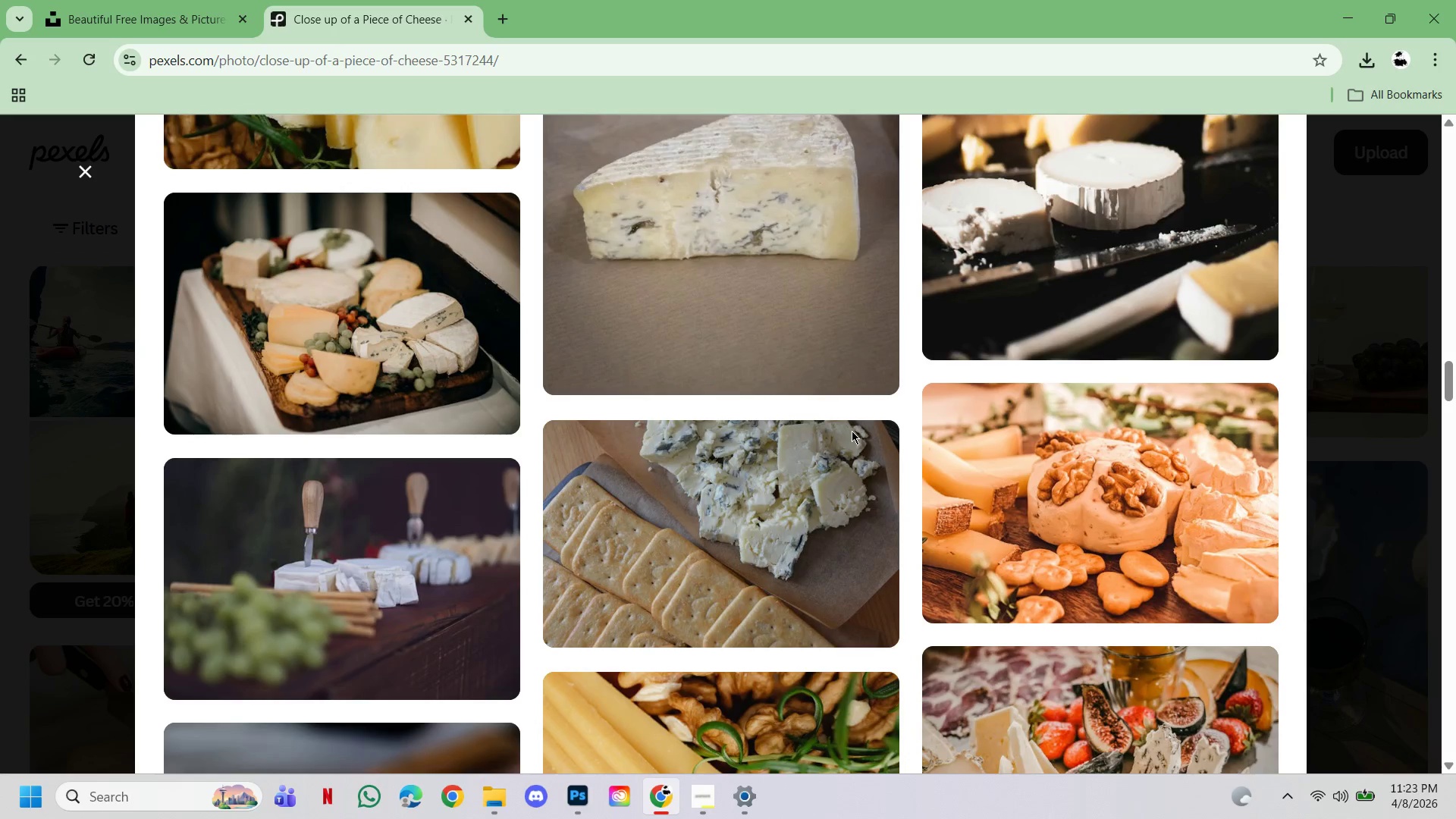 
scroll: coordinate [752, 524], scroll_direction: up, amount: 8.0
 